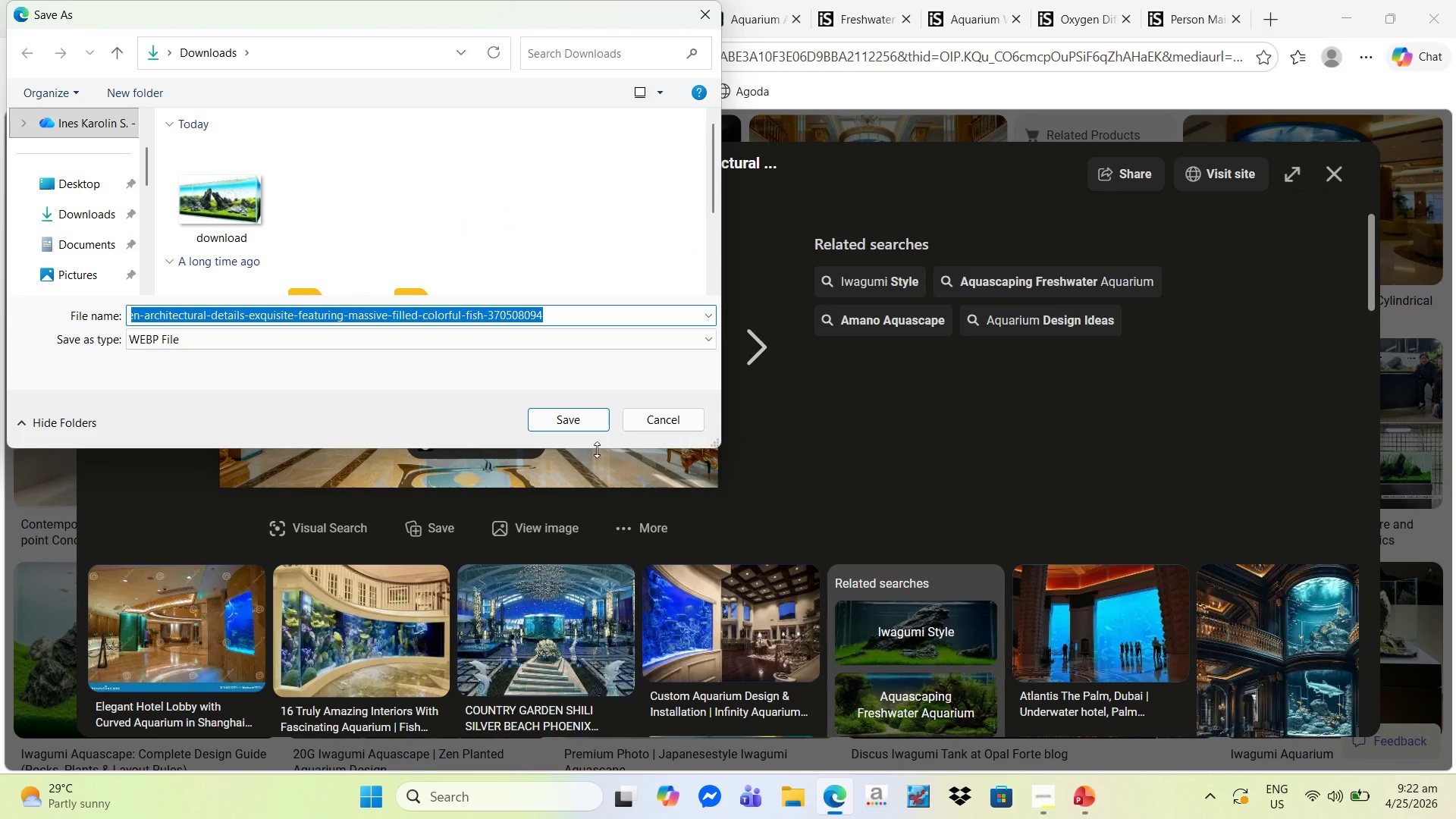 
left_click([575, 422])
 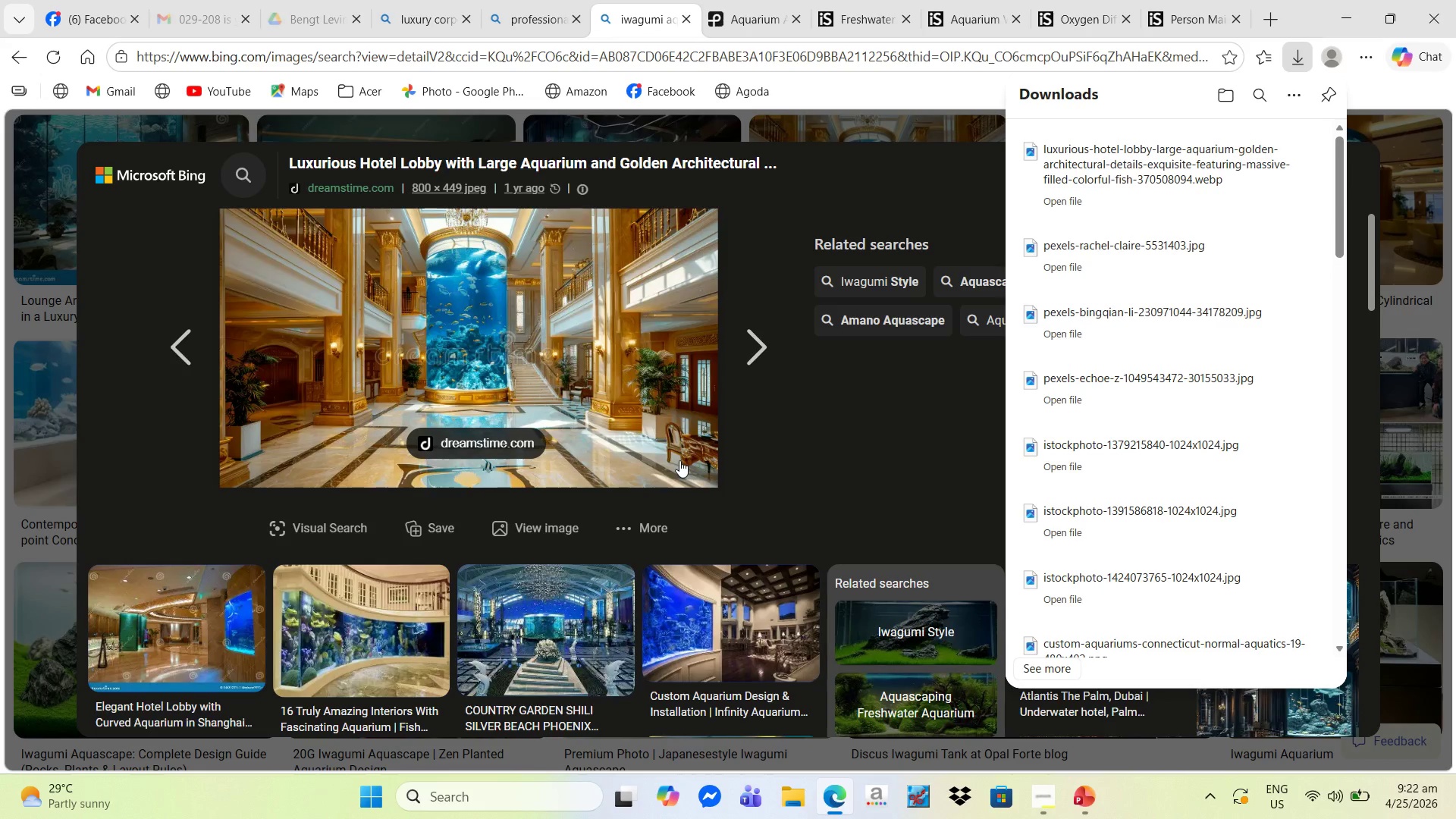 
scroll: coordinate [725, 497], scroll_direction: down, amount: 3.0
 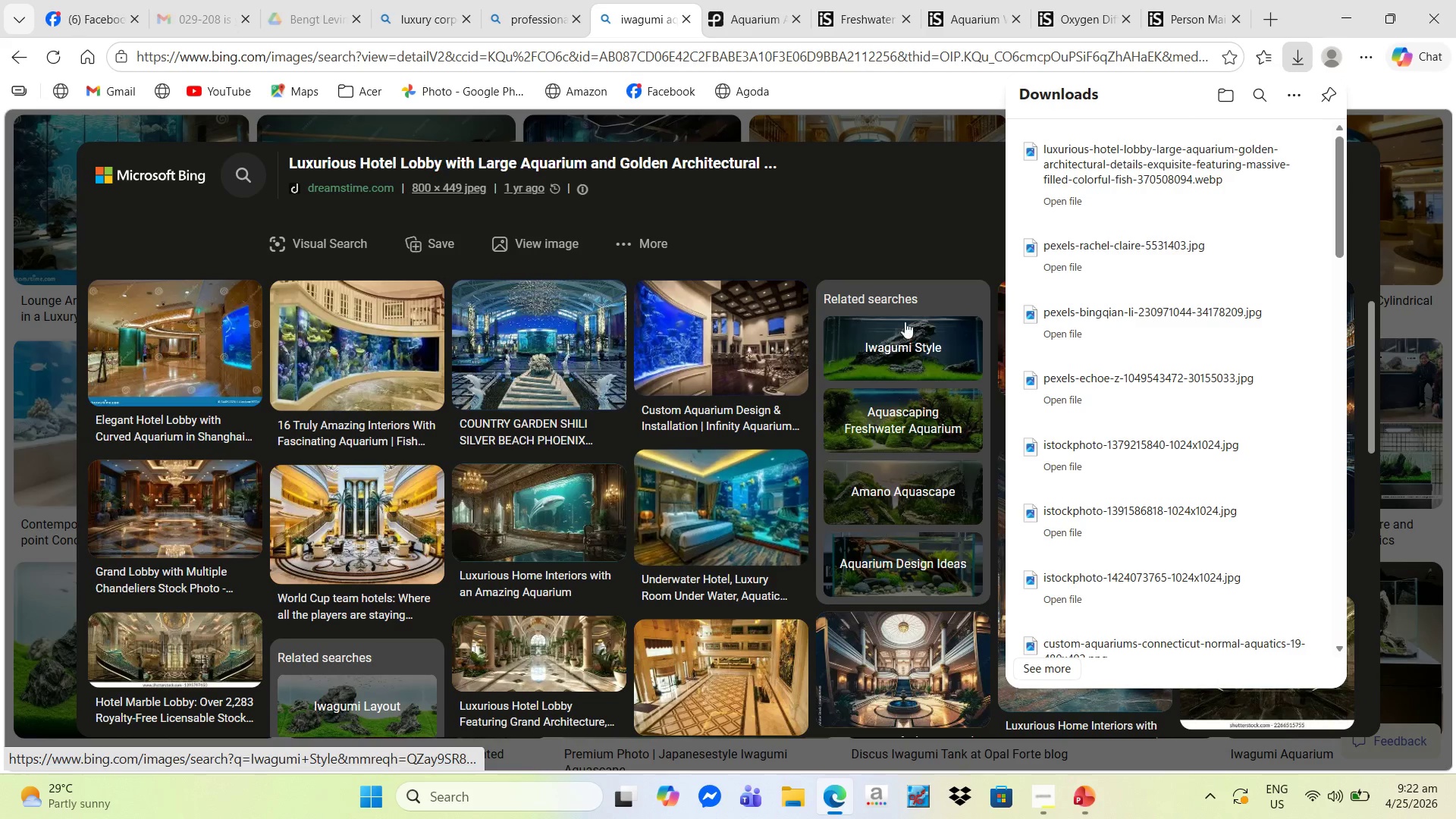 
left_click([863, 241])
 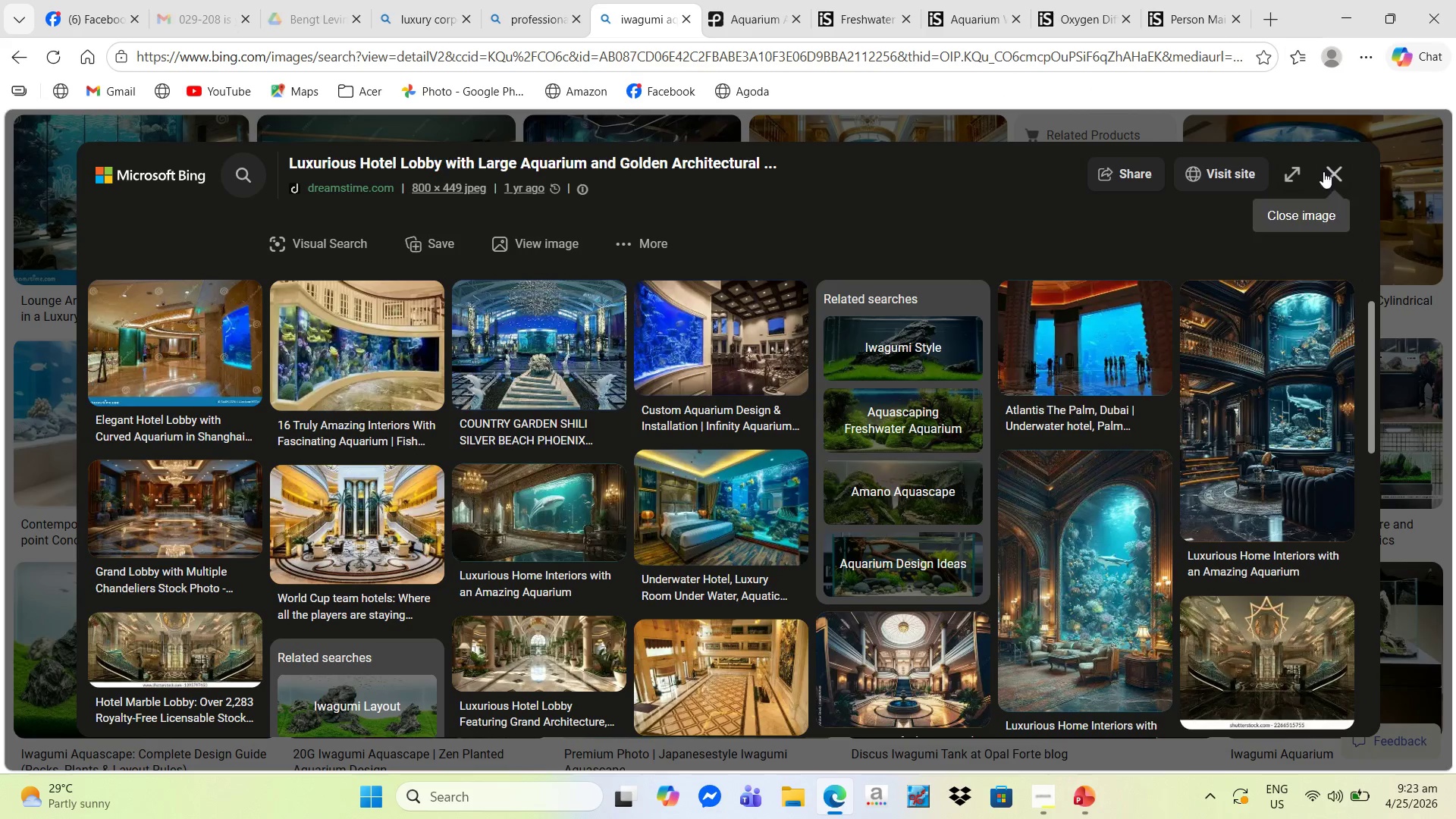 
left_click([1326, 172])
 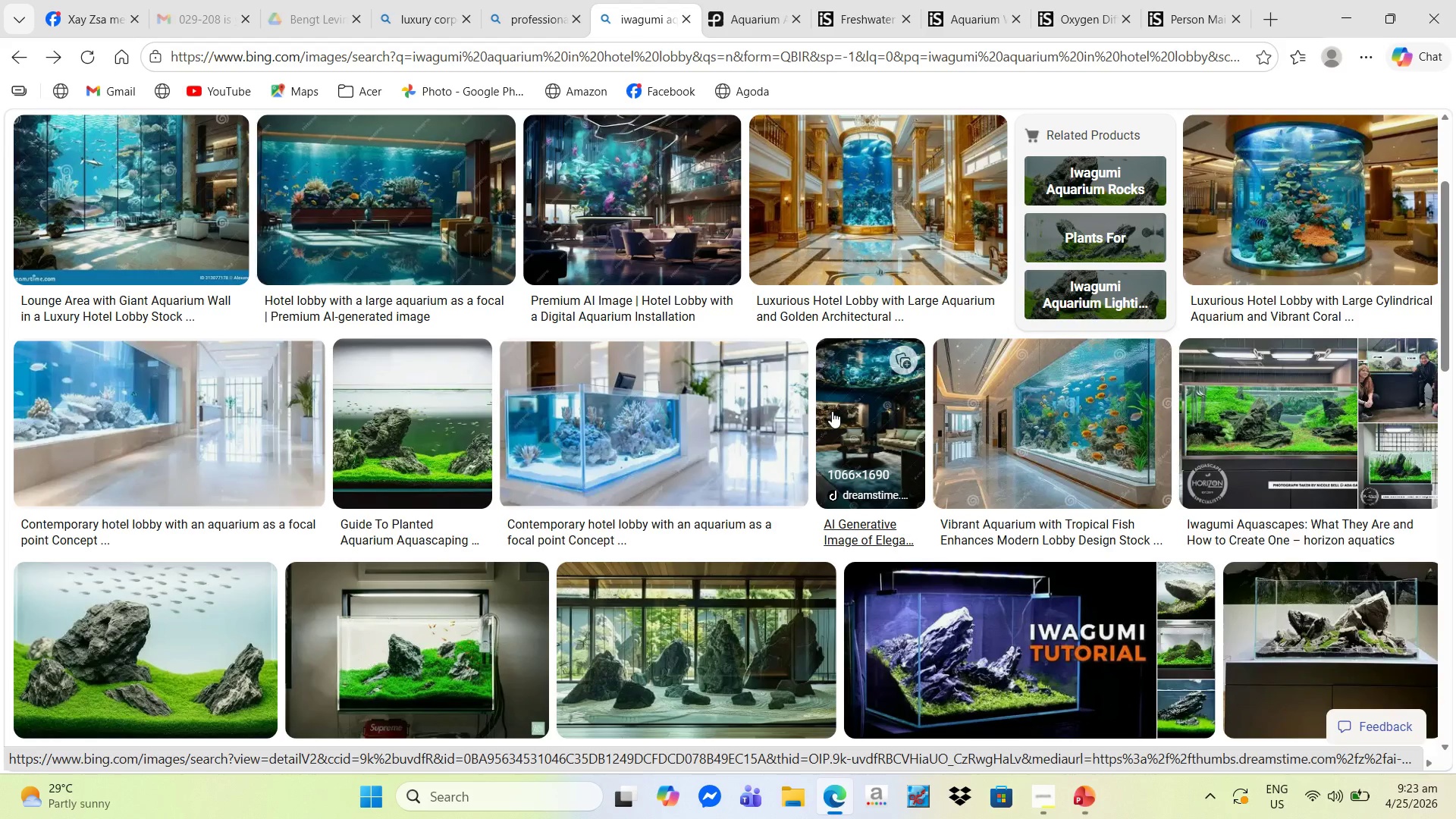 
wait(5.97)
 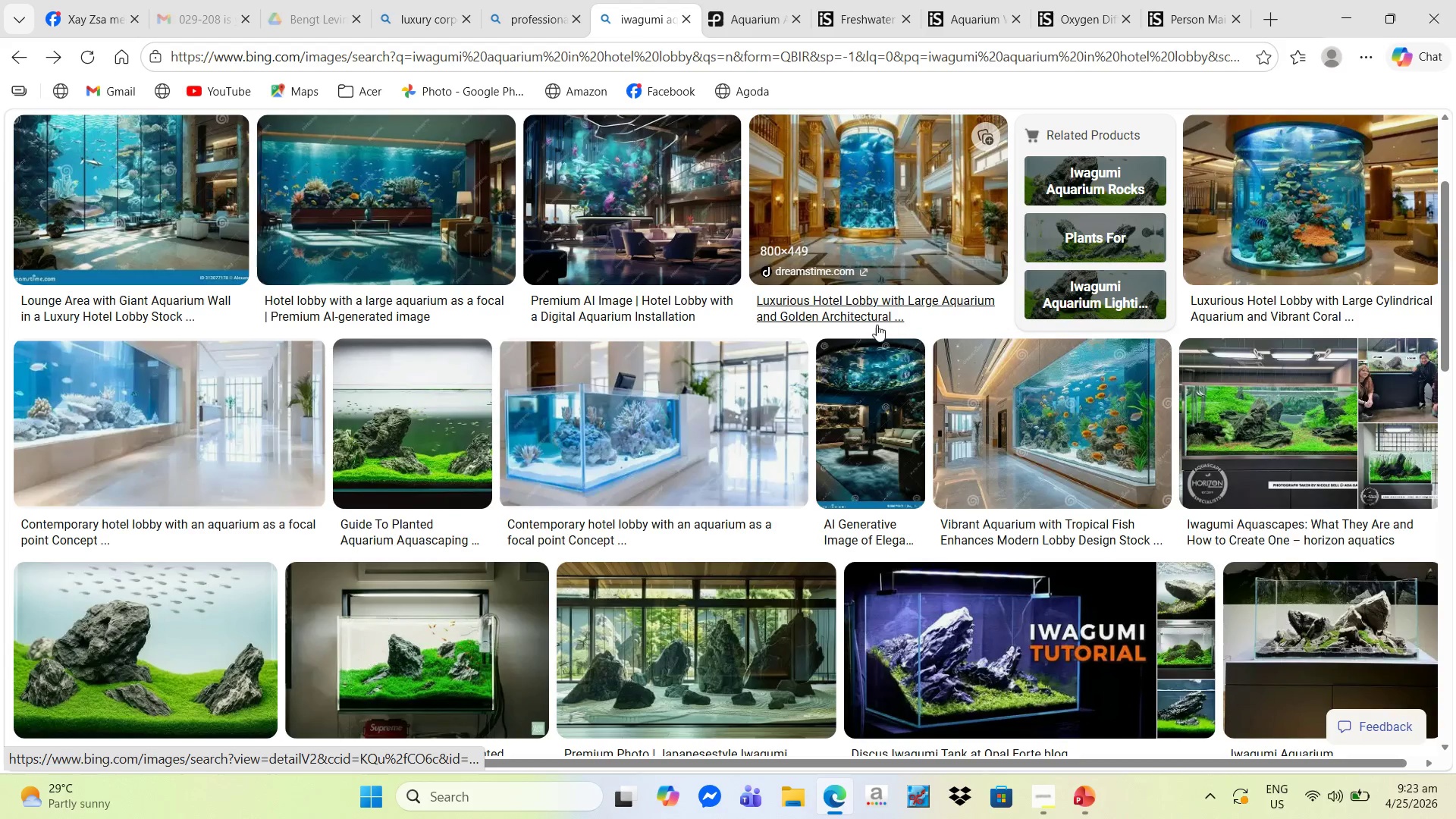 
scroll: coordinate [832, 411], scroll_direction: down, amount: 4.0
 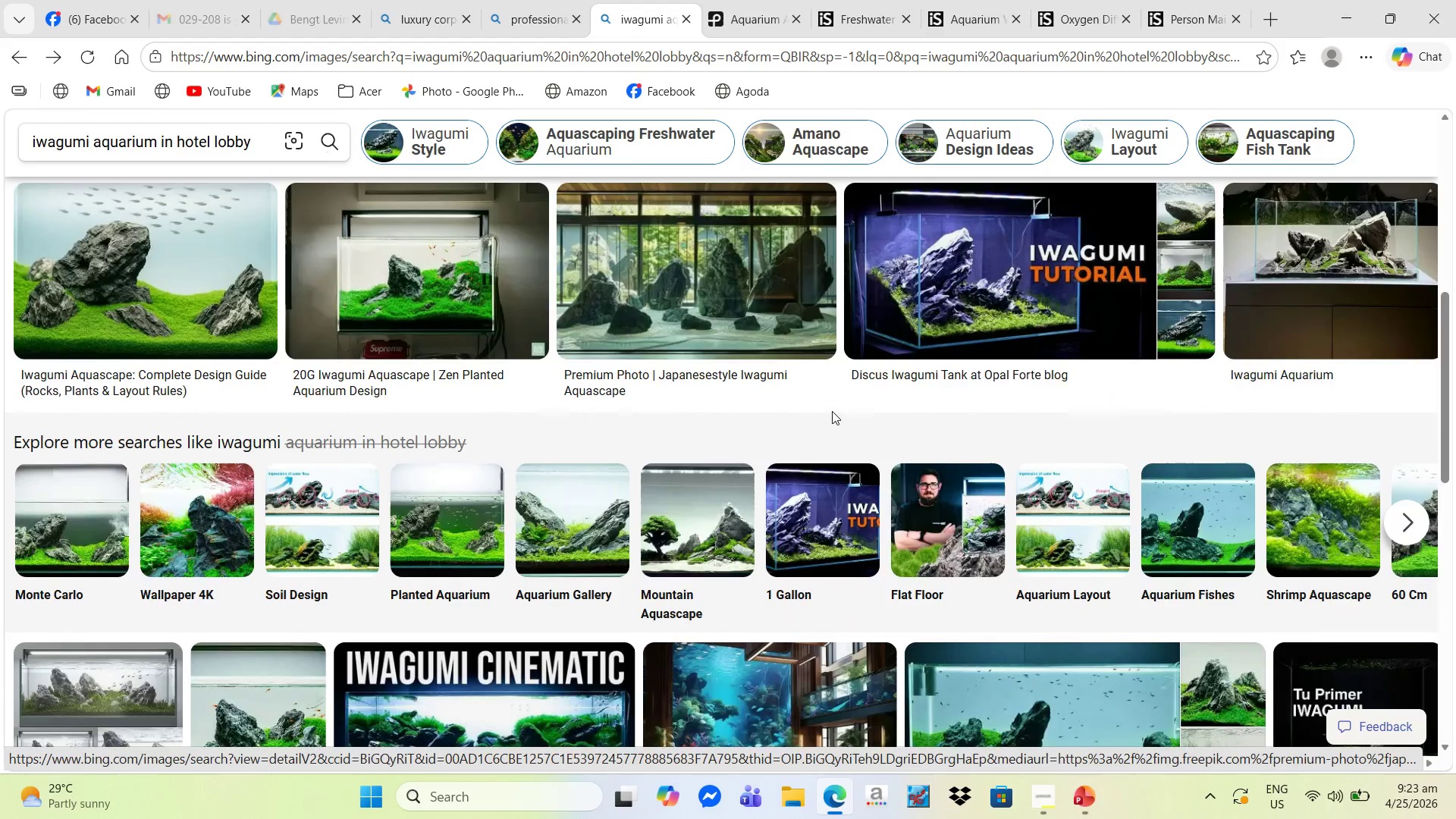 
scroll: coordinate [832, 411], scroll_direction: up, amount: 10.0
 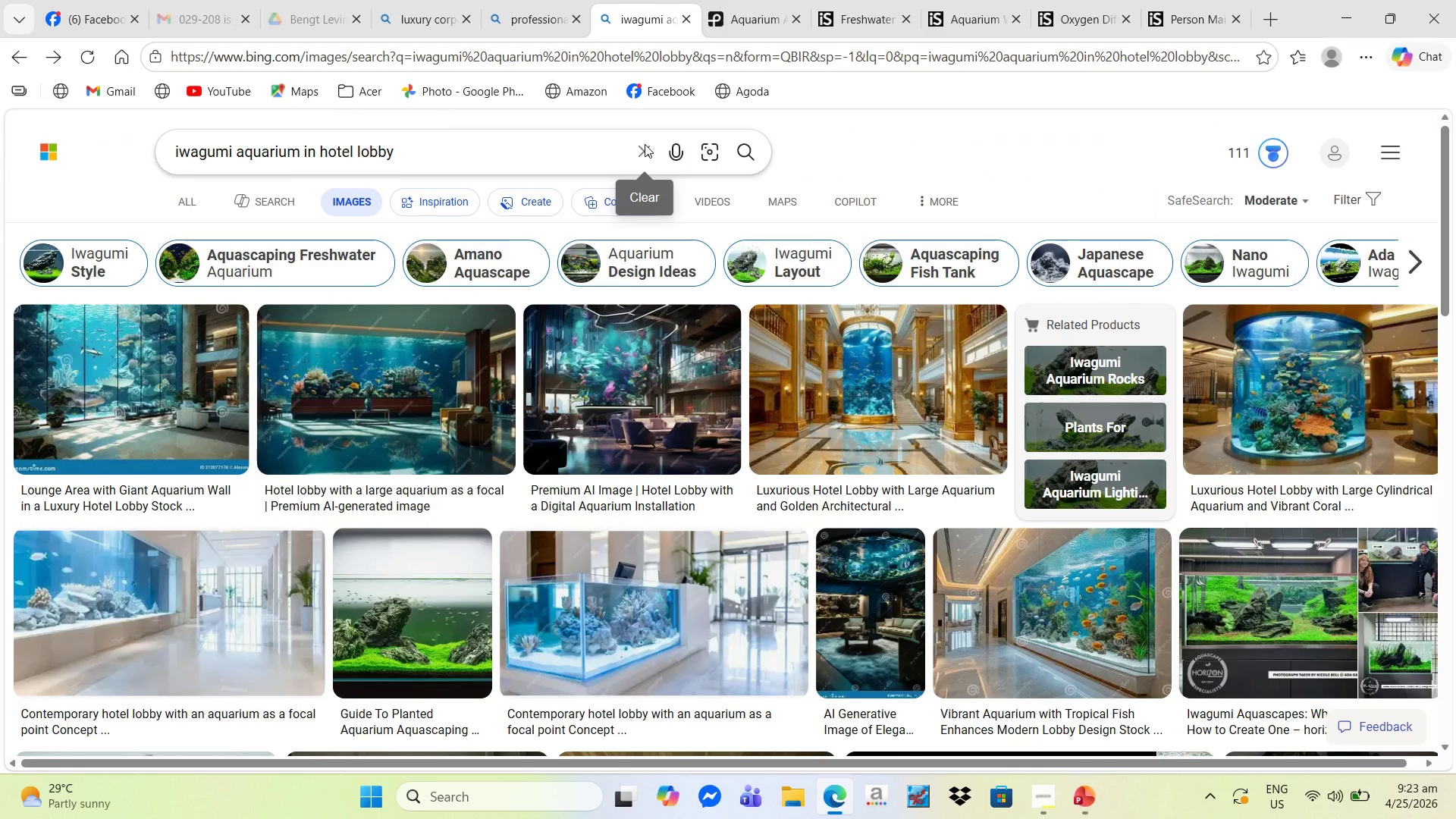 
left_click([645, 144])
 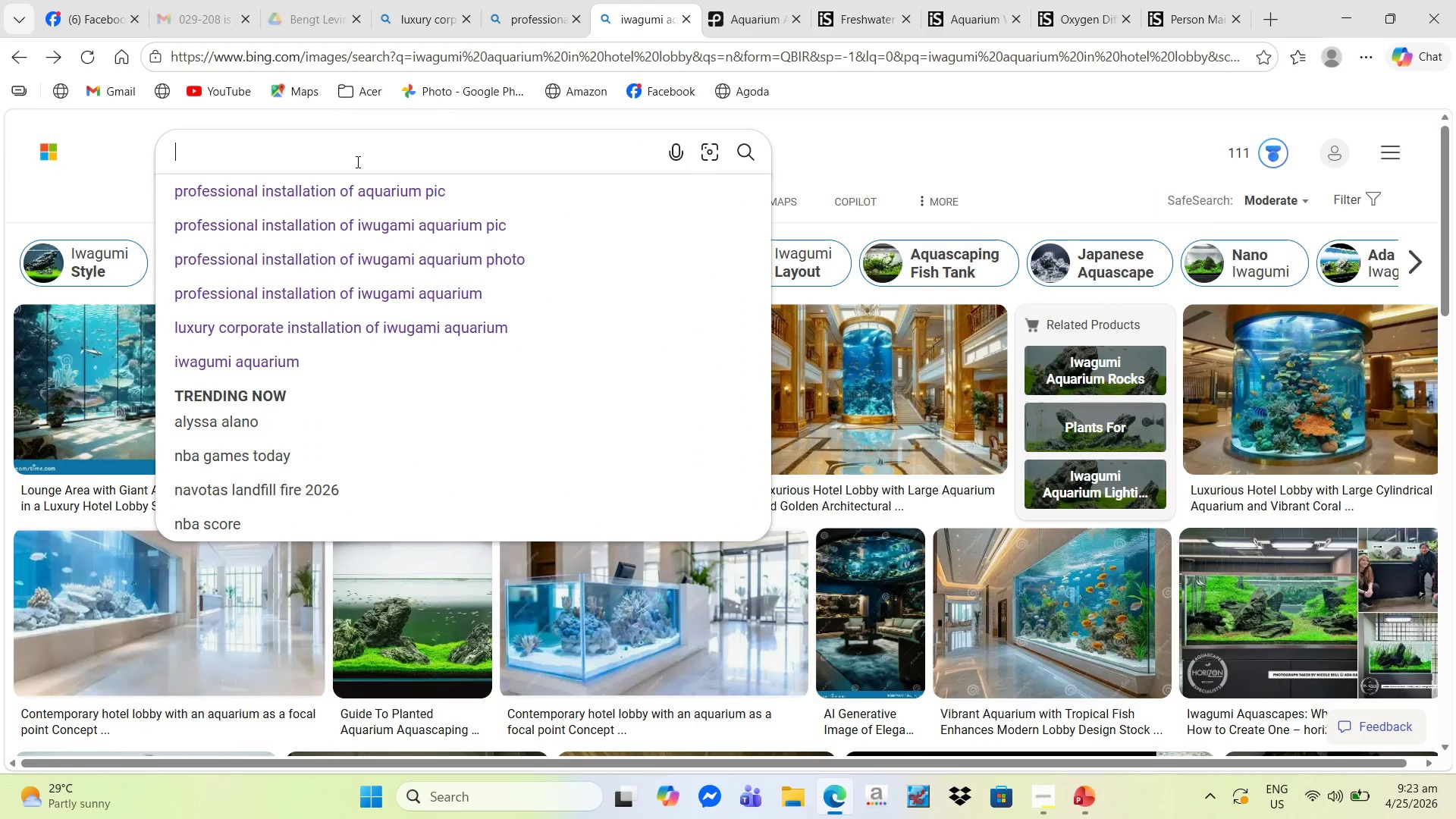 
type(reduced me)
key(Backspace)
type(aintenace icon )
 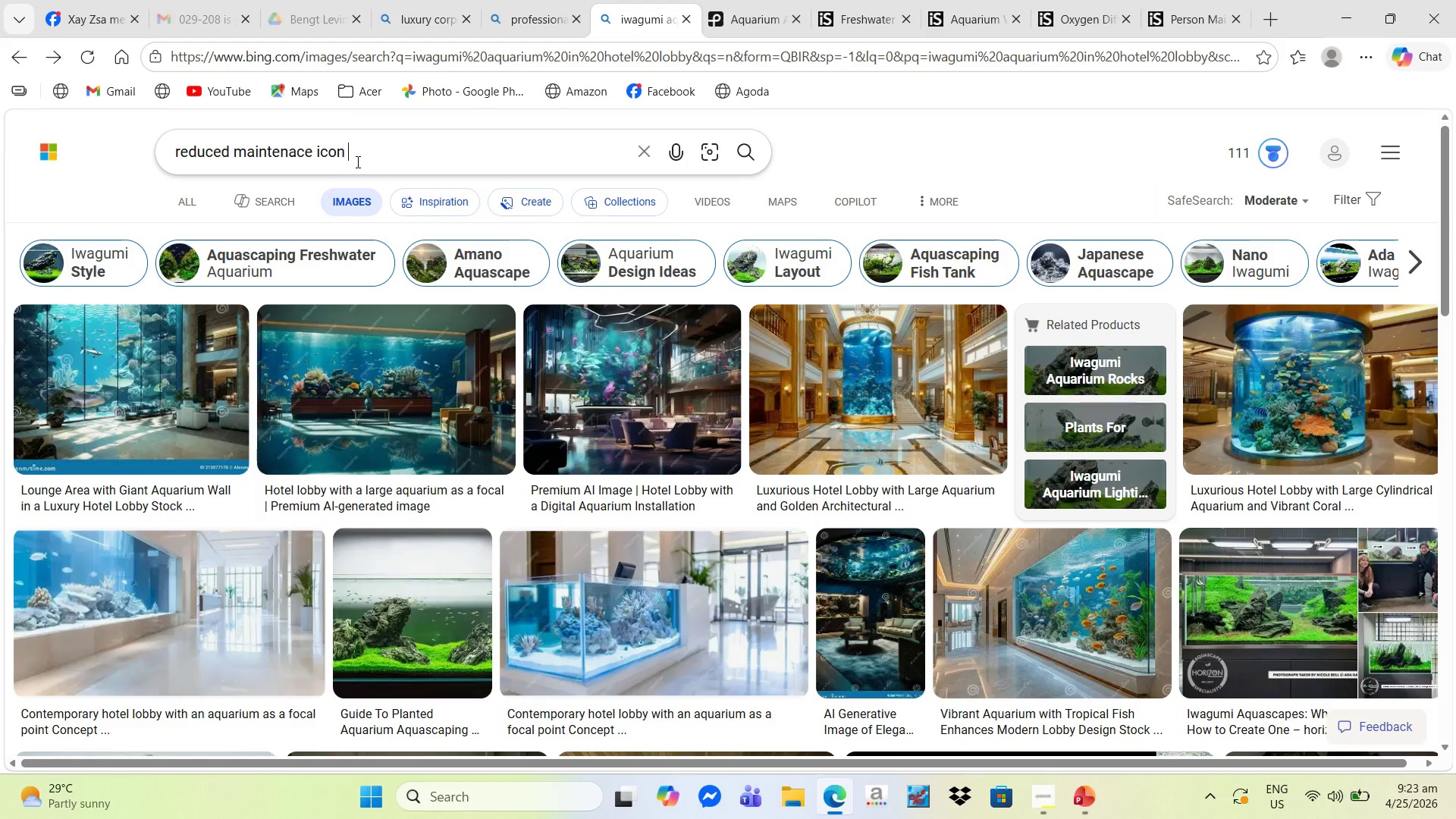 
key(NumpadEnter)
 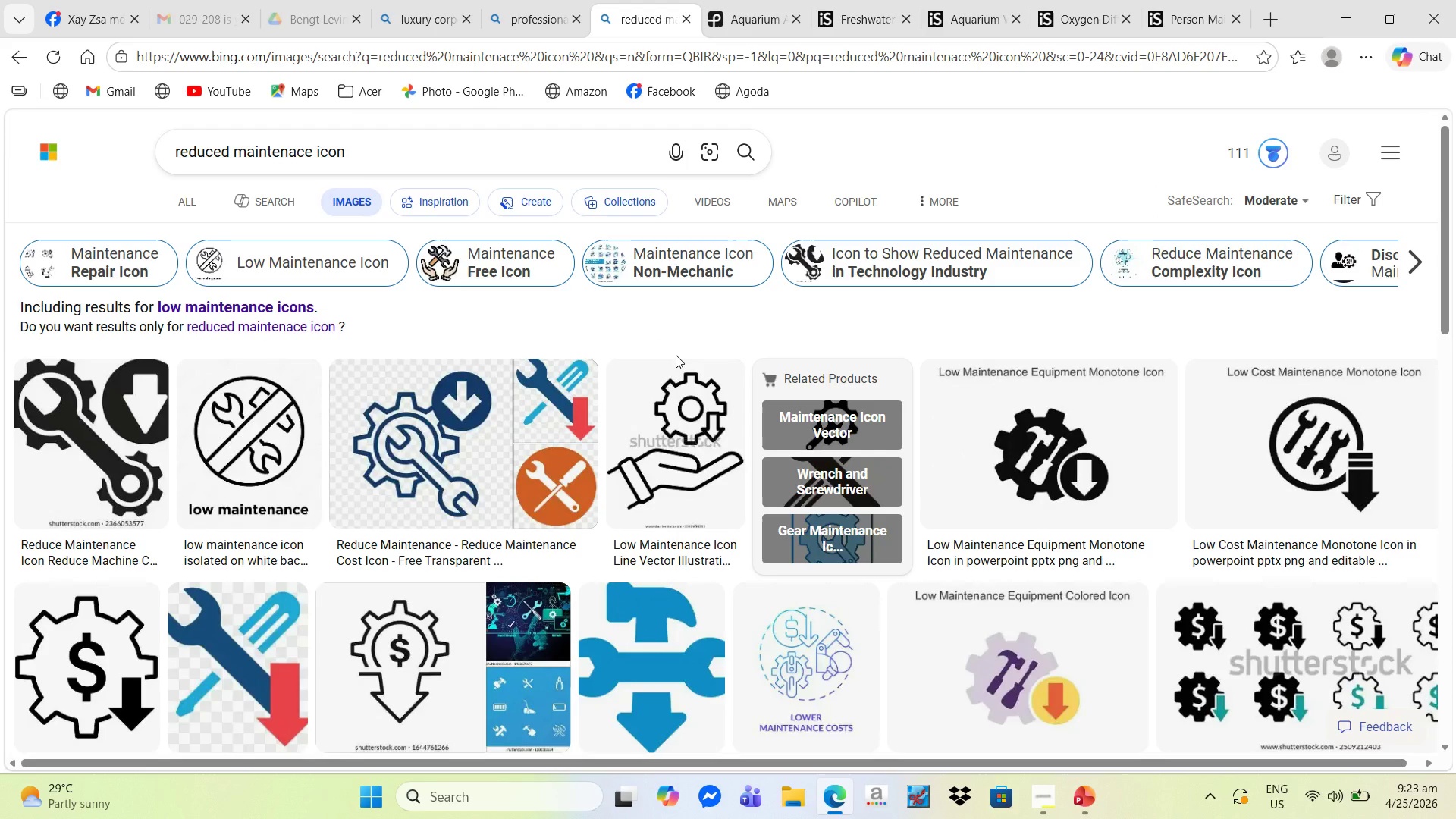 
scroll: coordinate [677, 356], scroll_direction: down, amount: 3.0
 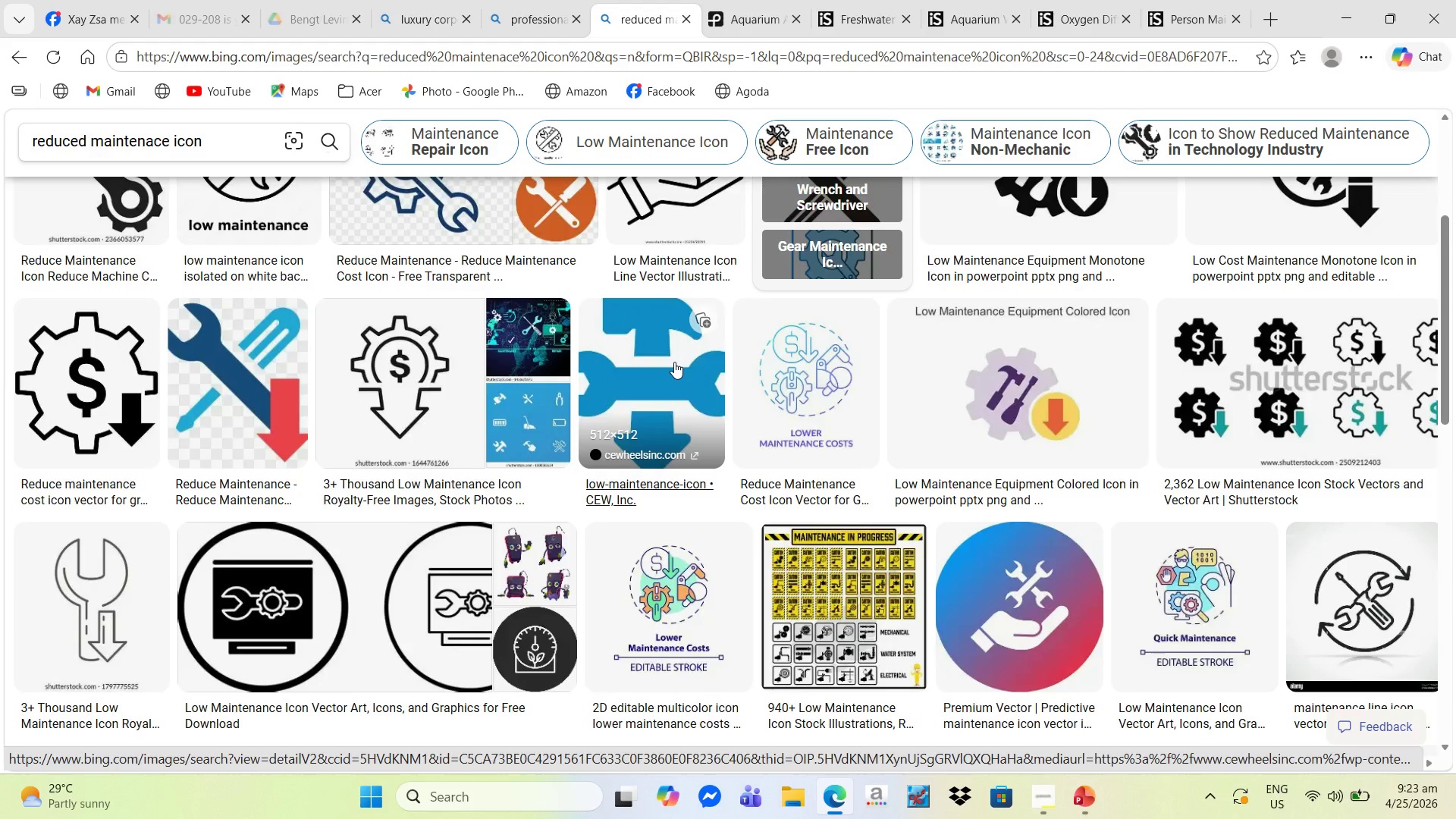 
wait(10.15)
 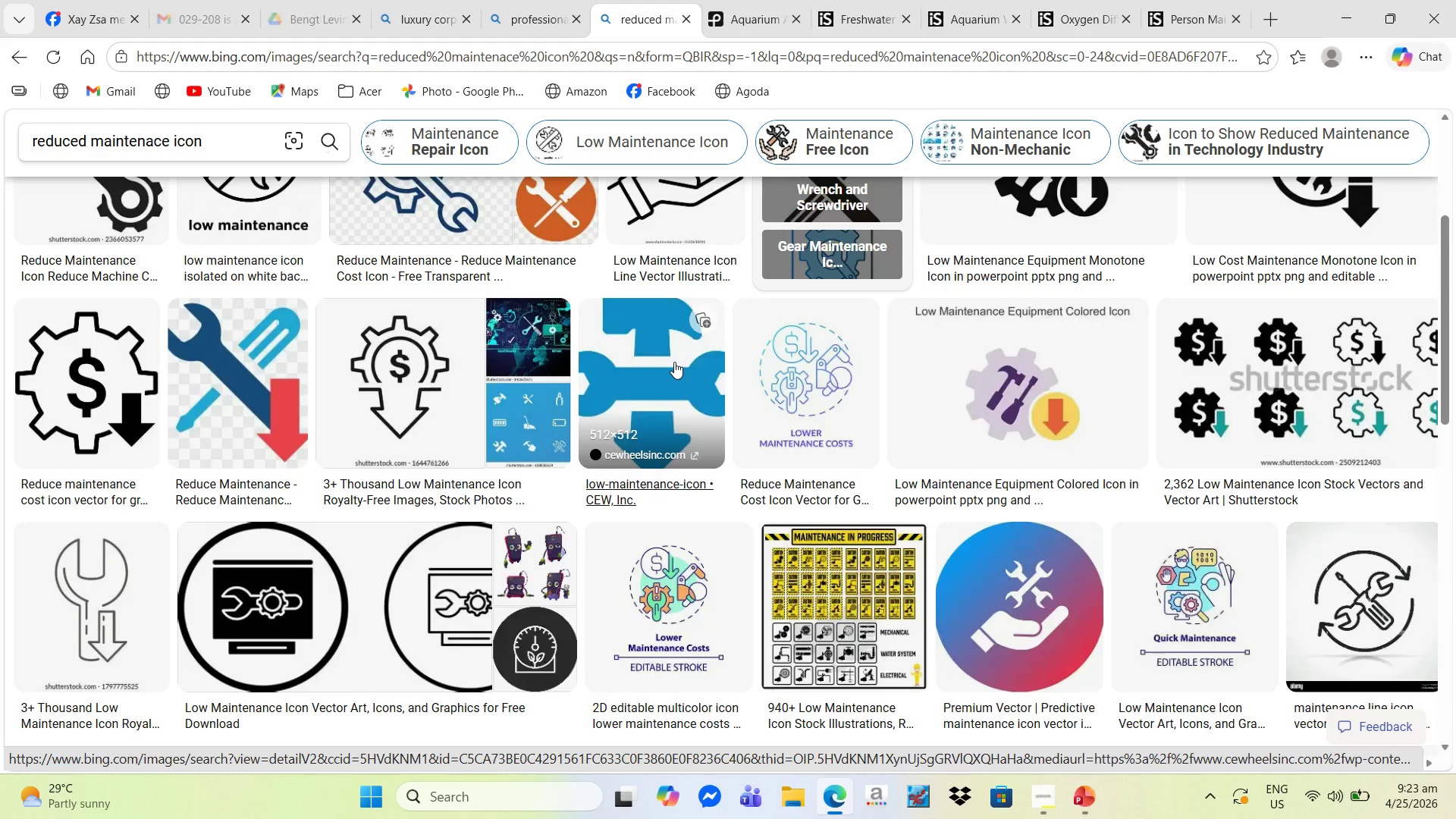 
scroll: coordinate [674, 366], scroll_direction: down, amount: 4.0
 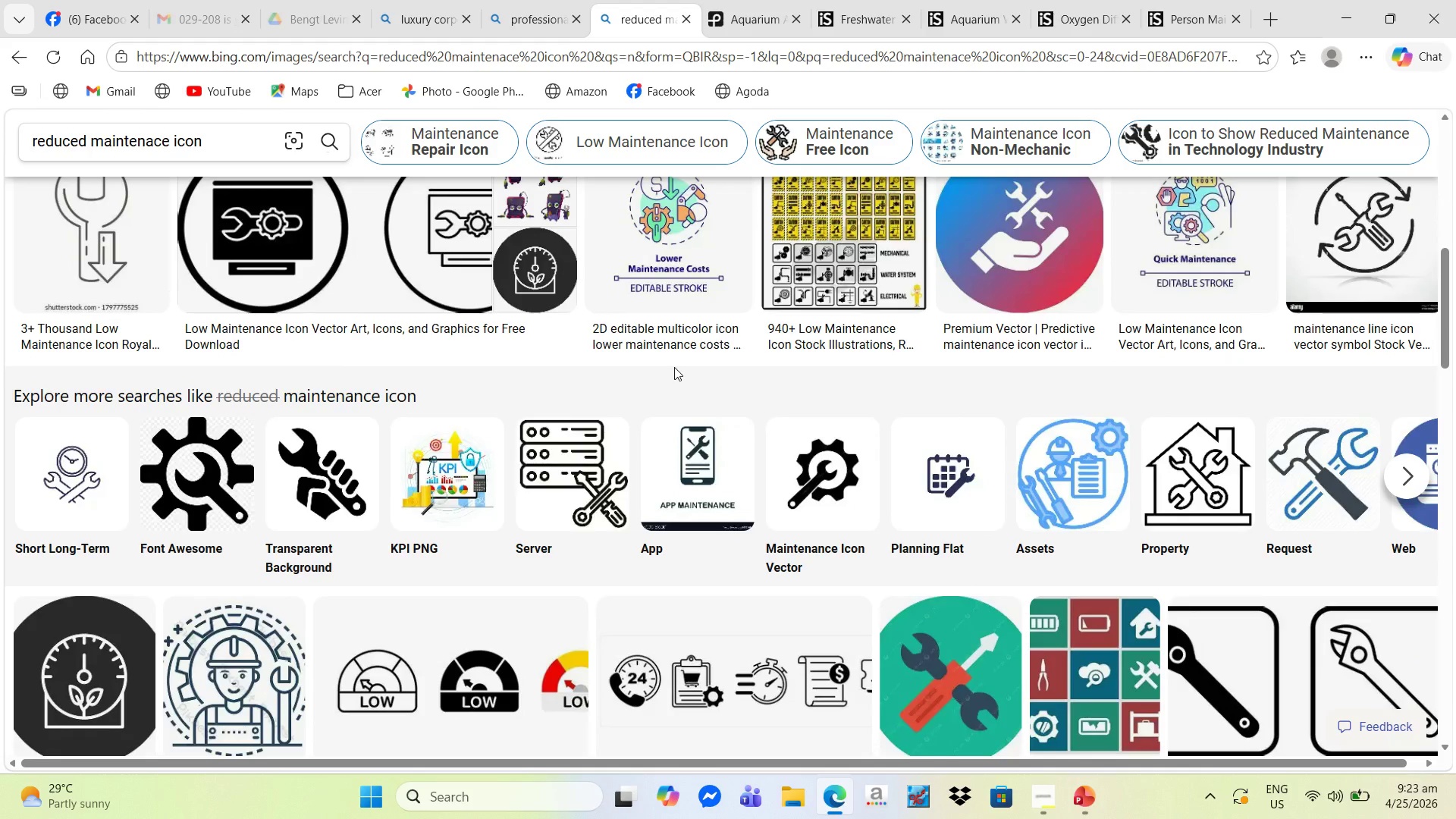 
scroll: coordinate [674, 367], scroll_direction: up, amount: 4.0
 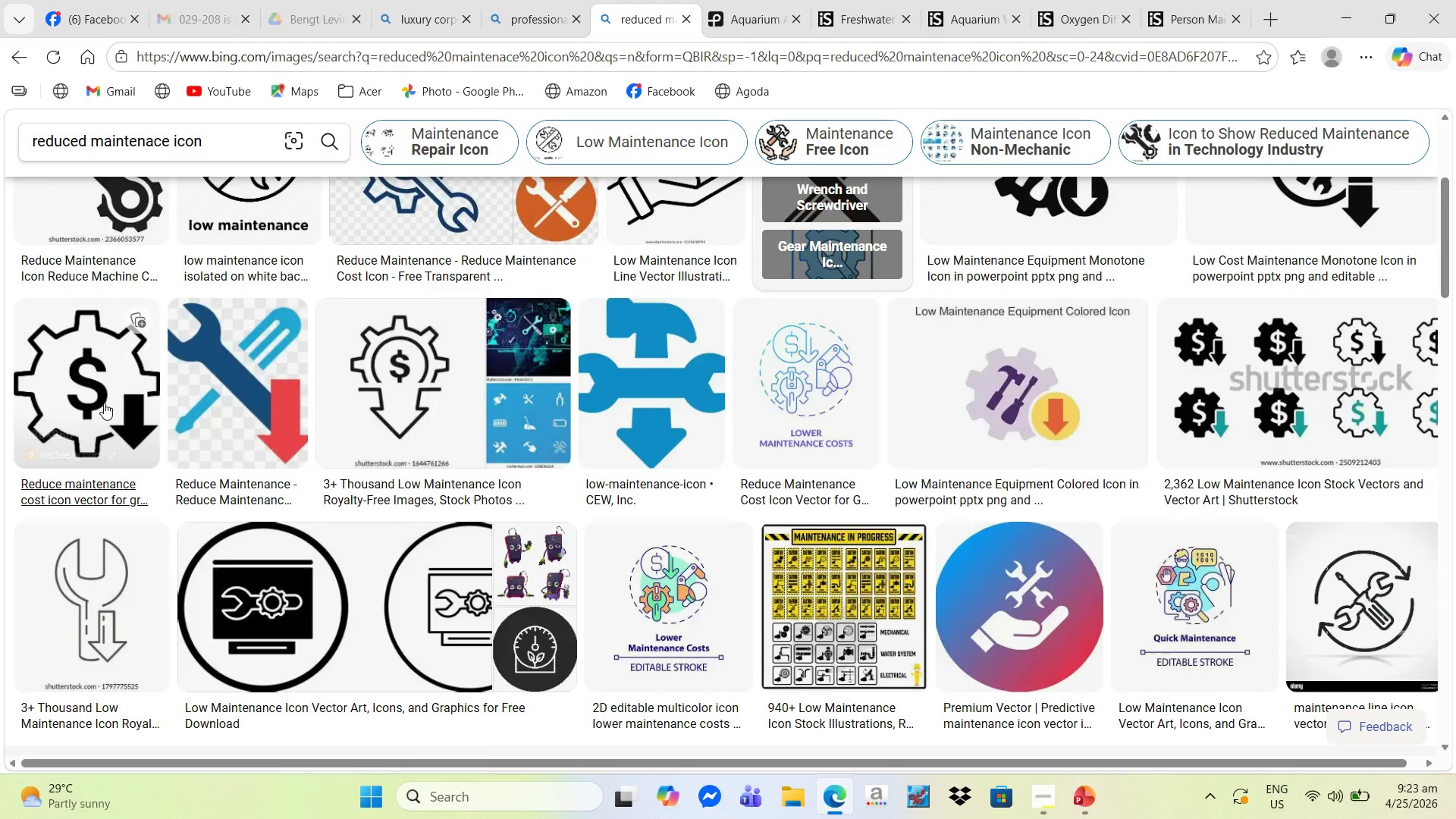 
left_click([95, 400])
 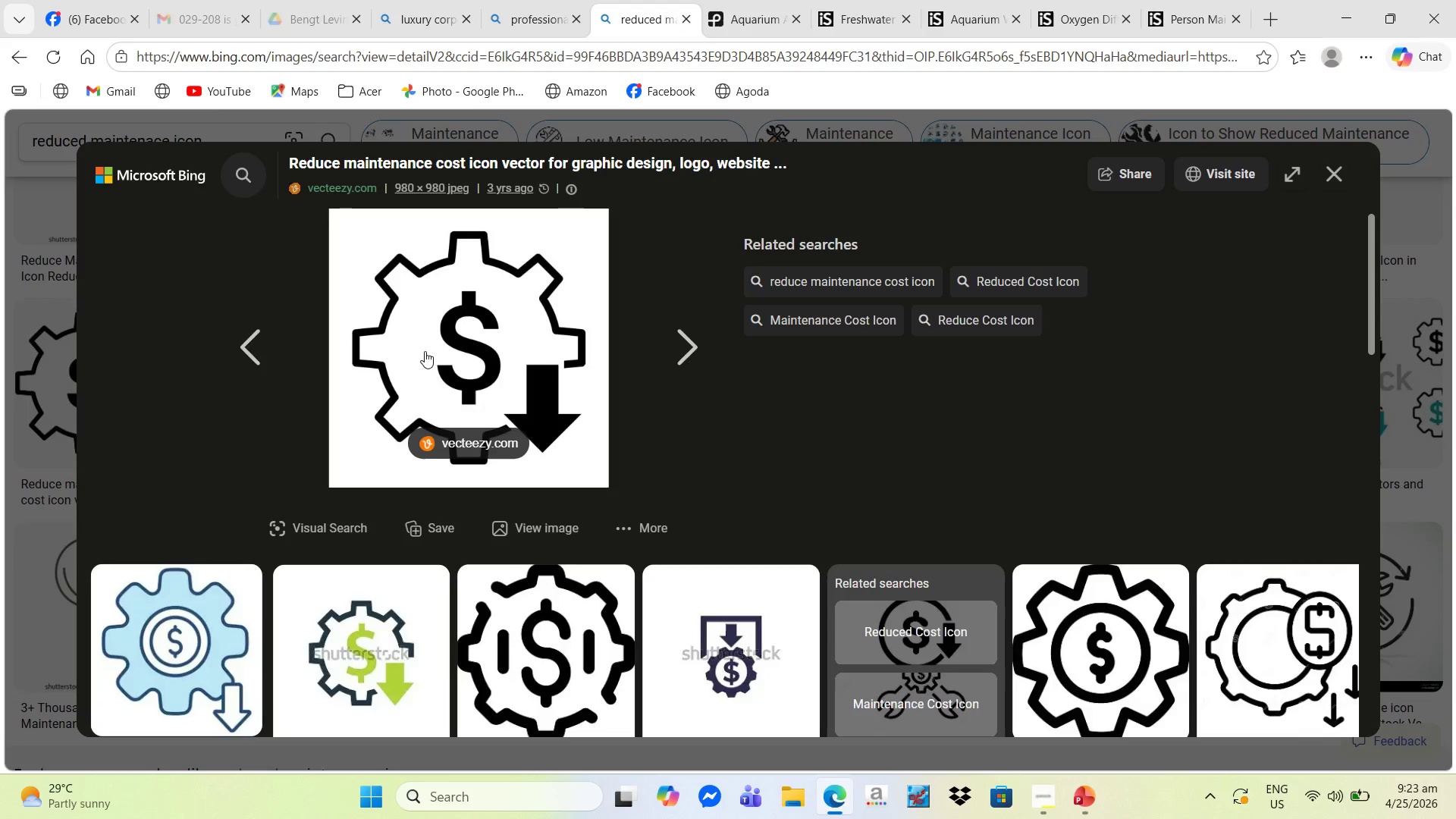 
scroll: coordinate [416, 360], scroll_direction: down, amount: 3.0
 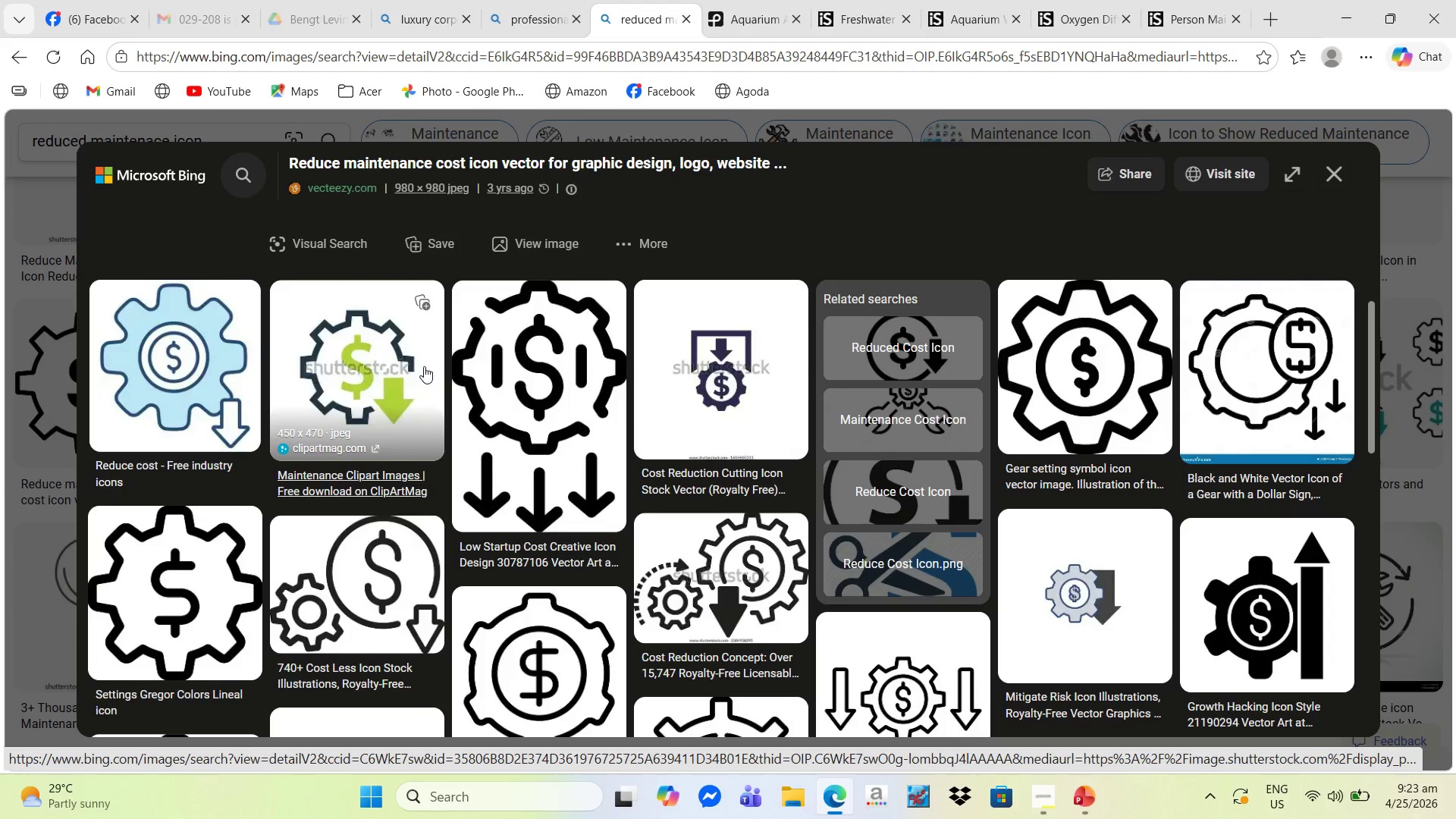 
scroll: coordinate [468, 362], scroll_direction: up, amount: 5.0
 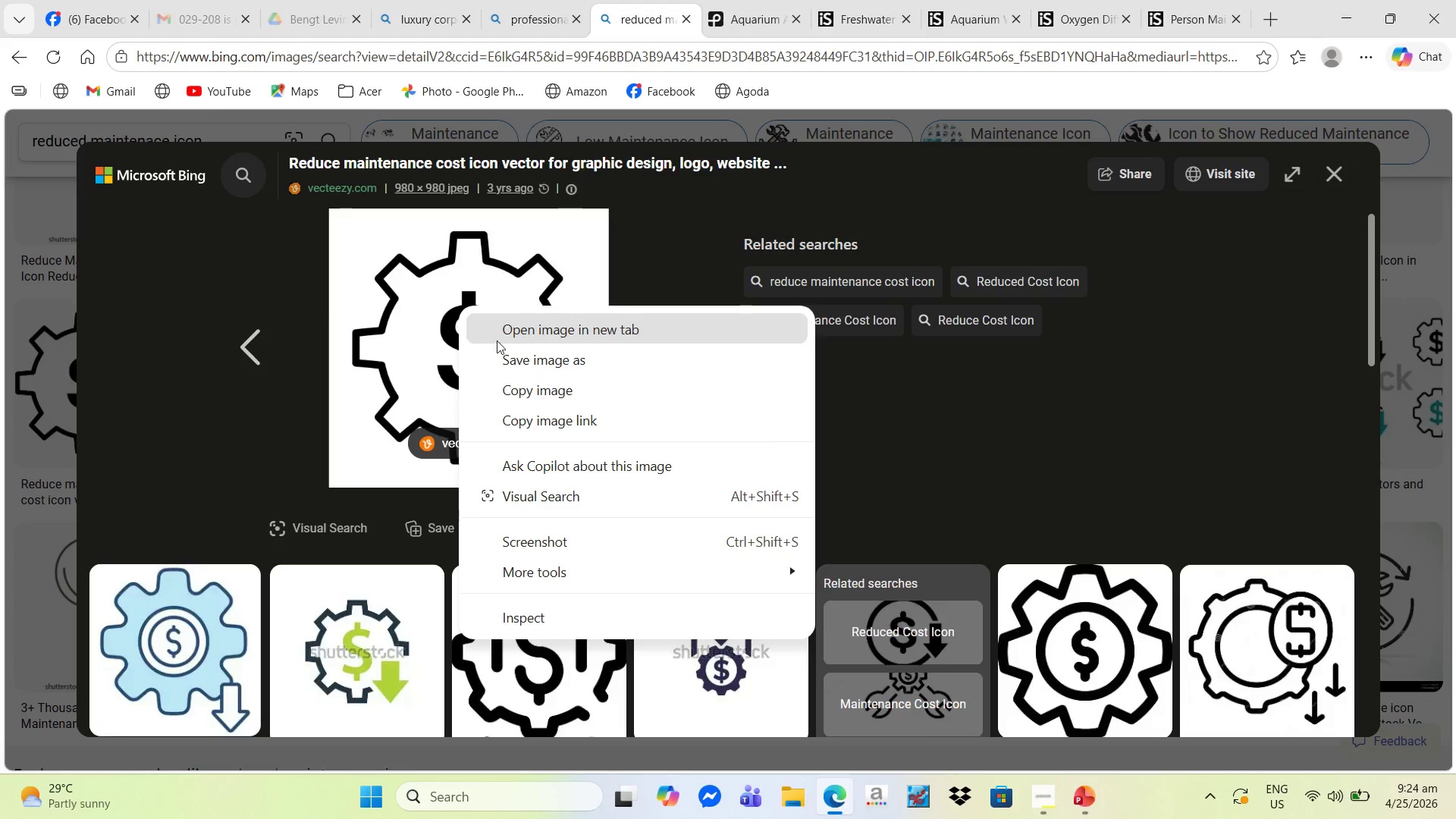 
left_click([516, 359])
 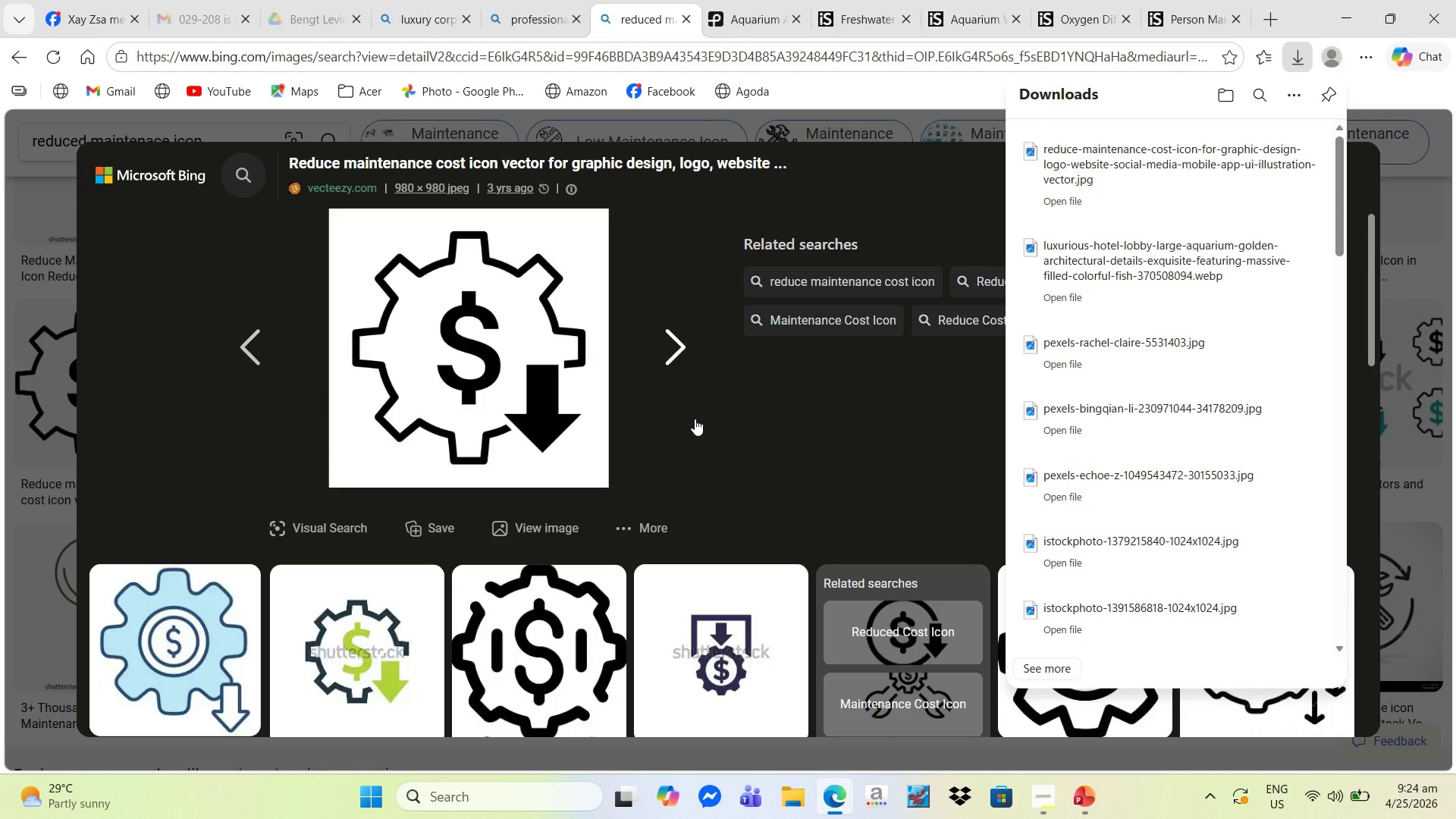 
wait(7.59)
 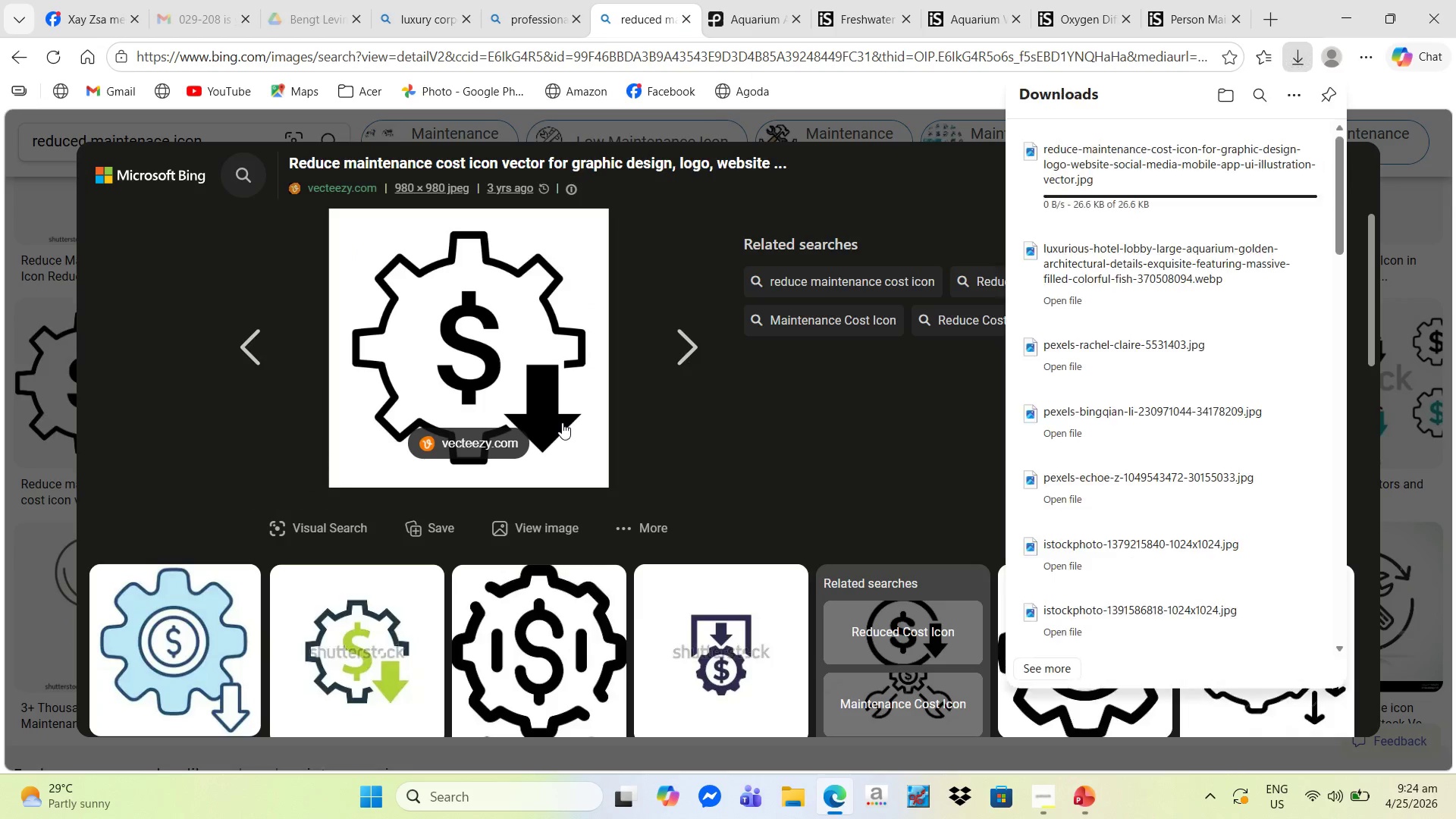 
scroll: coordinate [648, 447], scroll_direction: down, amount: 5.0
 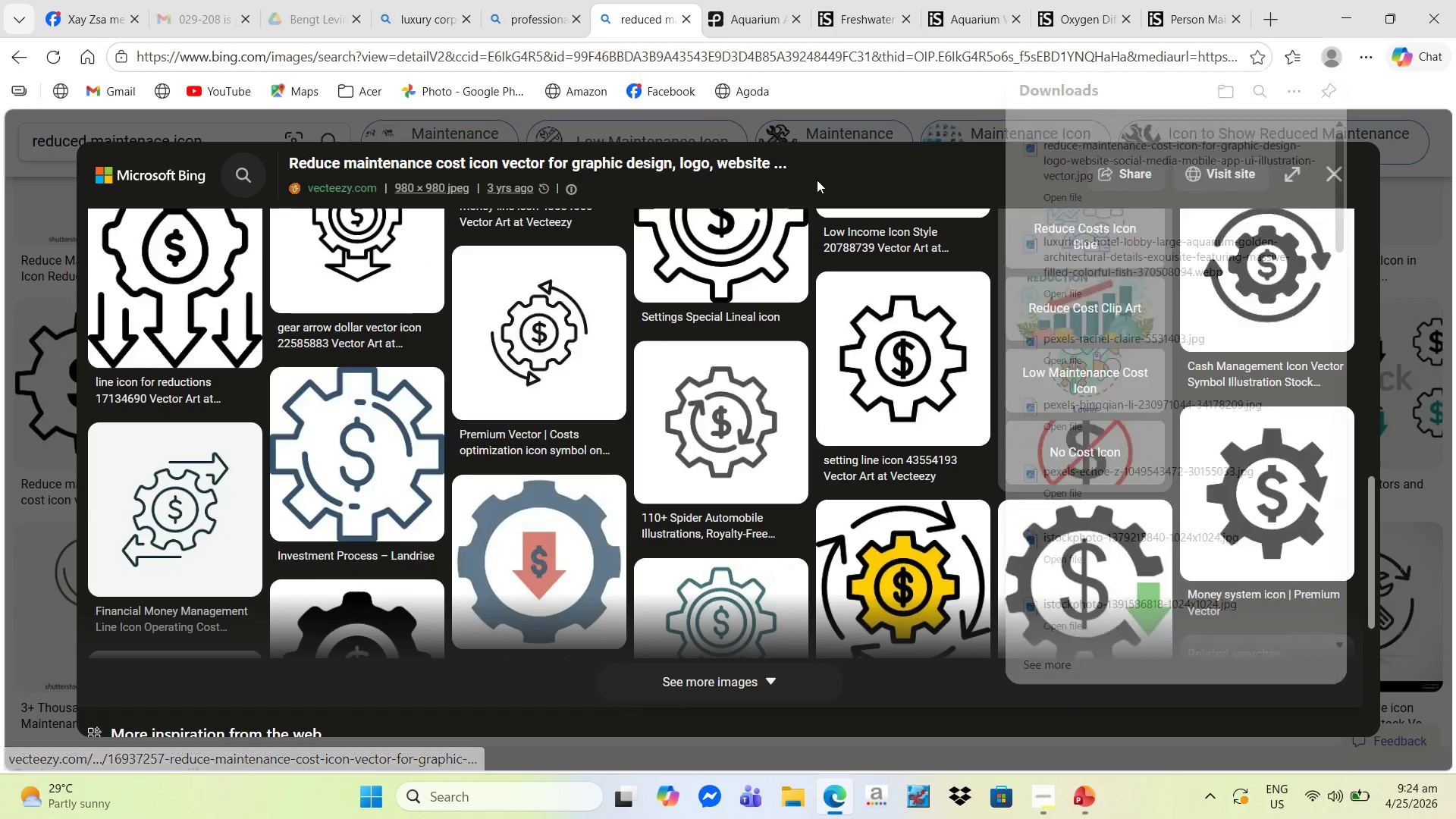 
left_click([1340, 178])
 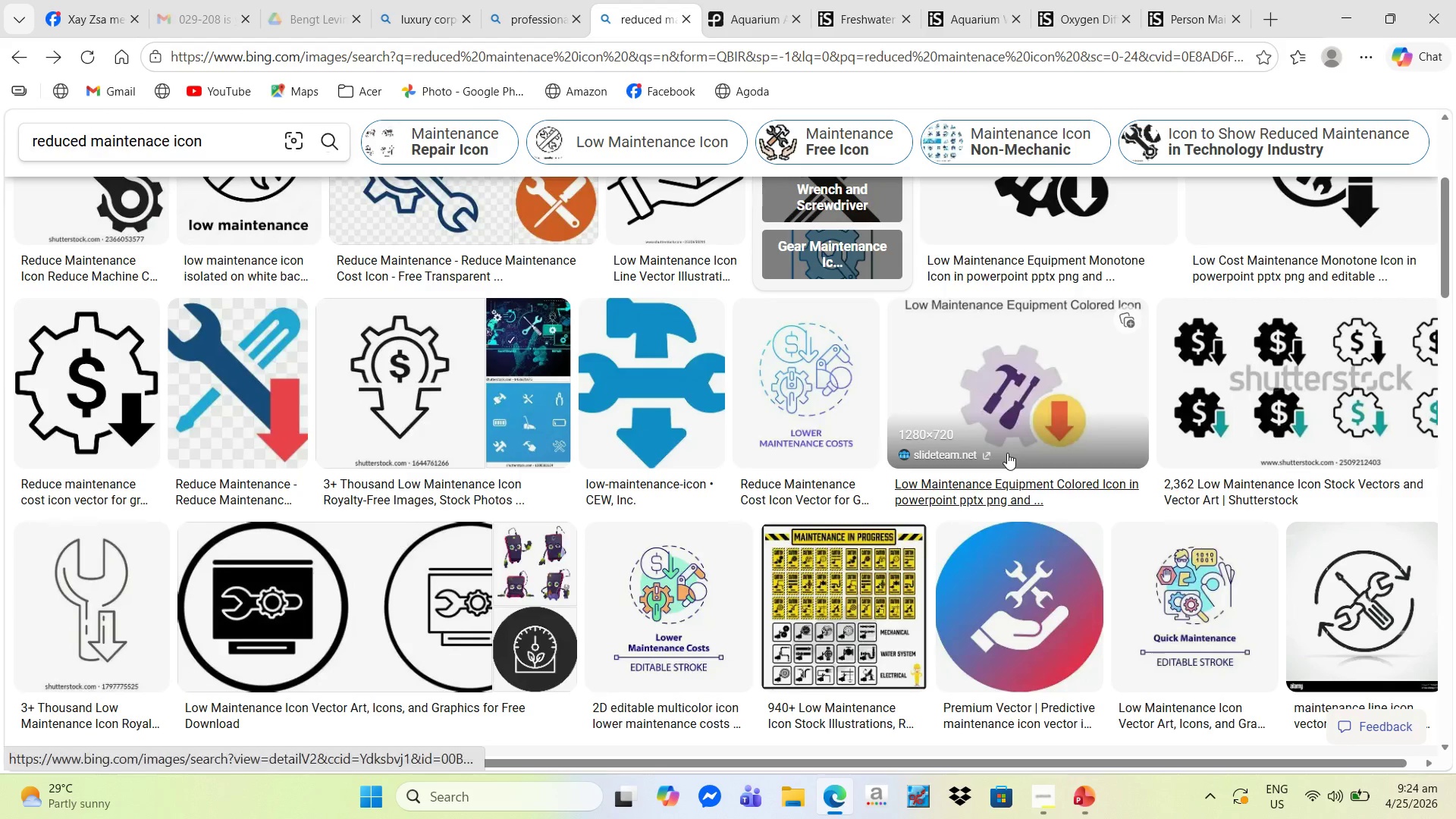 
scroll: coordinate [1007, 452], scroll_direction: up, amount: 4.0
 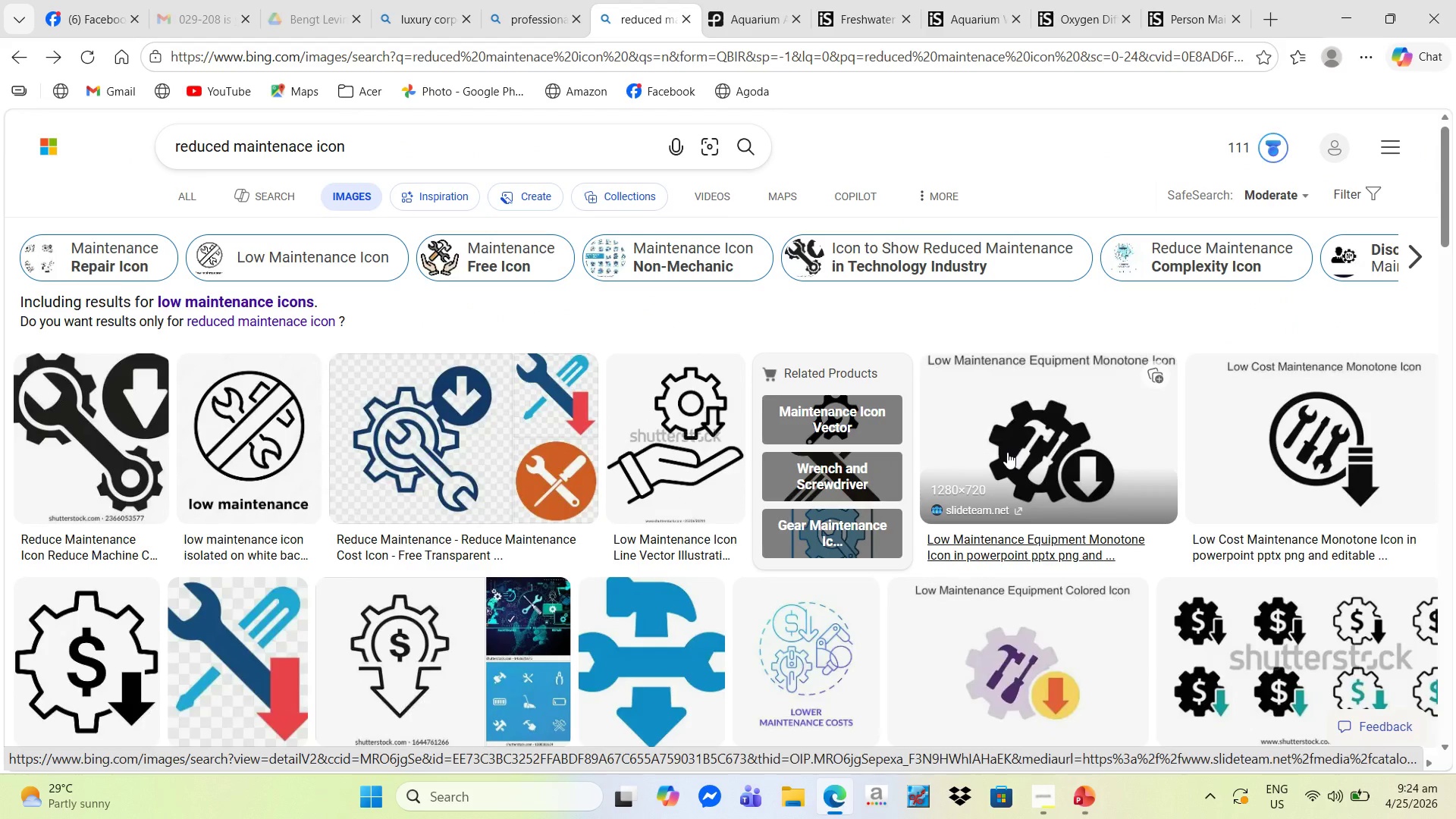 
scroll: coordinate [1007, 454], scroll_direction: down, amount: 5.0
 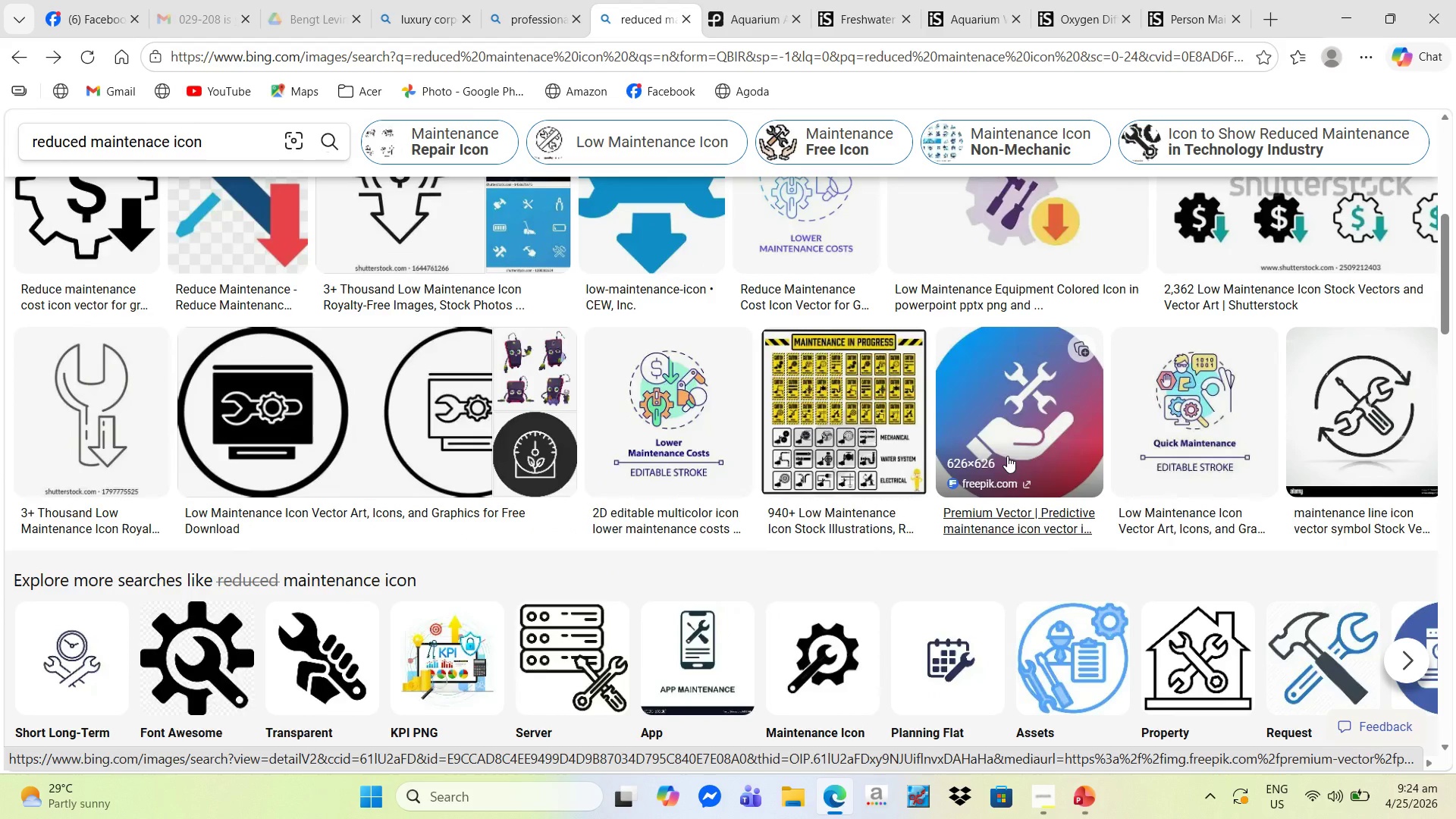 
wait(5.22)
 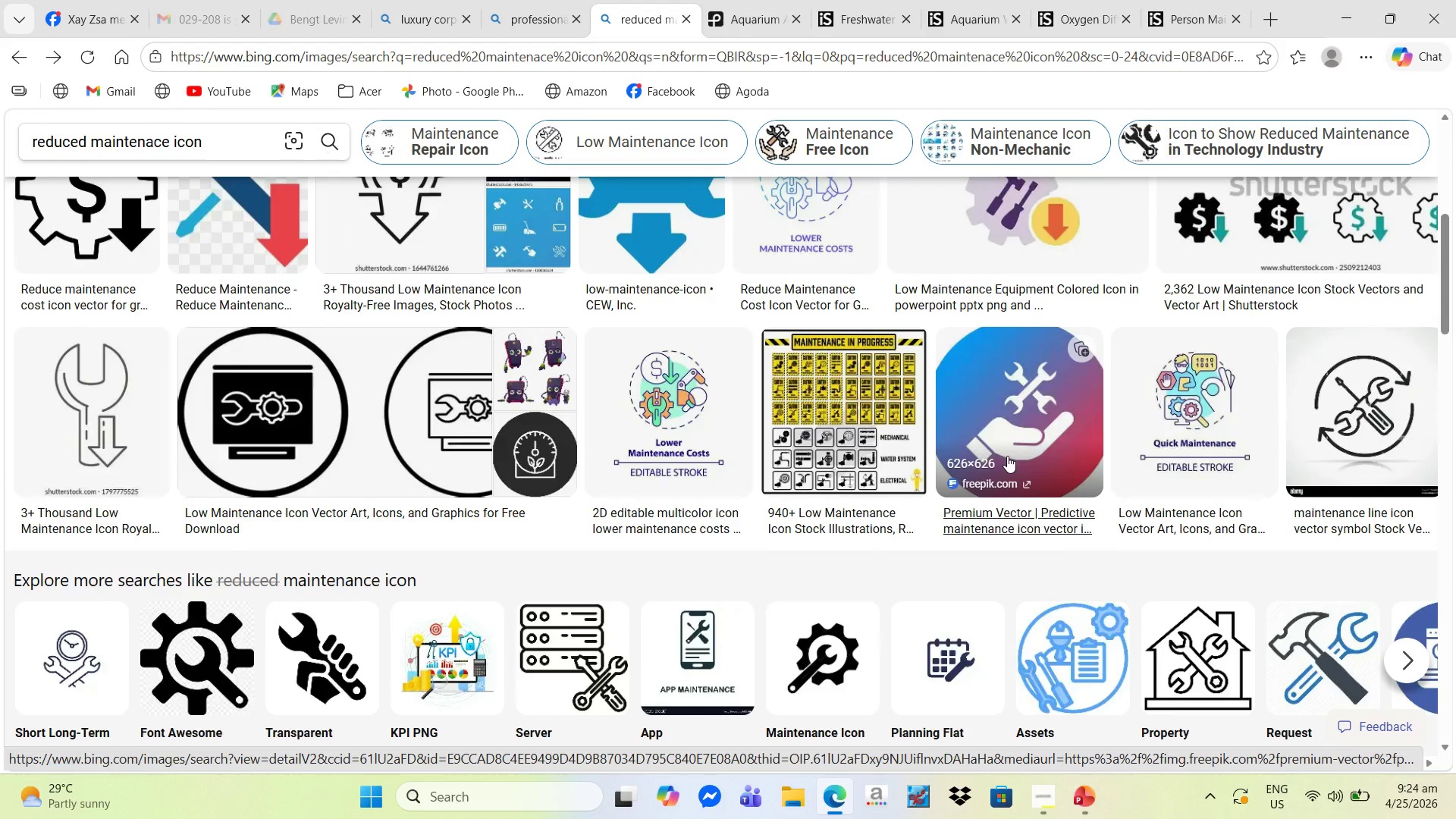 
scroll: coordinate [1009, 461], scroll_direction: down, amount: 3.0
 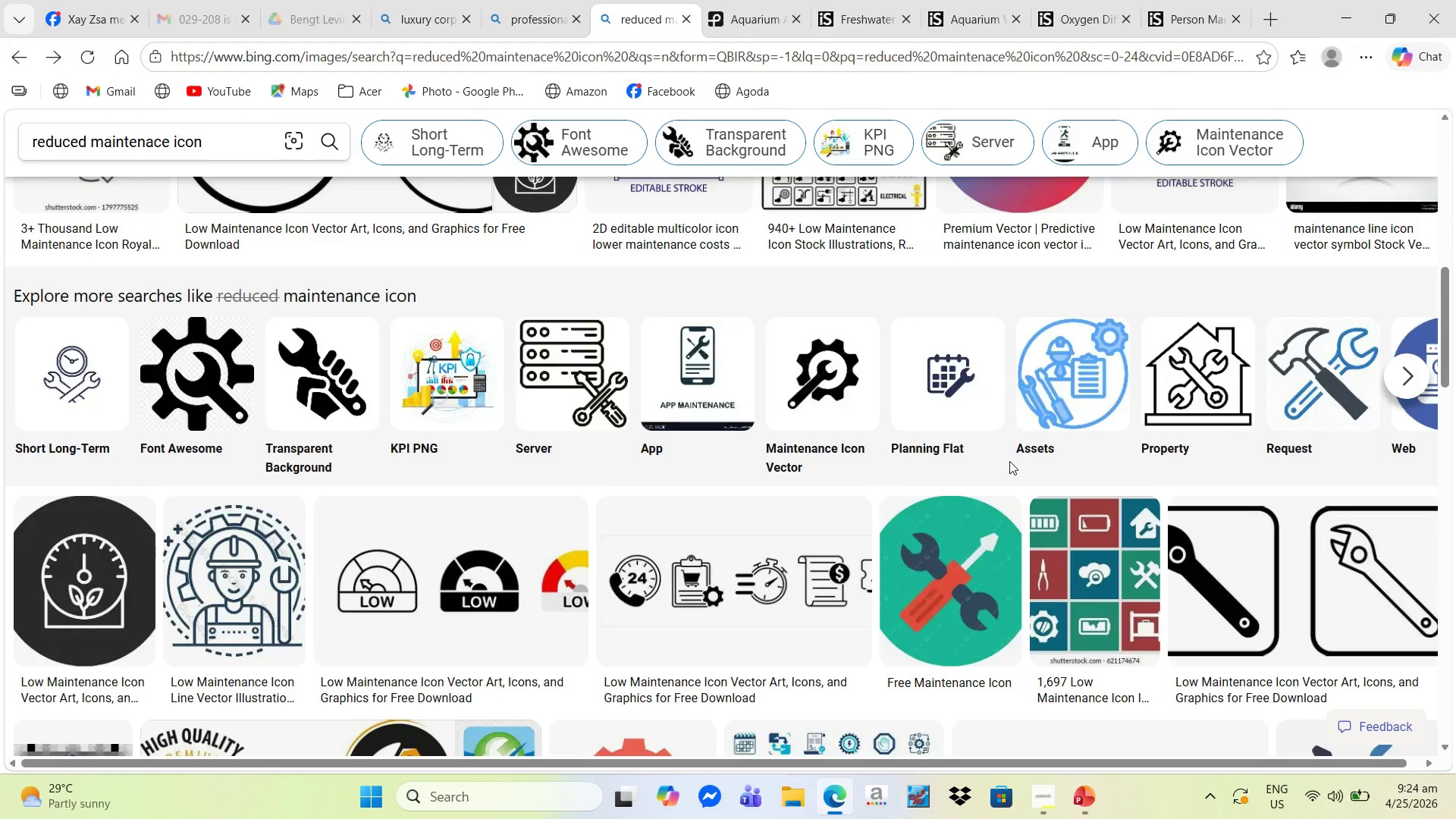 
wait(5.52)
 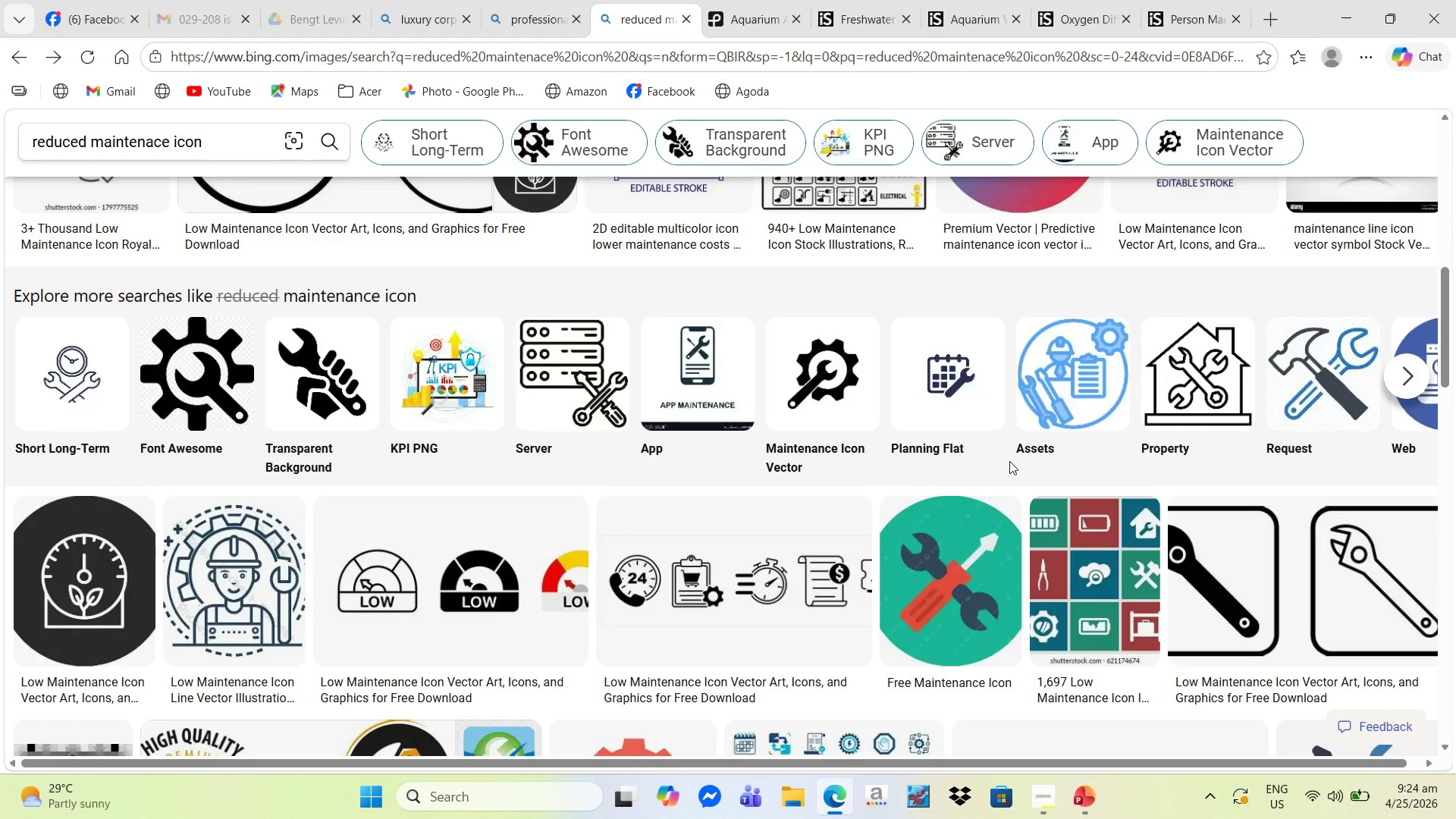 
scroll: coordinate [1019, 466], scroll_direction: down, amount: 18.0
 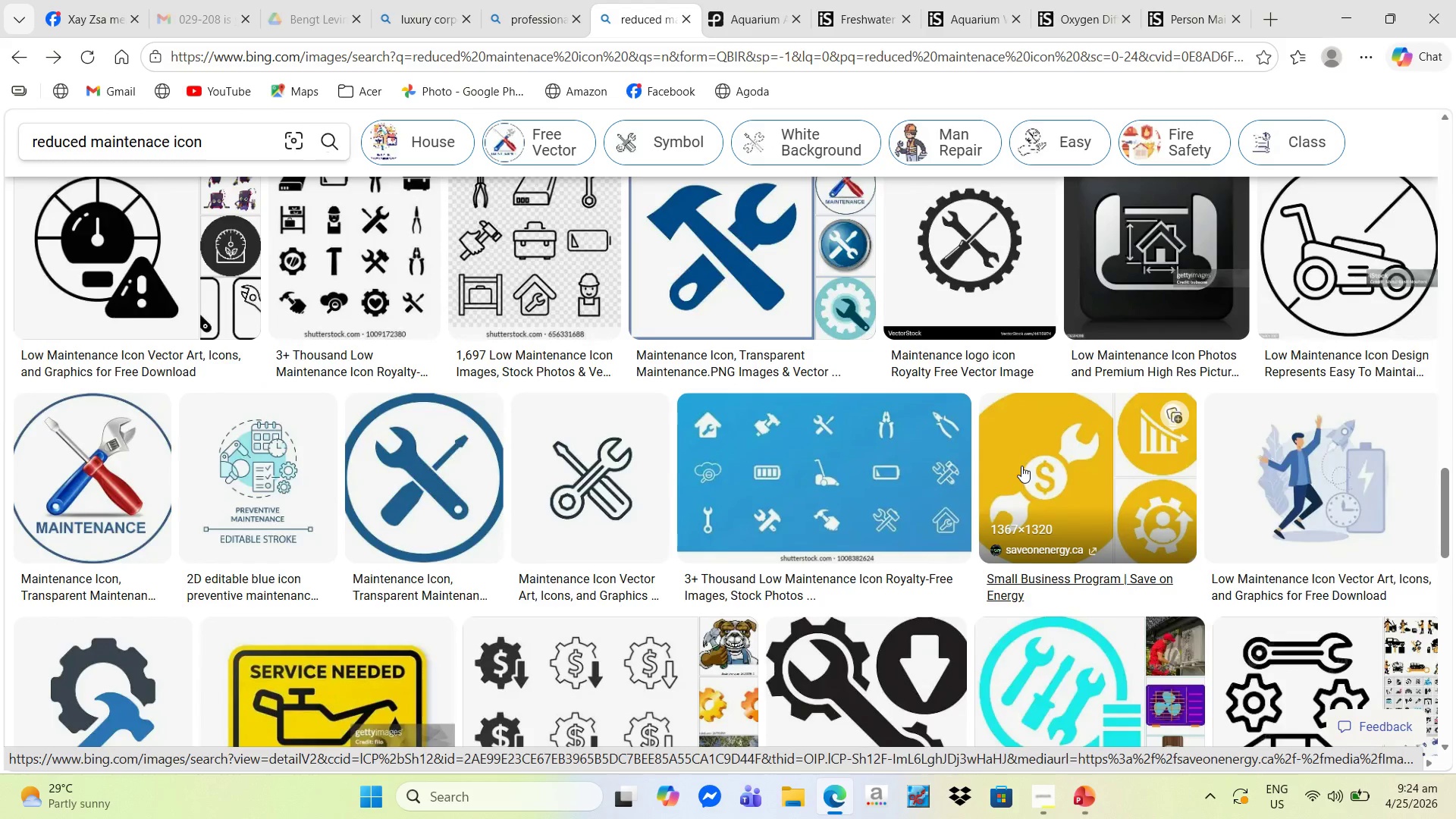 
scroll: coordinate [1023, 467], scroll_direction: down, amount: 5.0
 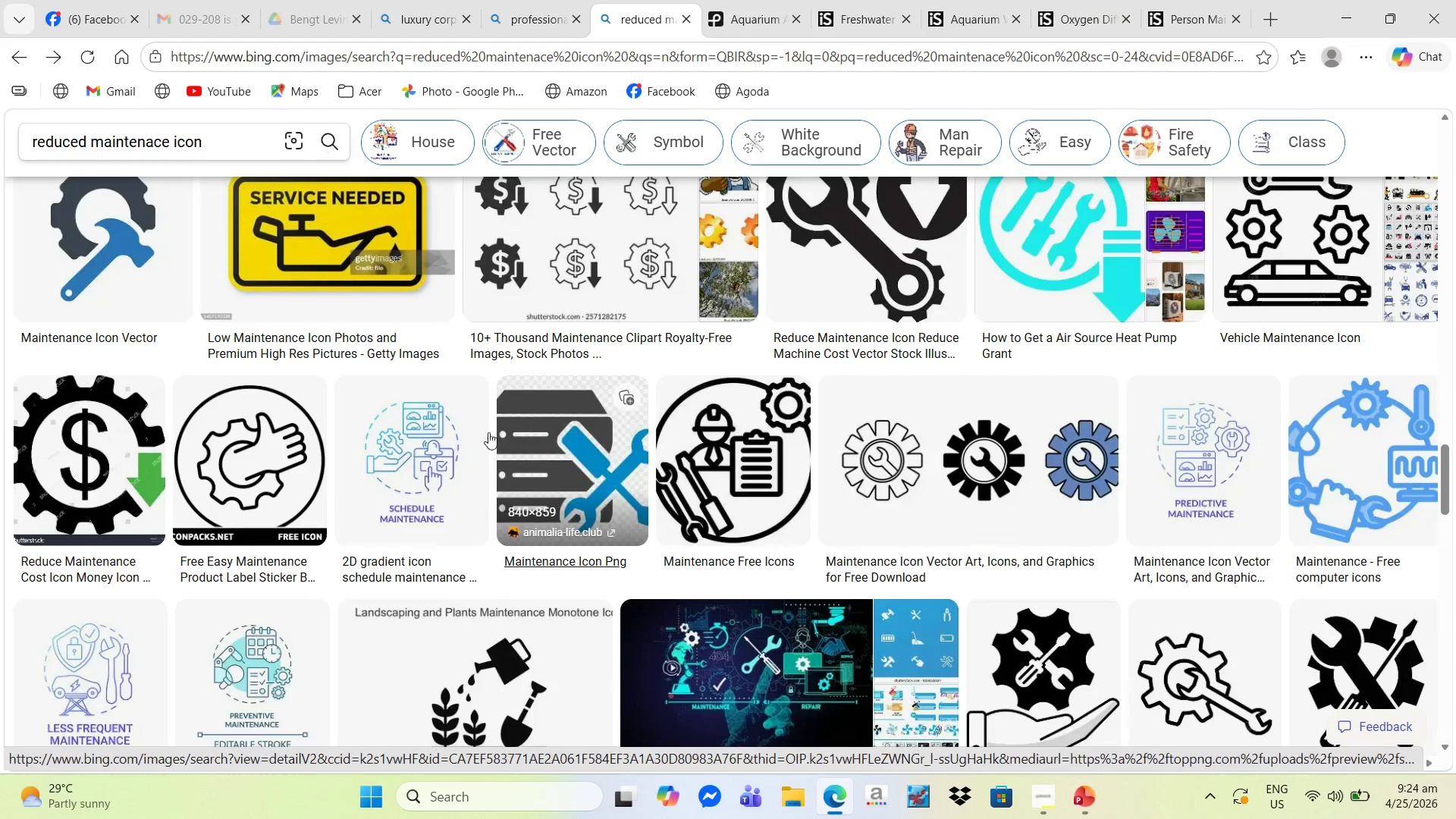 
left_click([107, 448])
 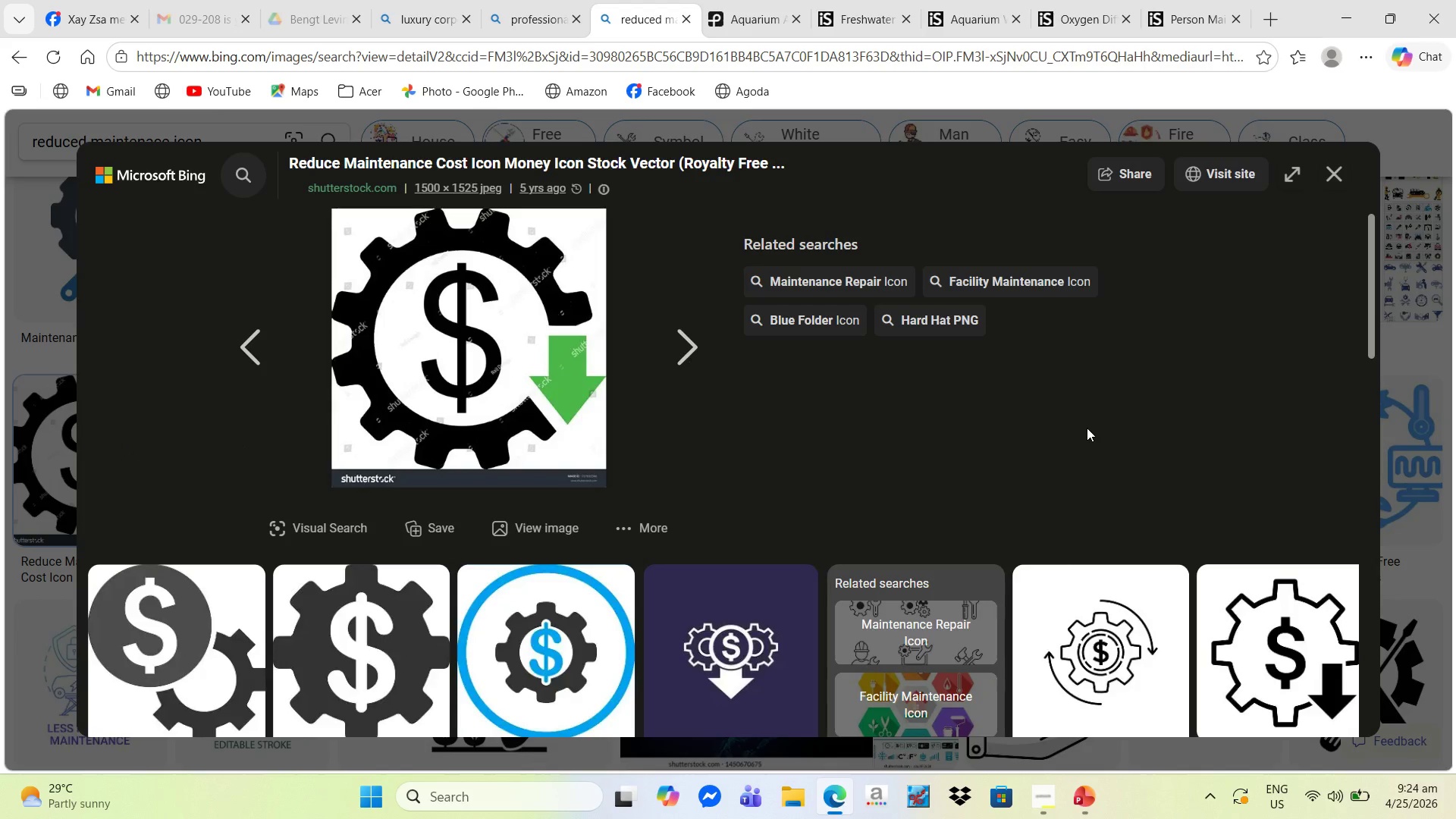 
scroll: coordinate [1062, 445], scroll_direction: down, amount: 16.0
 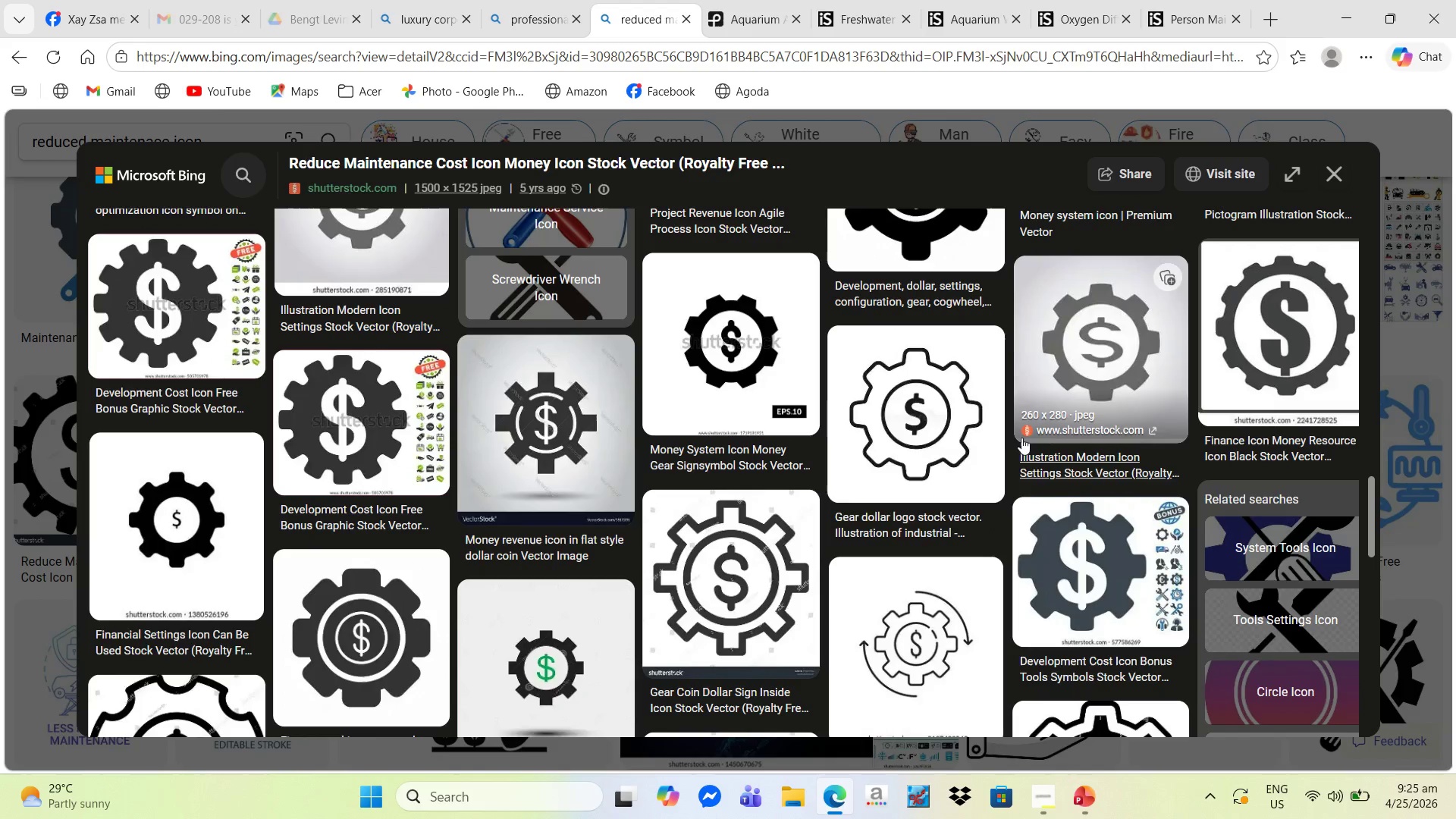 
mouse_move([1037, 434])
 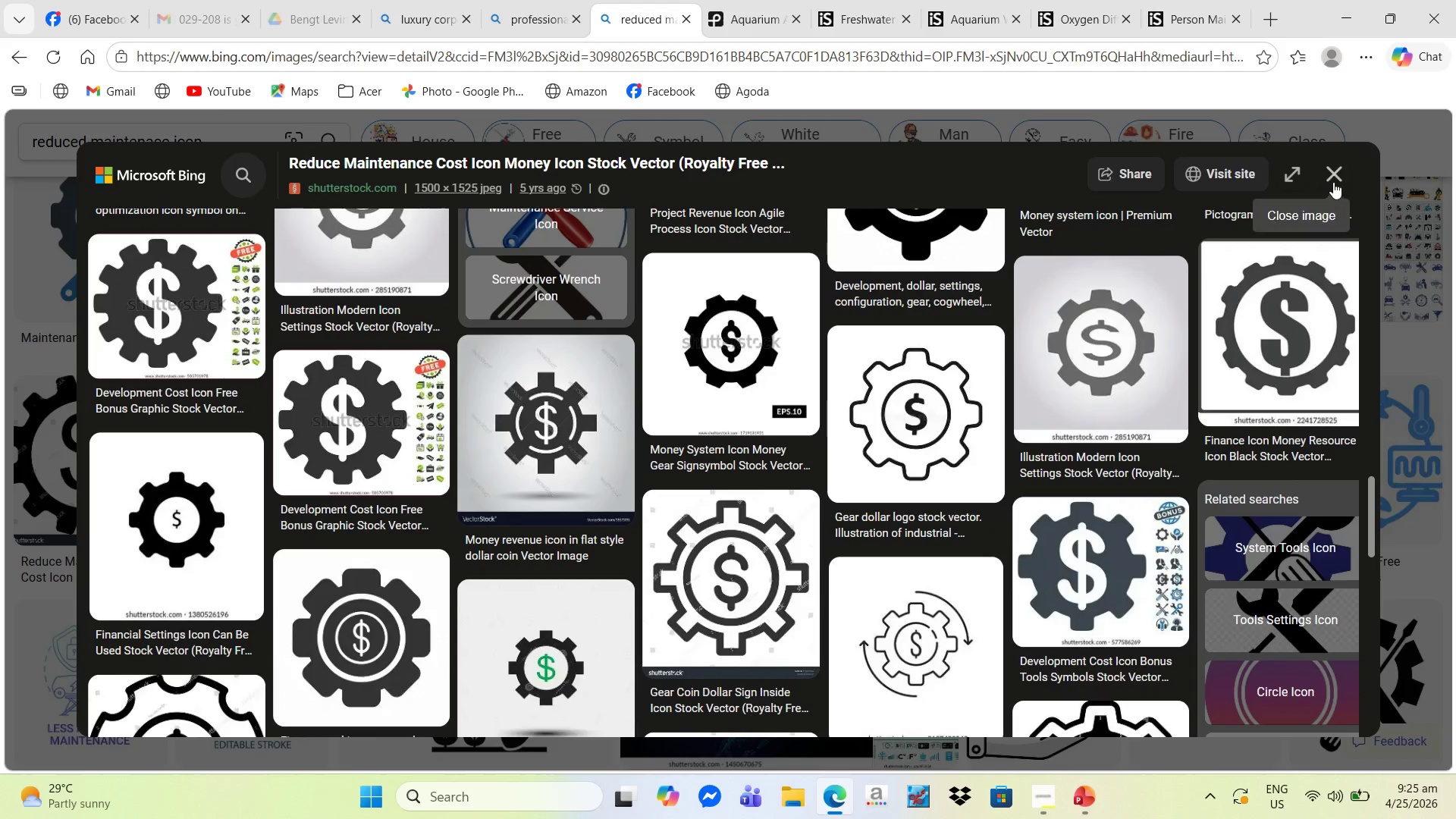 
left_click([1332, 177])
 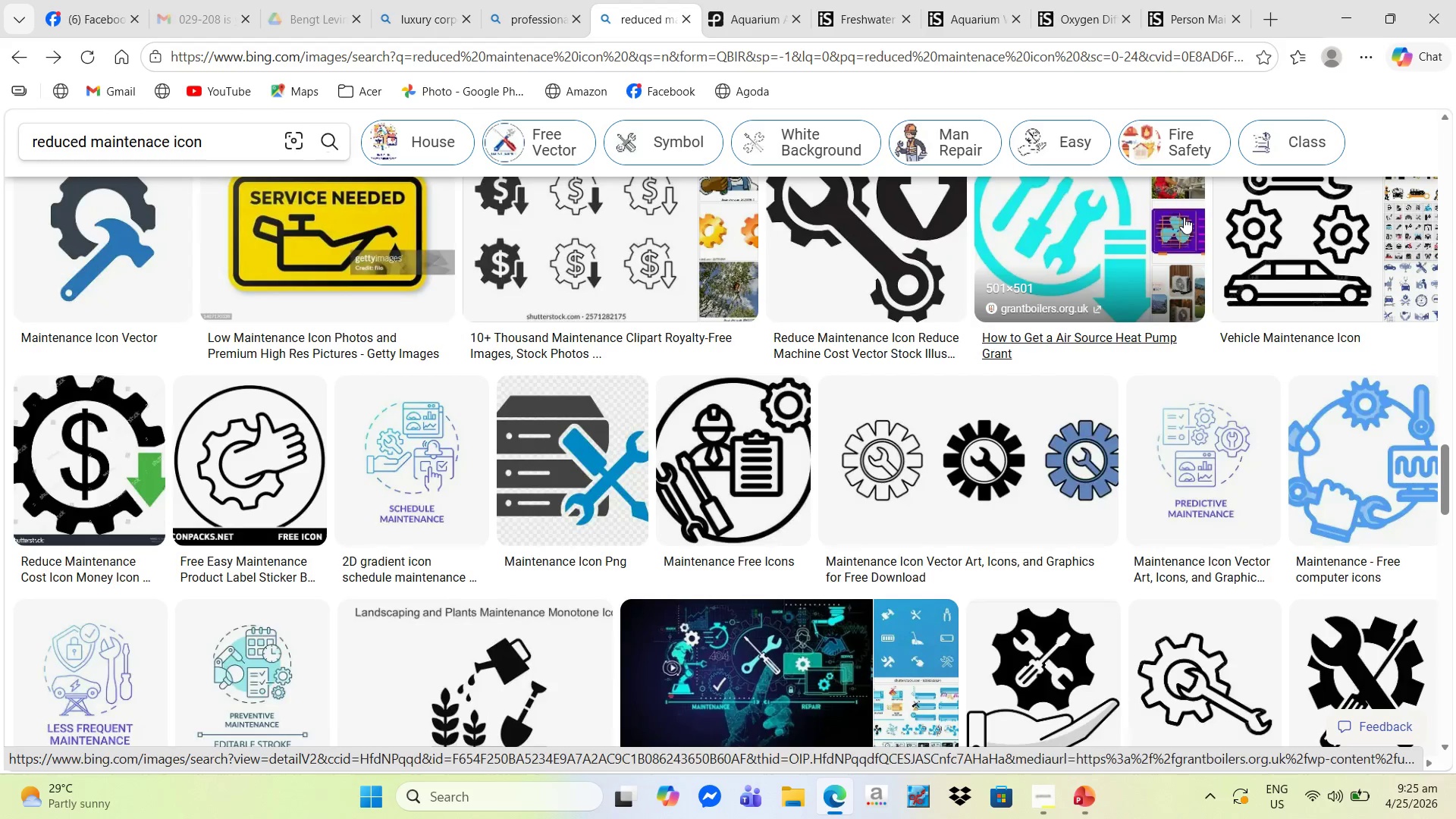 
scroll: coordinate [562, 242], scroll_direction: up, amount: 41.0
 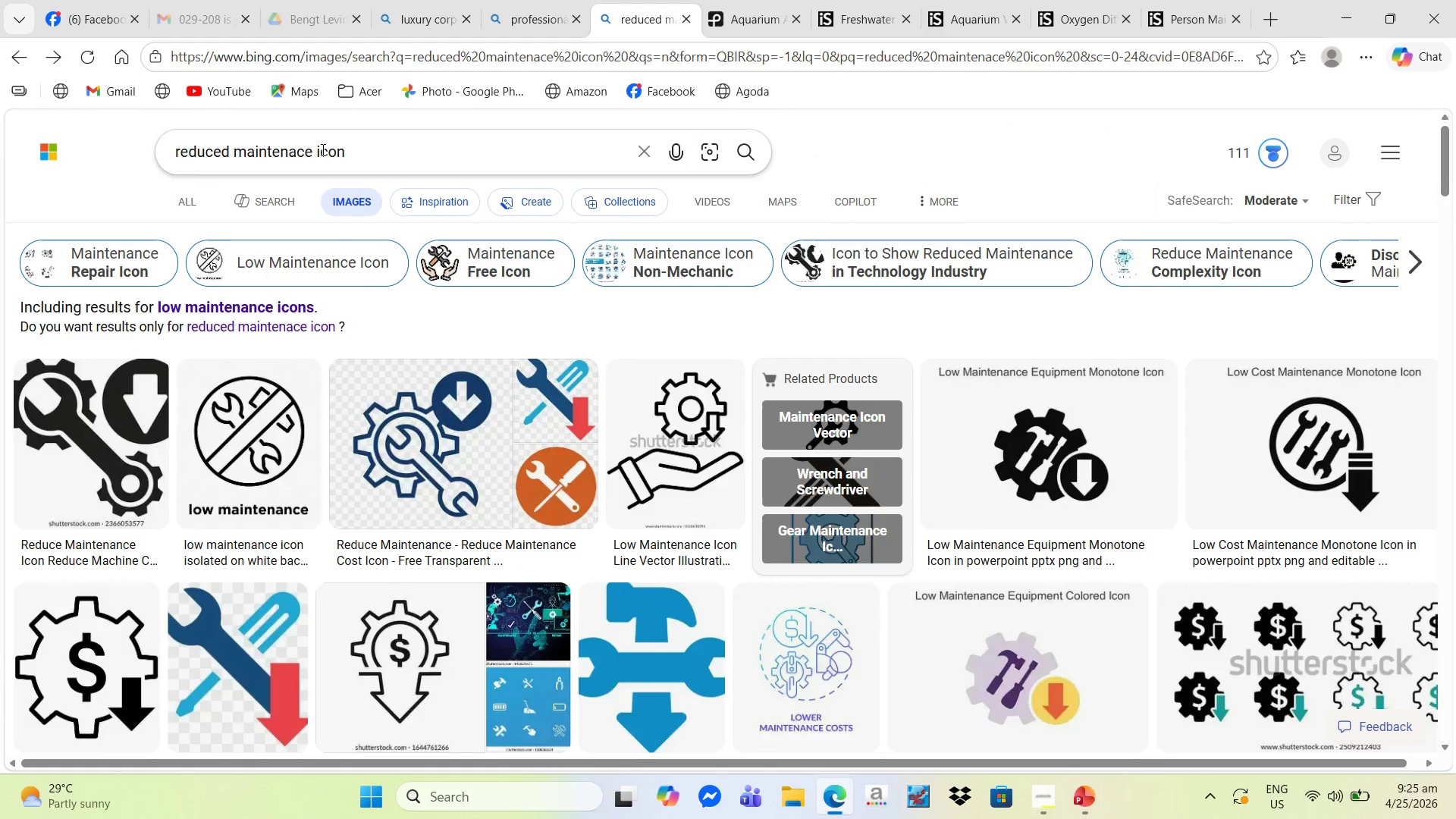 
left_click([309, 152])
 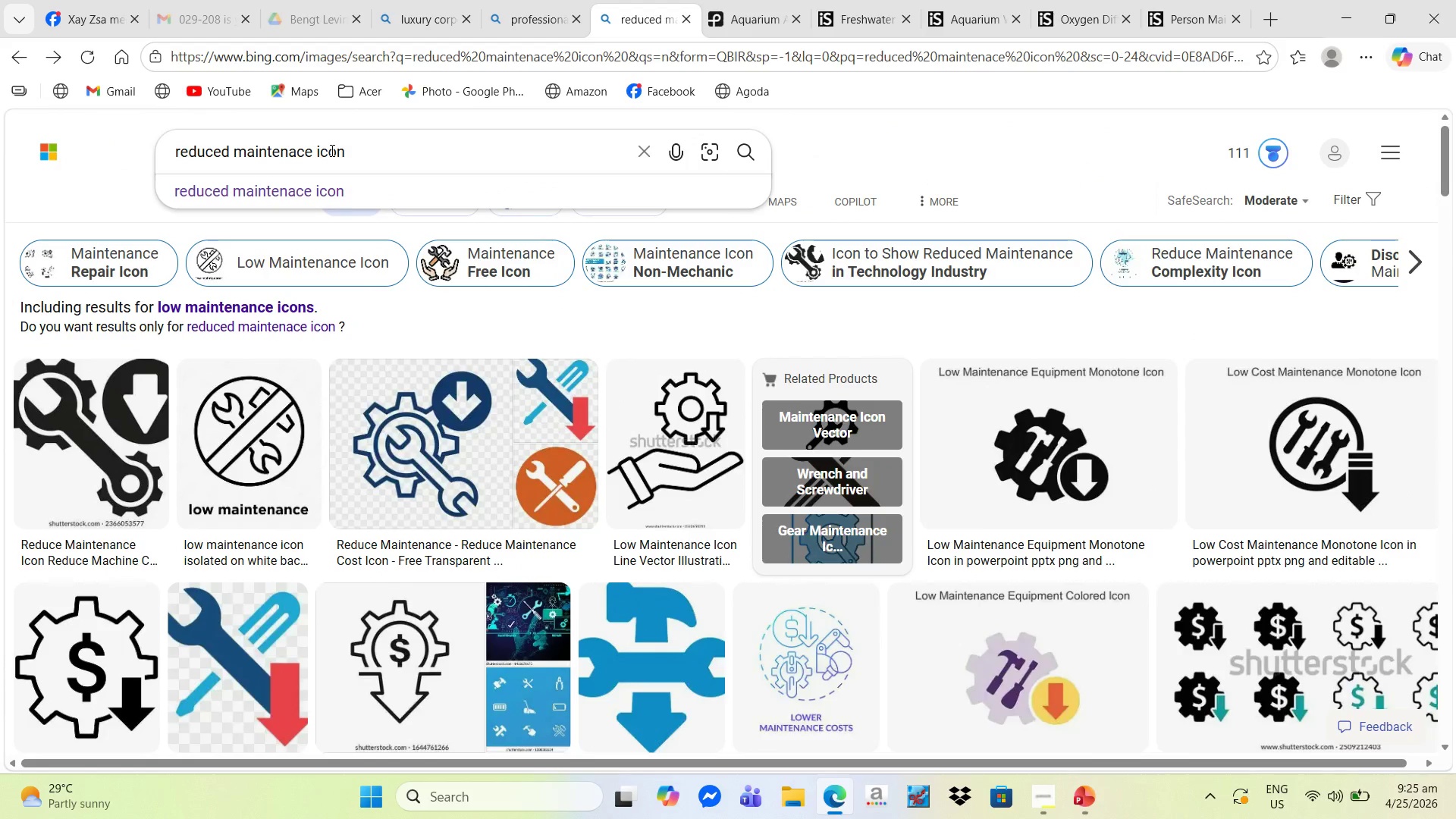 
hold_key(key=Backspace, duration=0.91)
 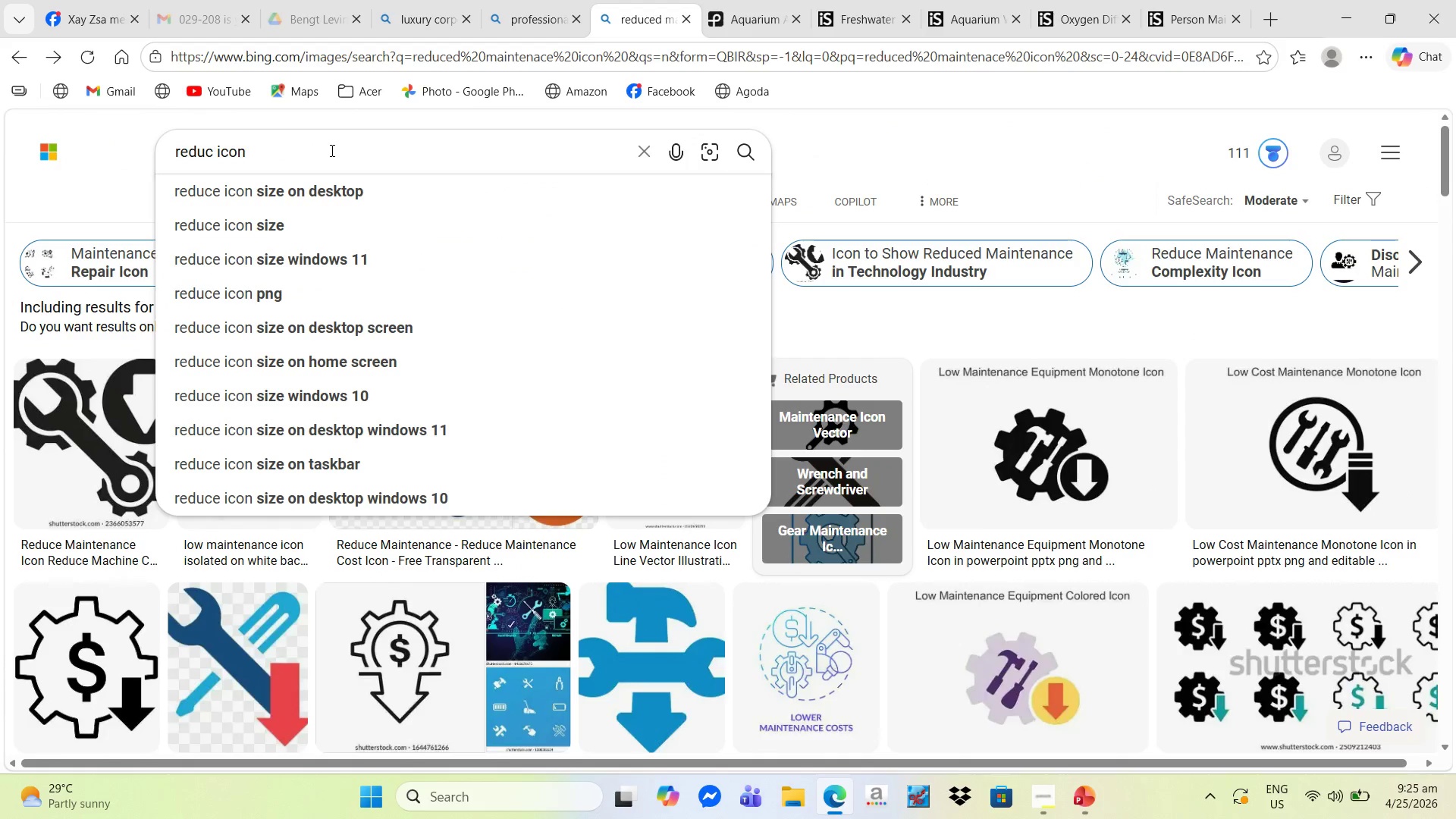 
key(Backspace)
key(Backspace)
key(Backspace)
key(Backspace)
key(Backspace)
type(installation)
key(NumpadEnter)
 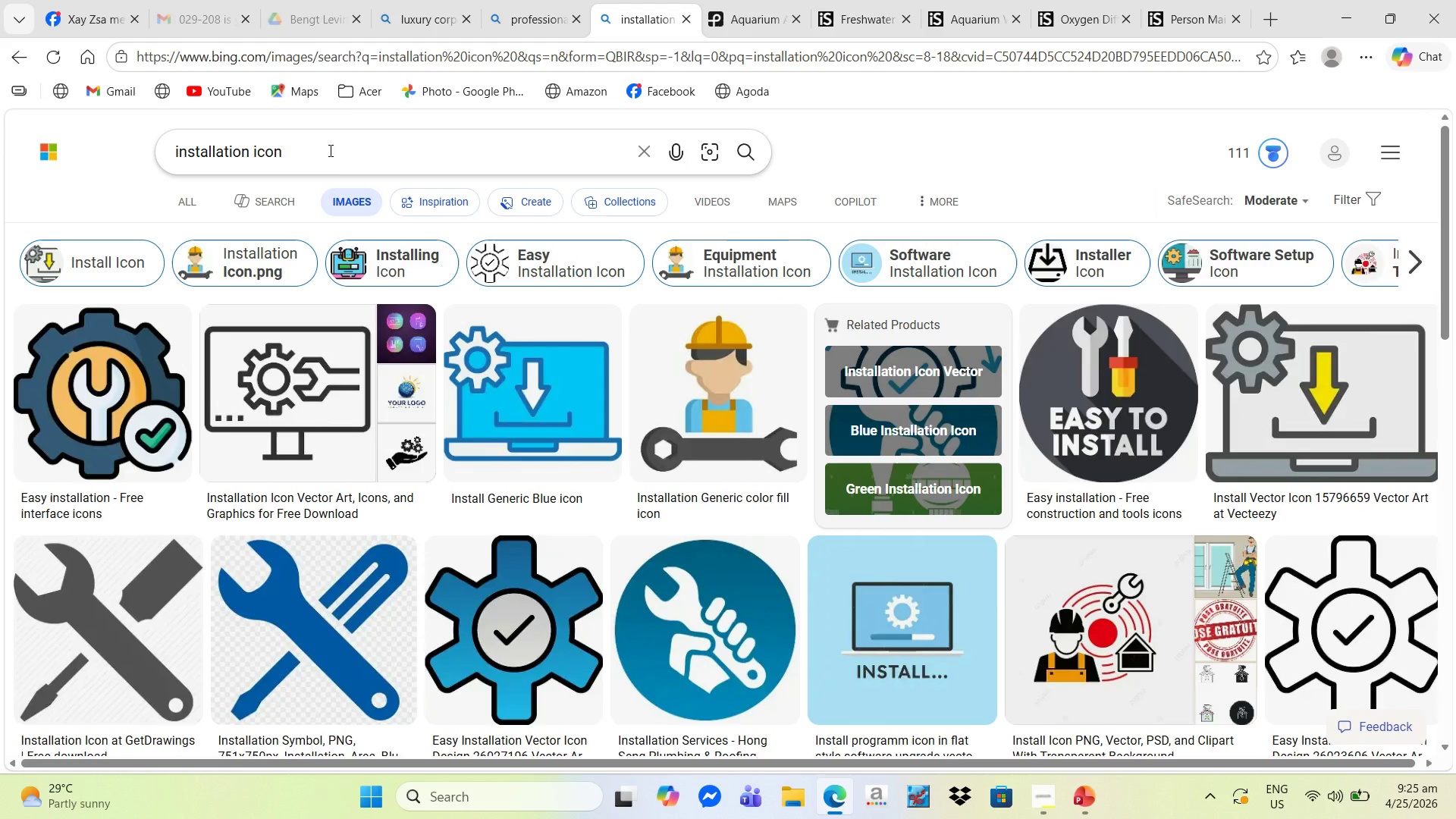 
wait(8.06)
 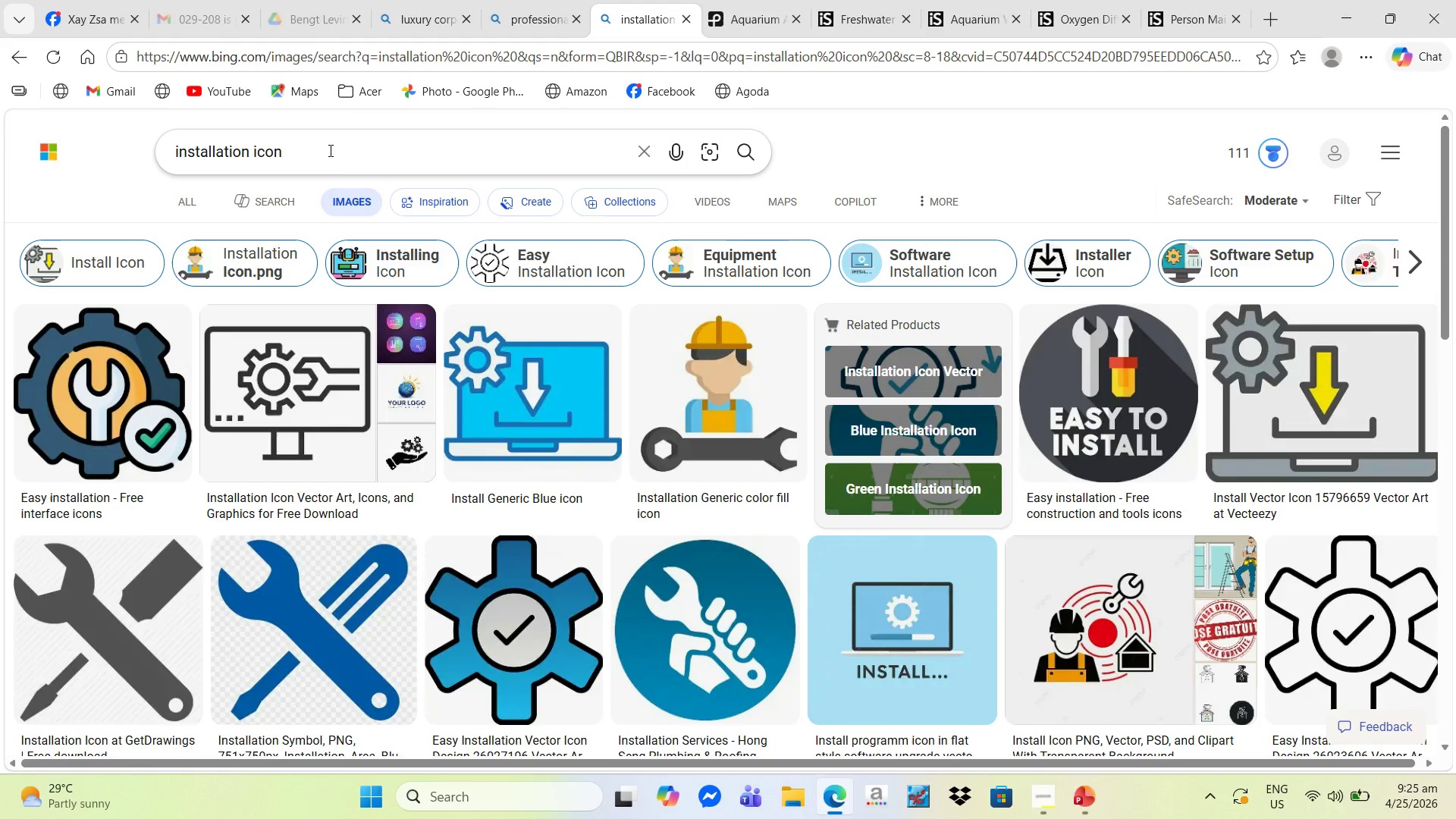 
scroll: coordinate [717, 374], scroll_direction: down, amount: 7.0
 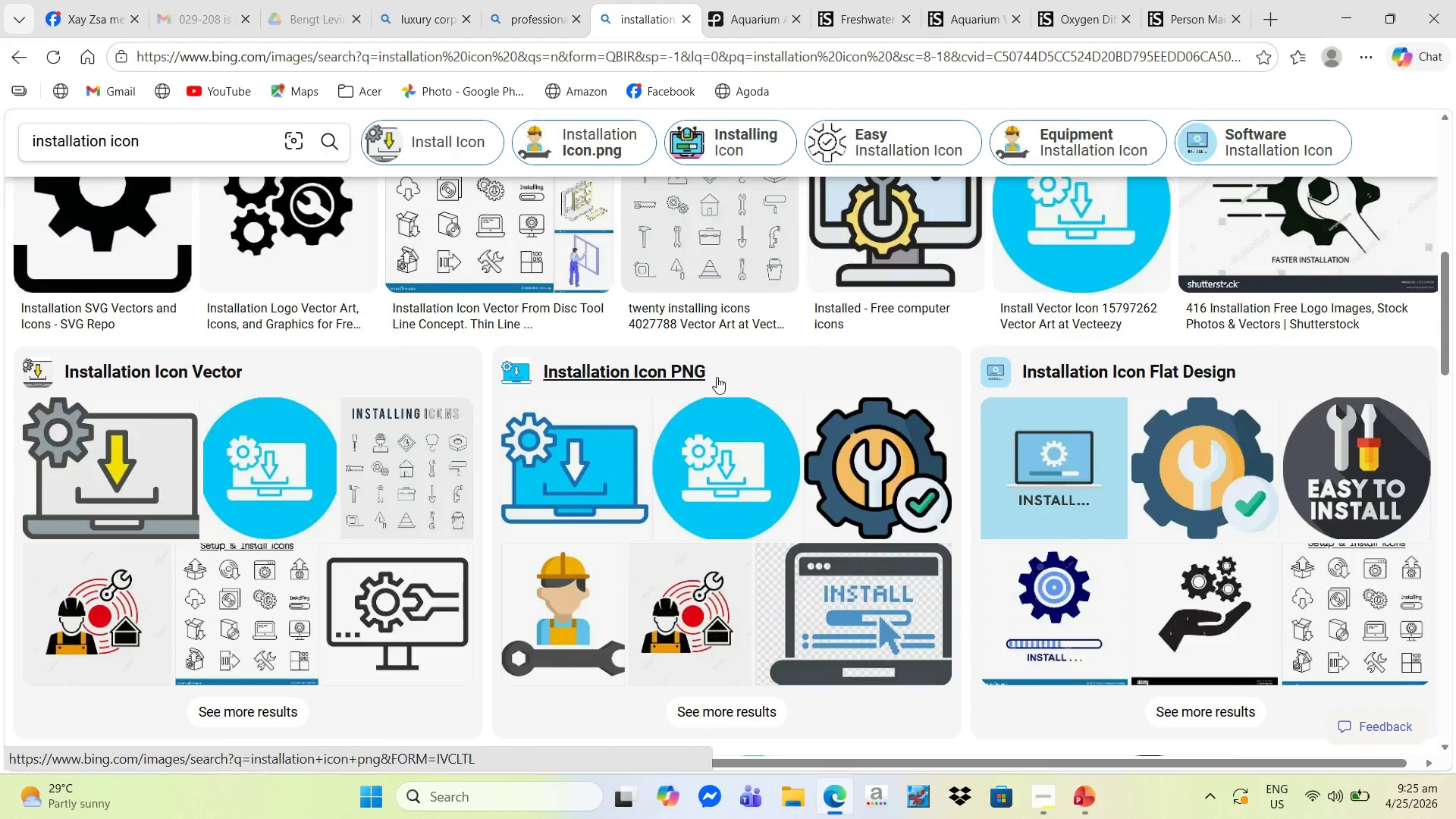 
scroll: coordinate [717, 389], scroll_direction: up, amount: 8.0
 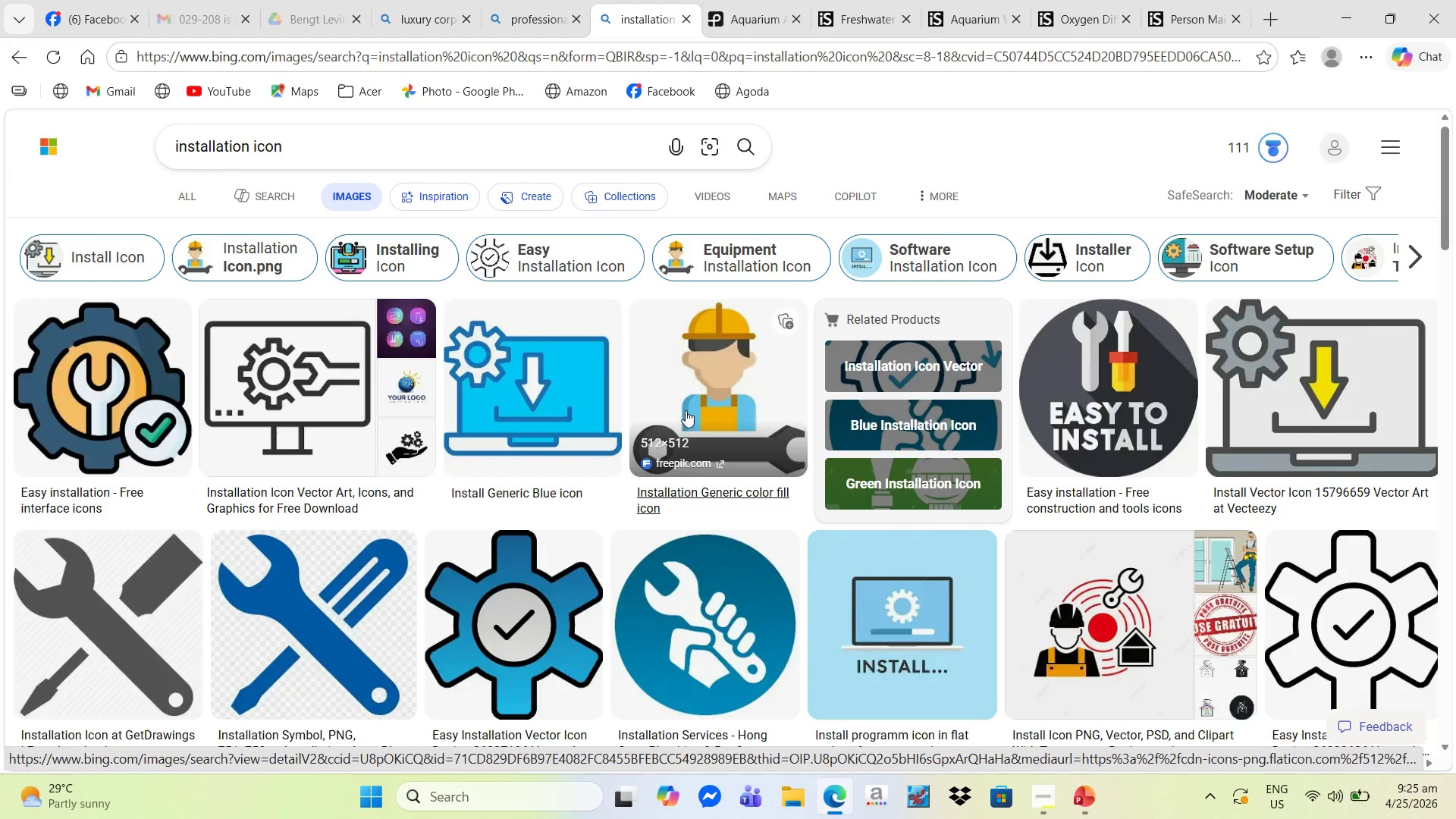 
wait(5.42)
 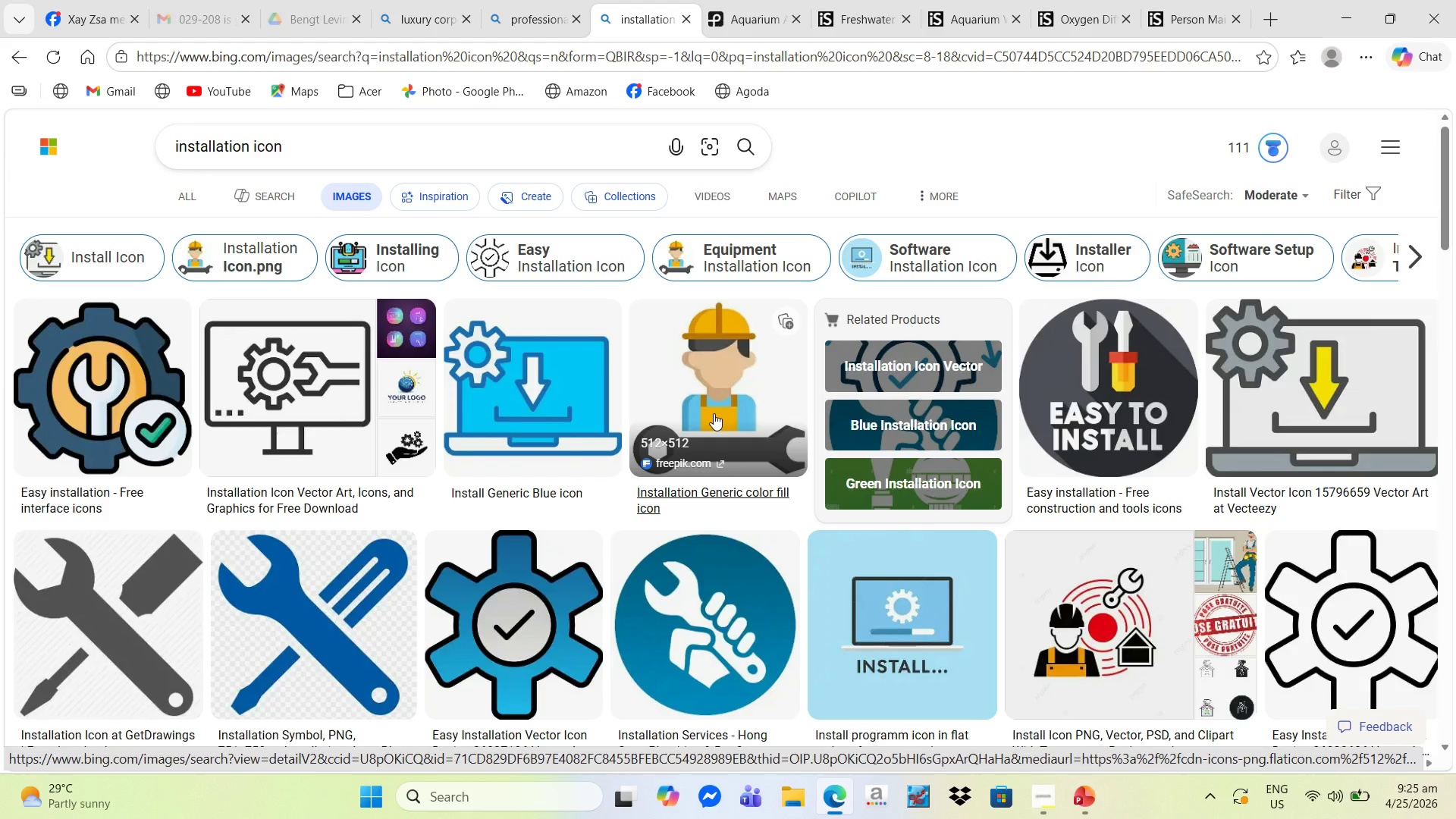 
scroll: coordinate [682, 415], scroll_direction: down, amount: 5.0
 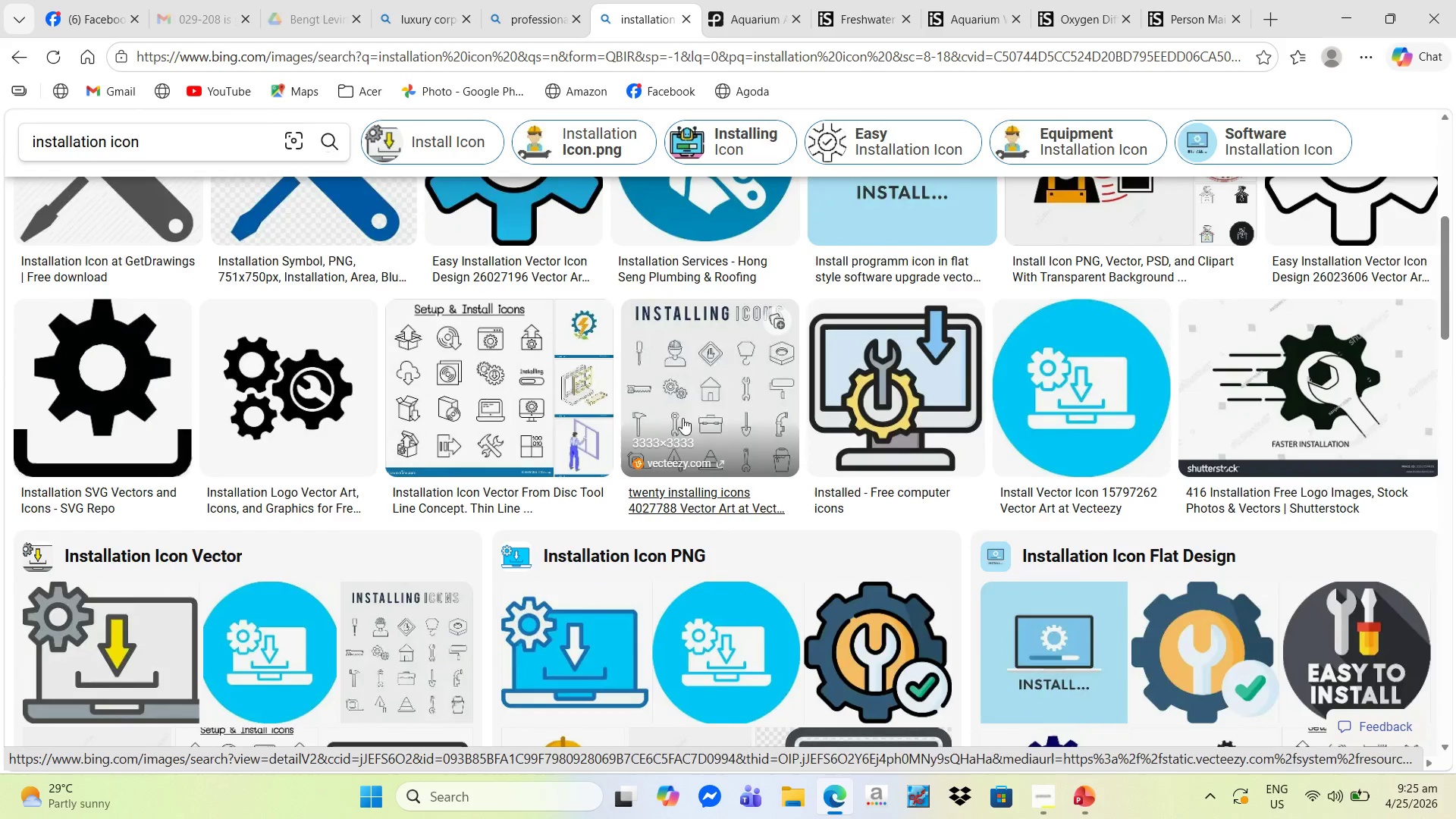 
scroll: coordinate [679, 422], scroll_direction: up, amount: 4.0
 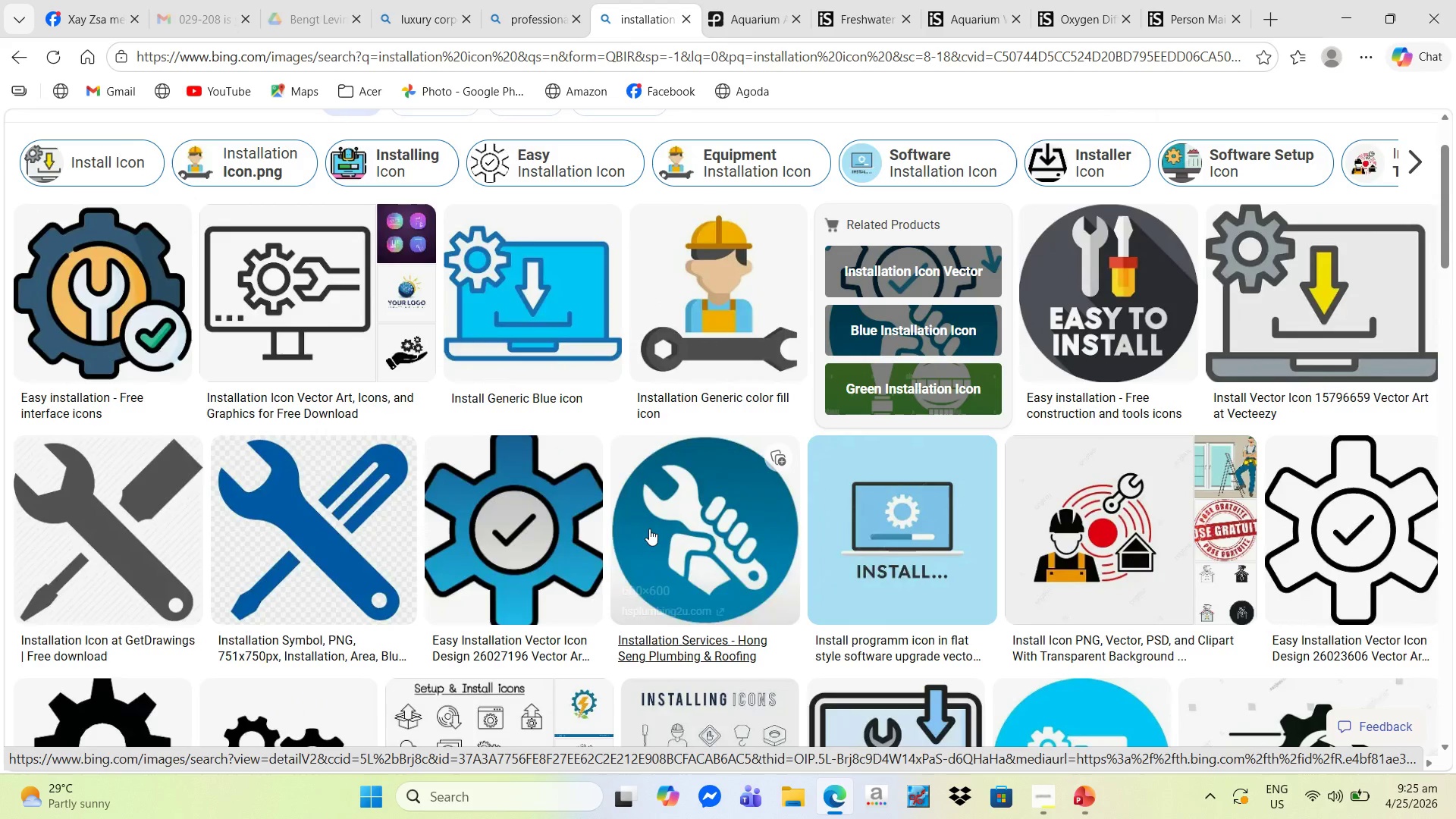 
left_click([658, 527])
 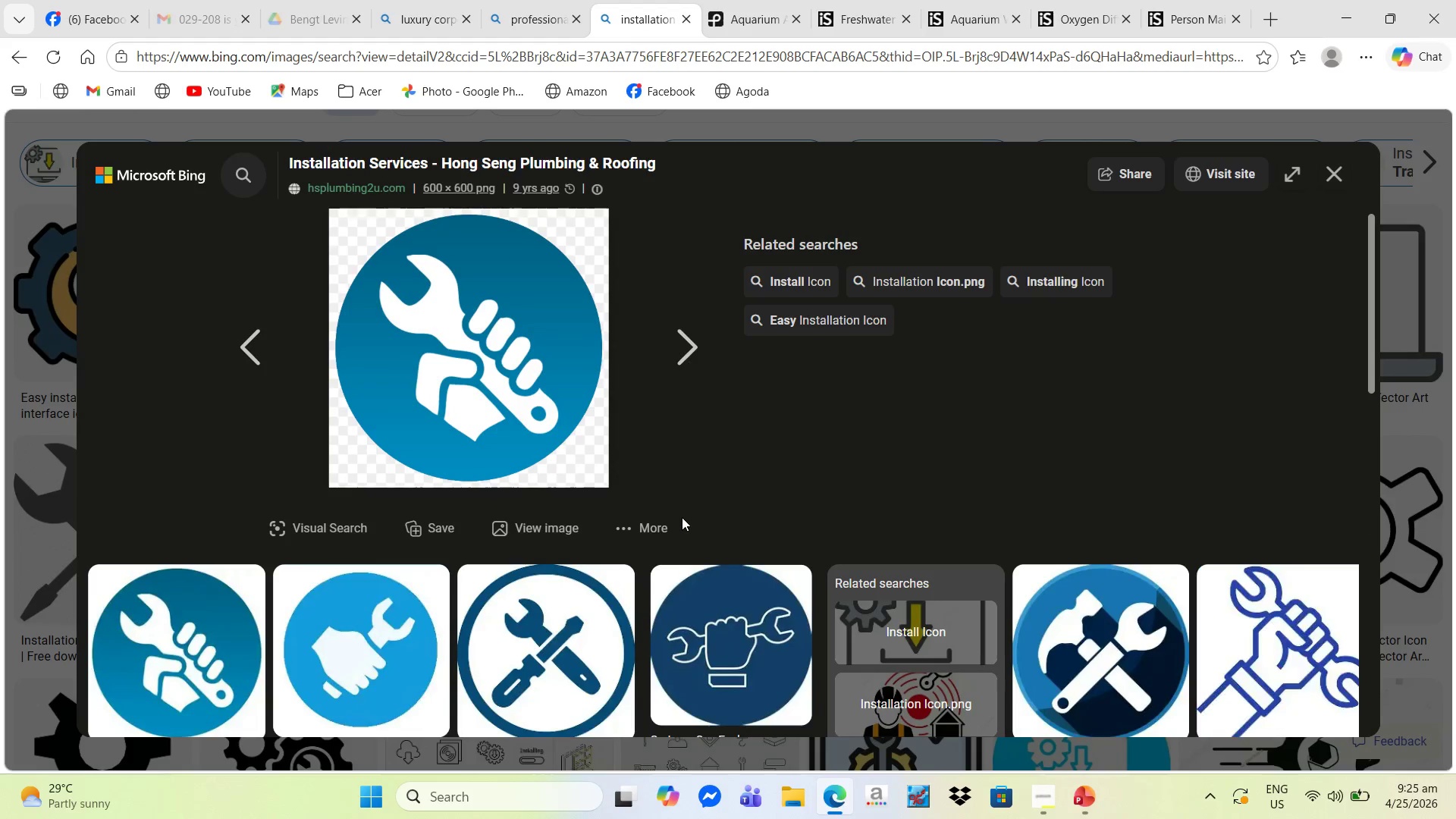 
scroll: coordinate [682, 517], scroll_direction: down, amount: 3.0
 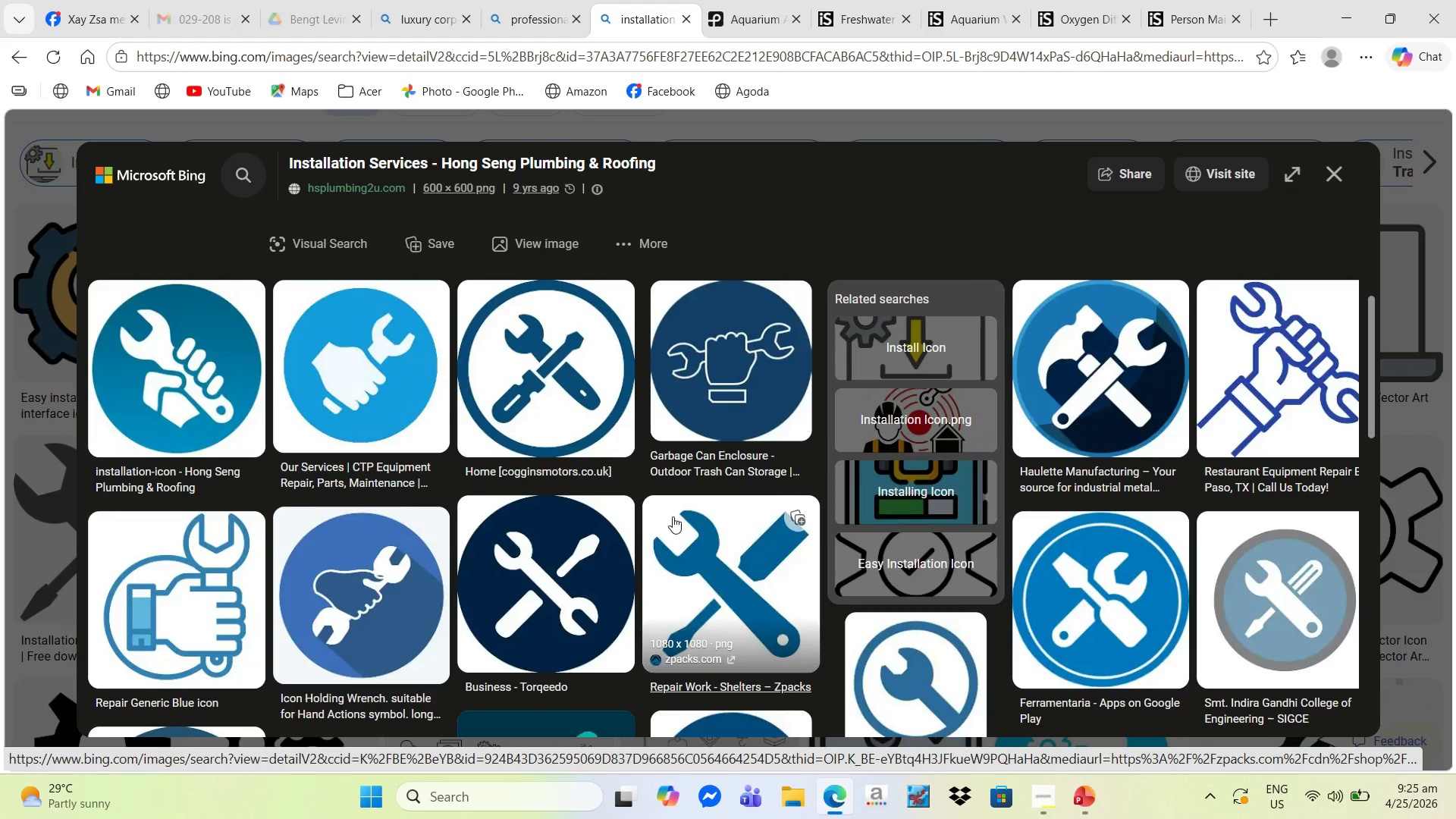 
scroll: coordinate [666, 514], scroll_direction: up, amount: 4.0
 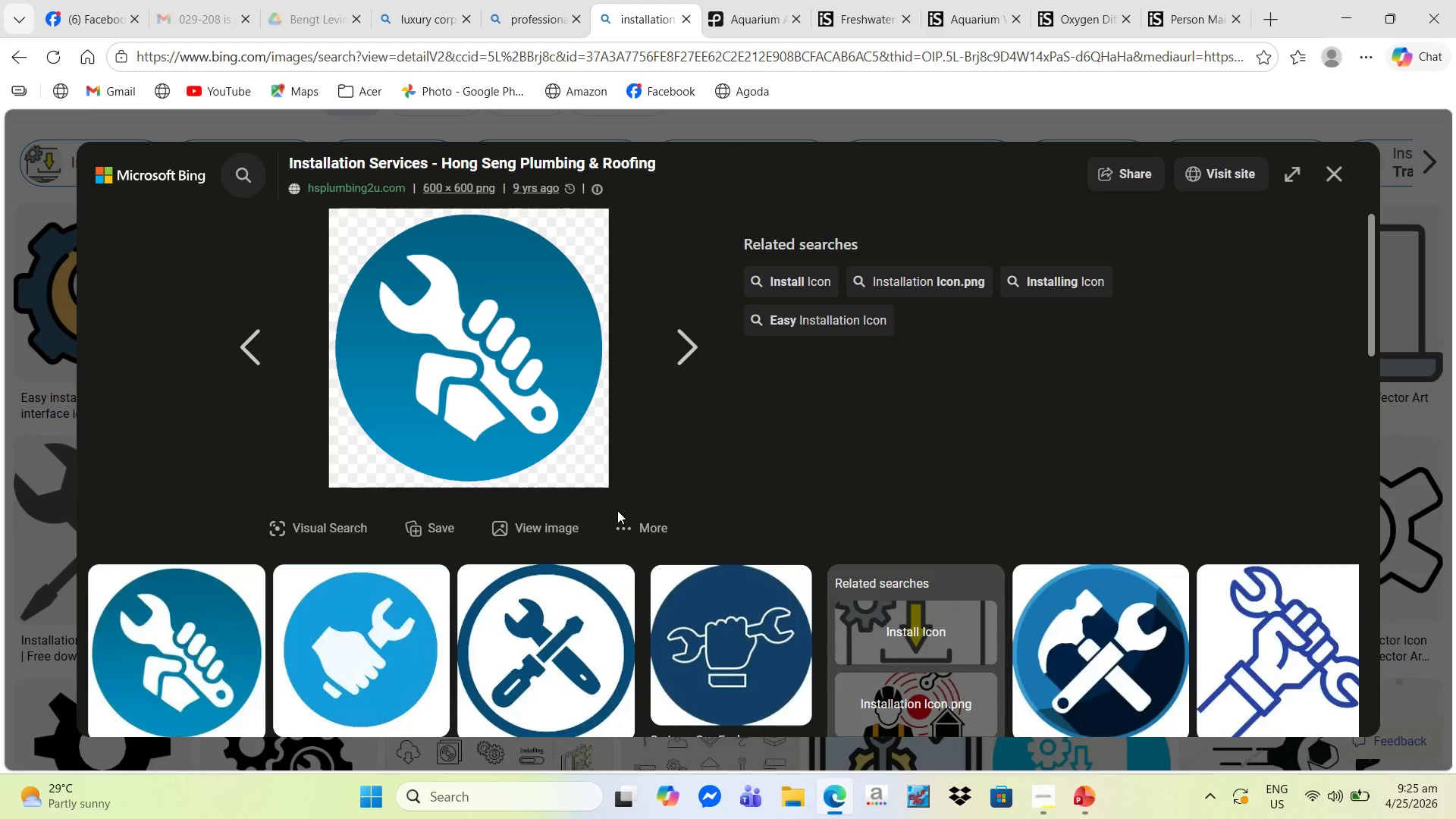 
scroll: coordinate [617, 511], scroll_direction: down, amount: 1.0
 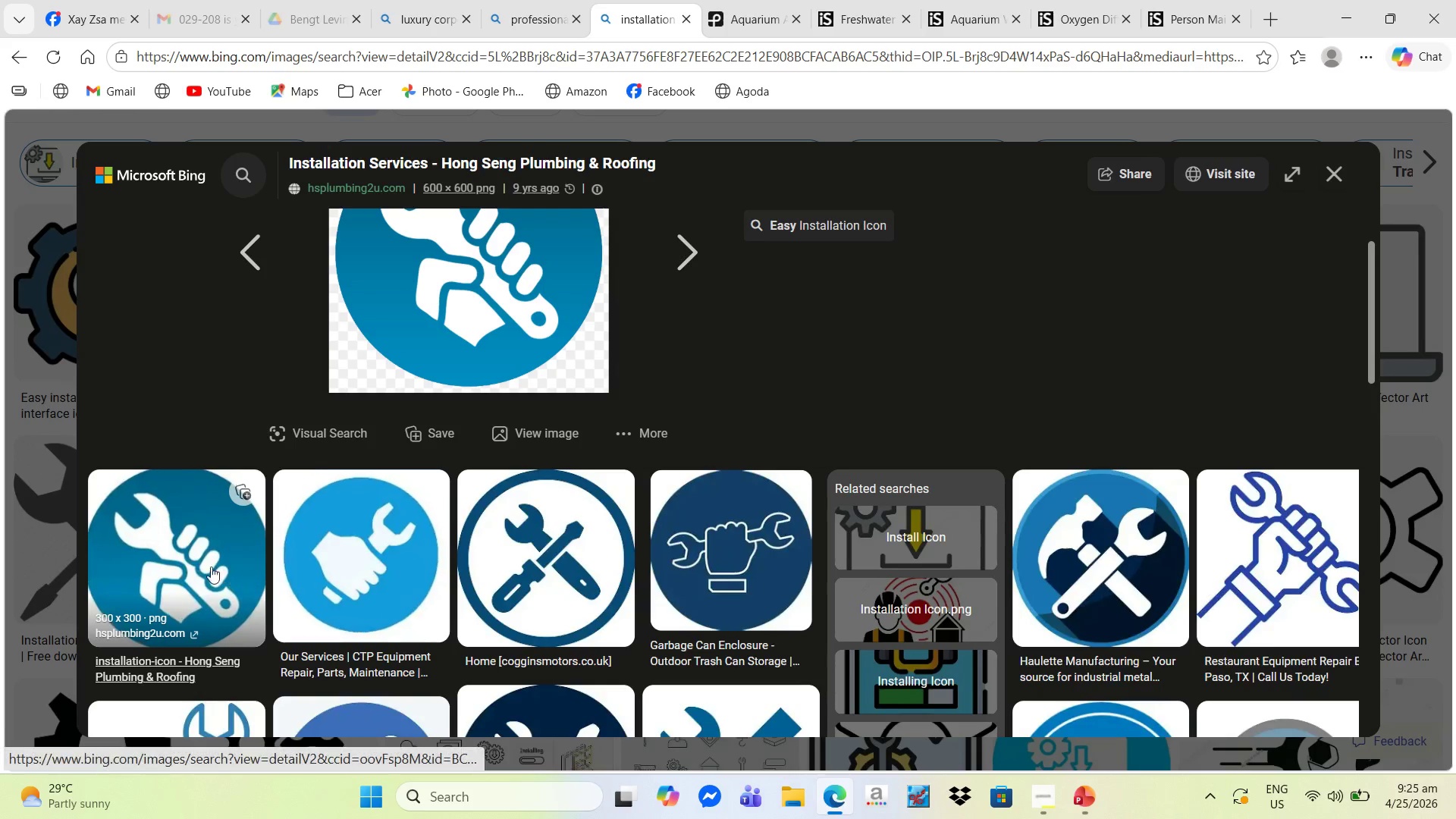 
left_click([201, 566])
 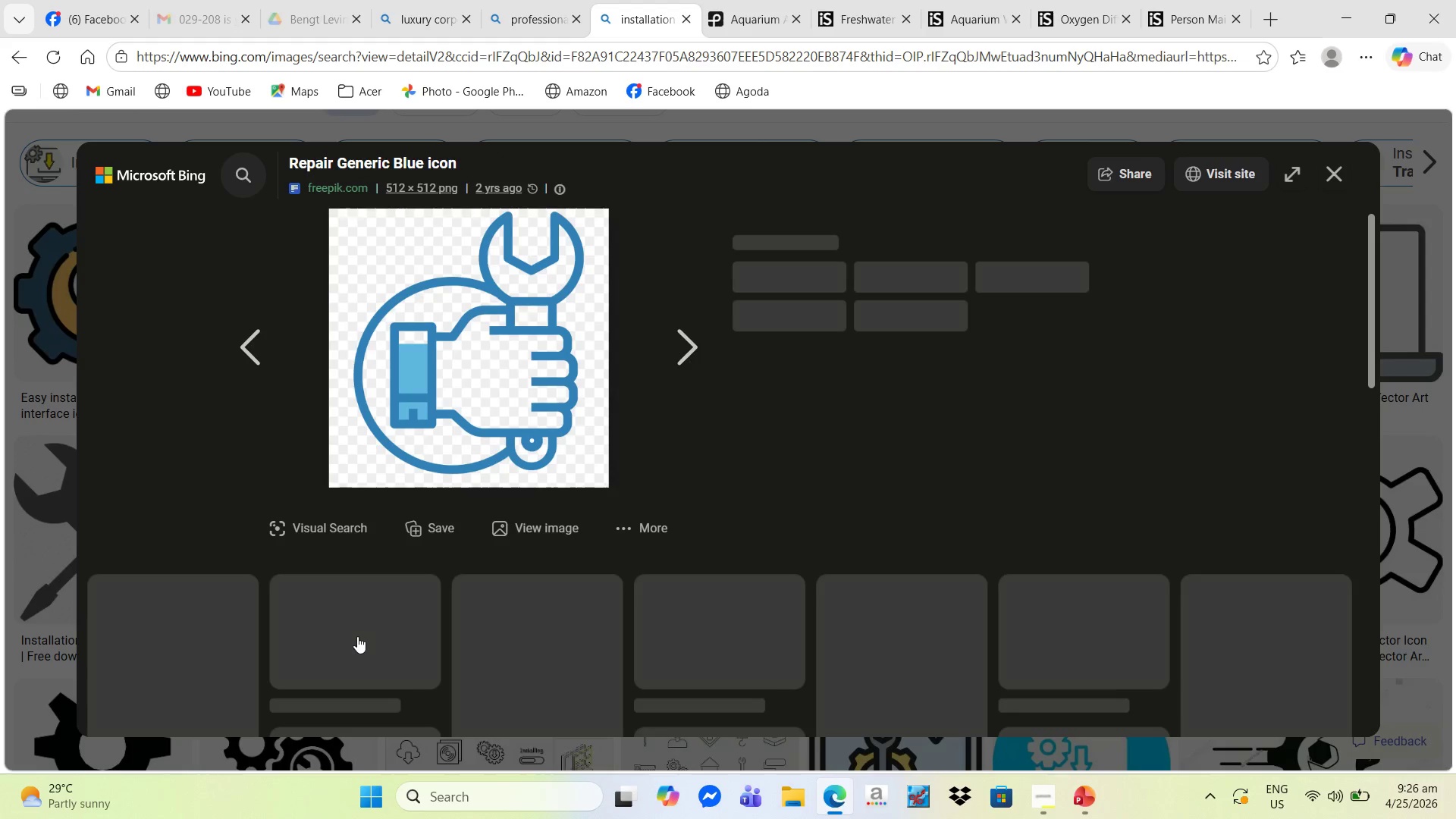 
wait(10.41)
 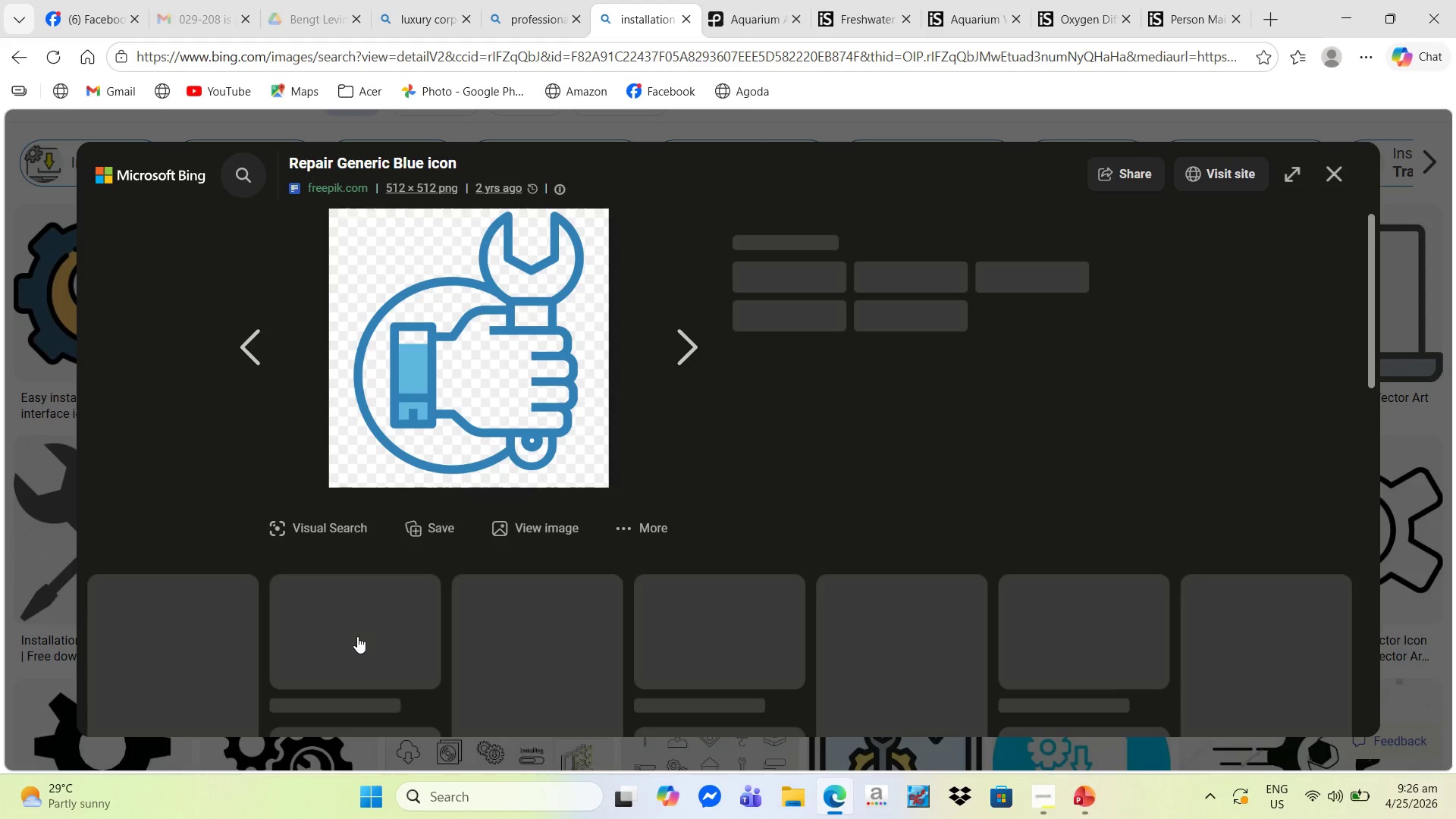 
left_click([249, 339])
 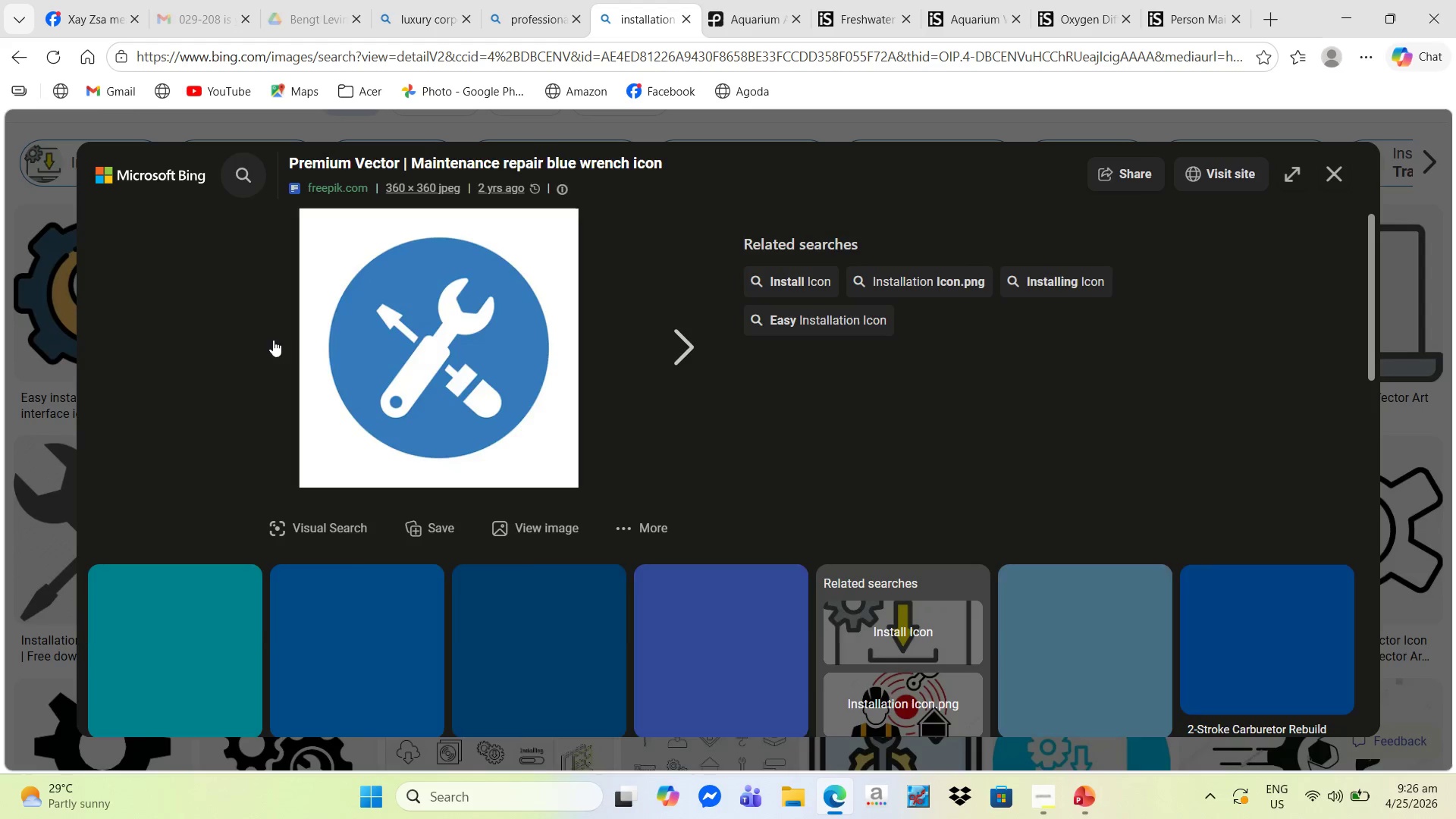 
mouse_move([399, 337])
 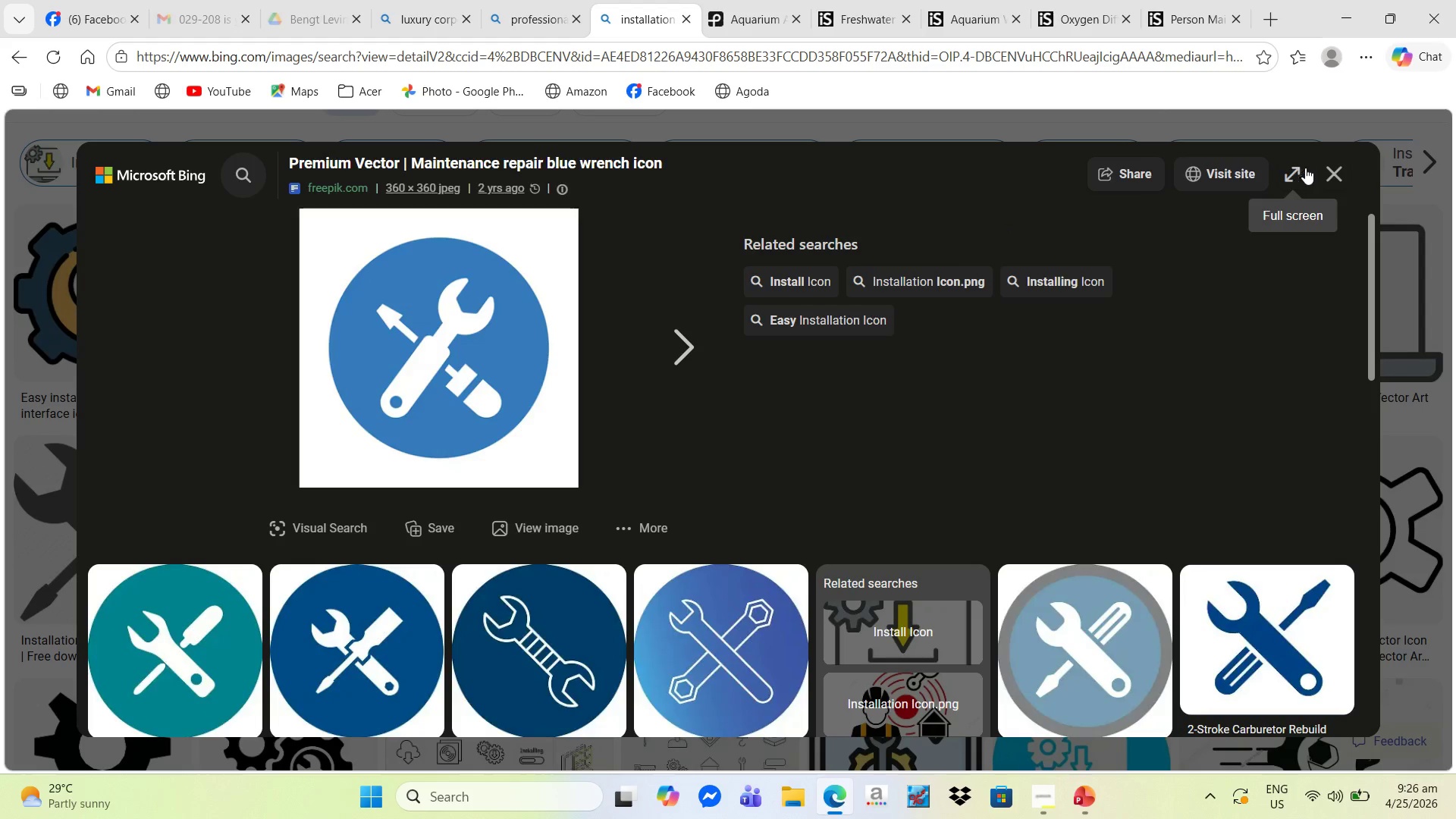 
left_click([1323, 163])
 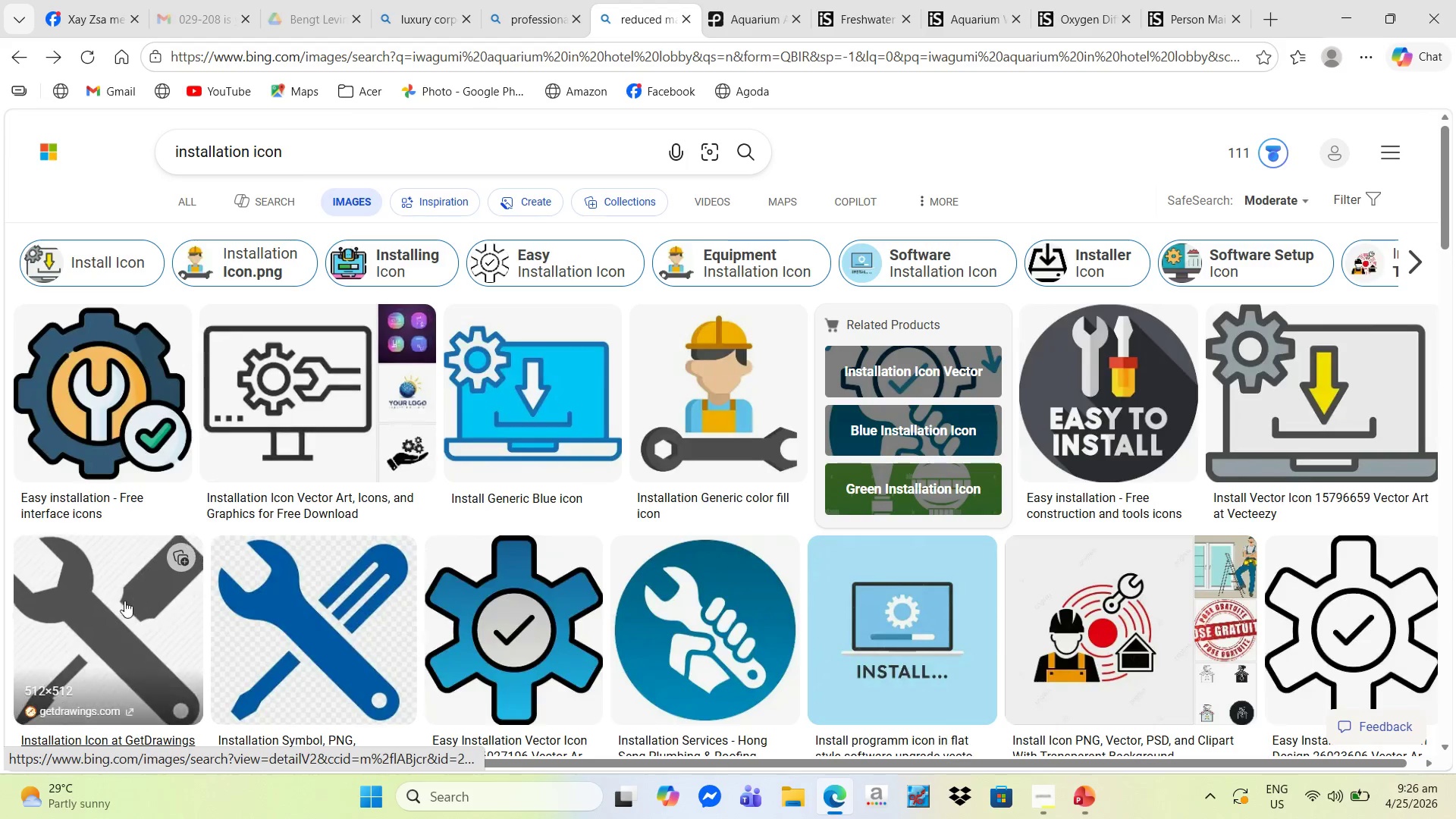 
left_click([117, 603])
 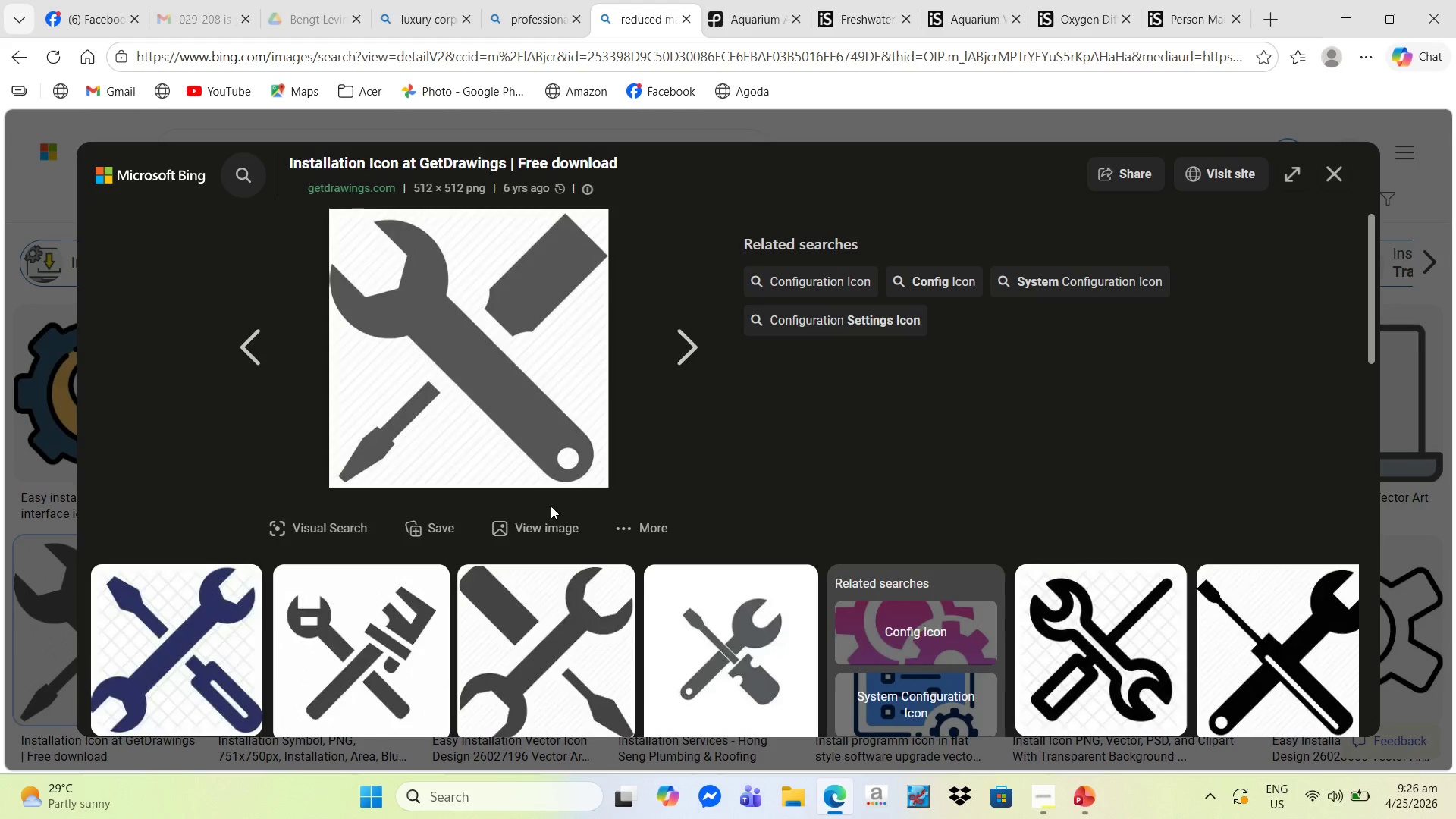 
scroll: coordinate [551, 505], scroll_direction: down, amount: 4.0
 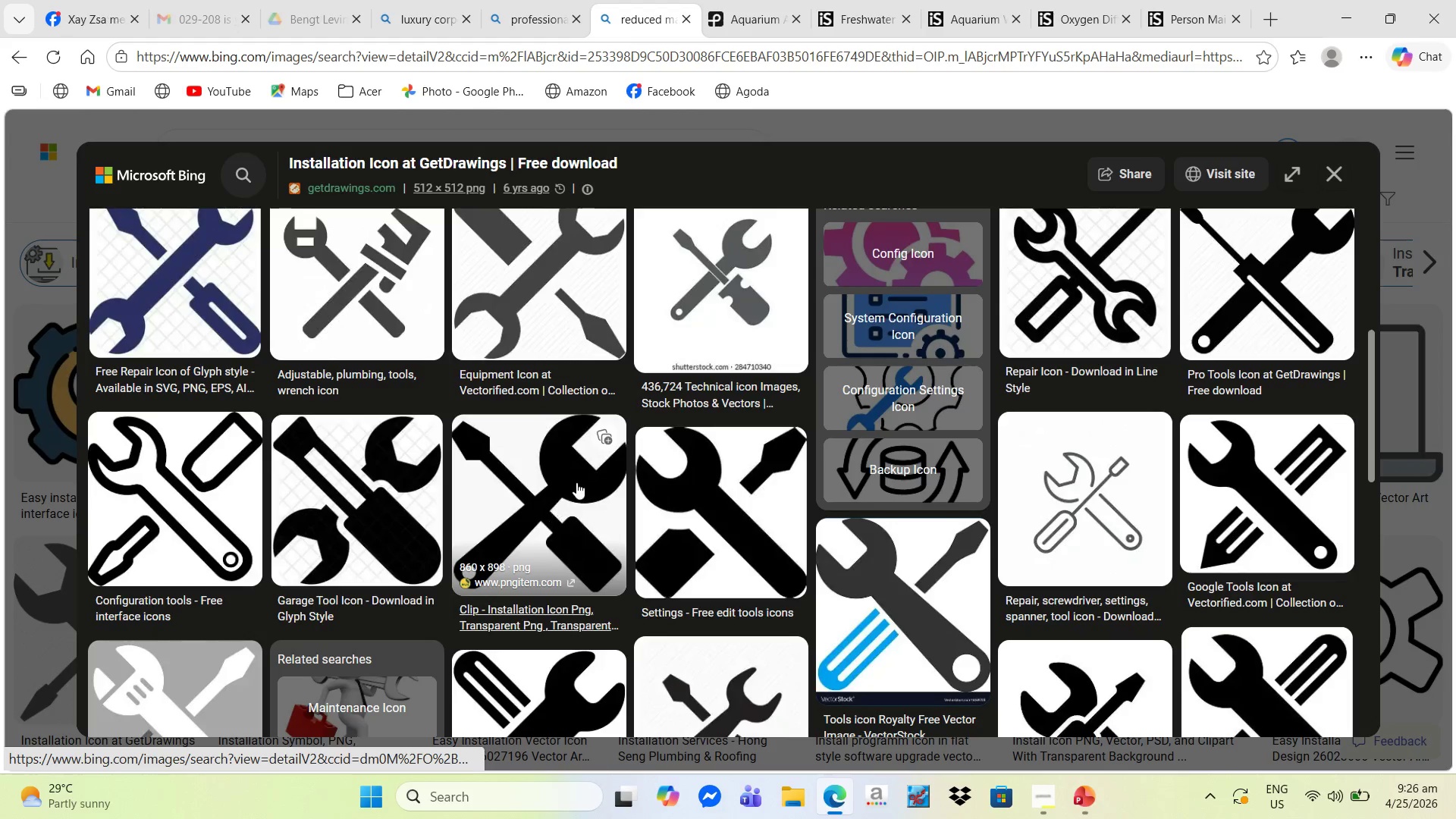 
scroll: coordinate [585, 479], scroll_direction: up, amount: 2.0
 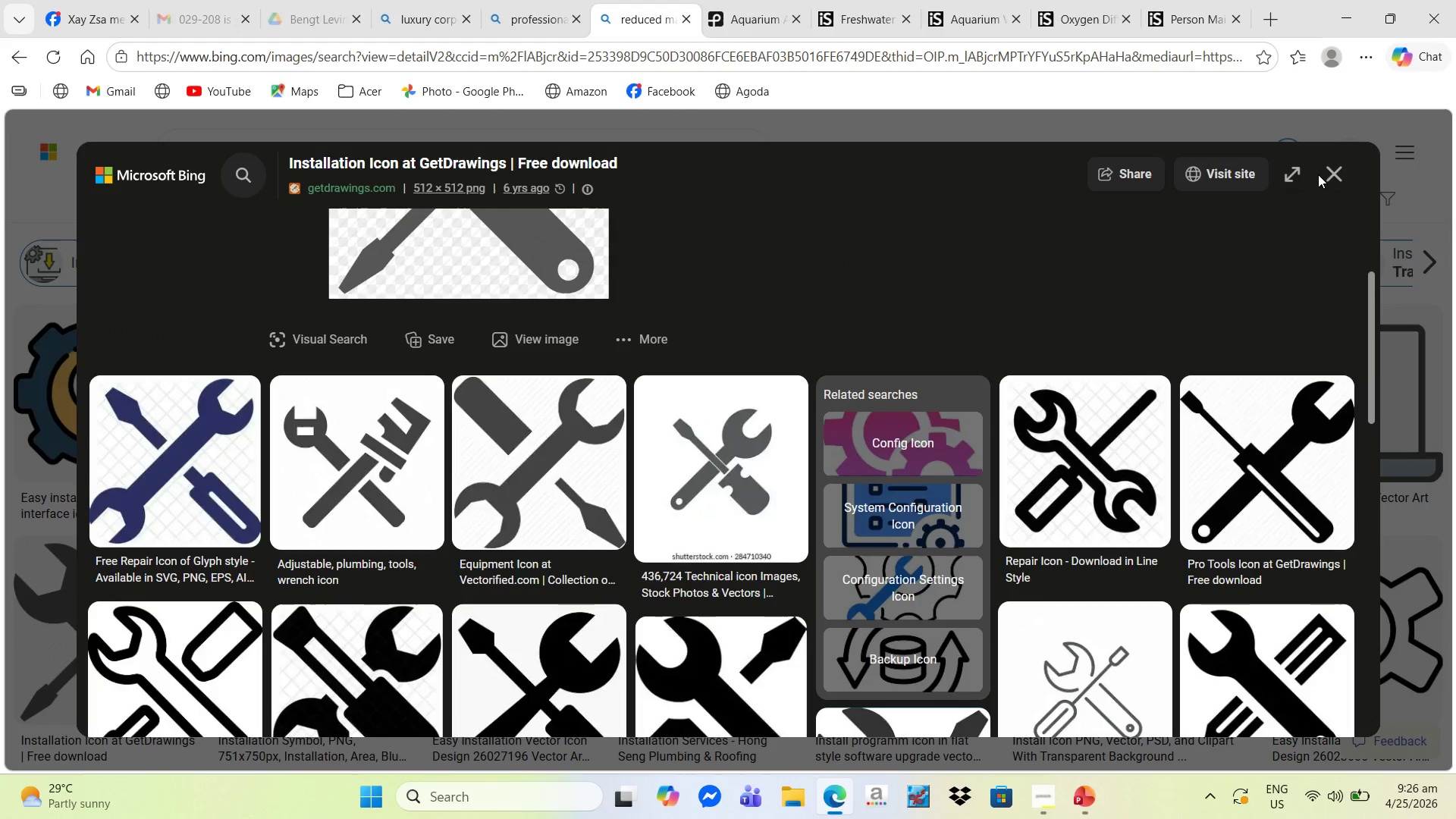 
left_click([1331, 169])
 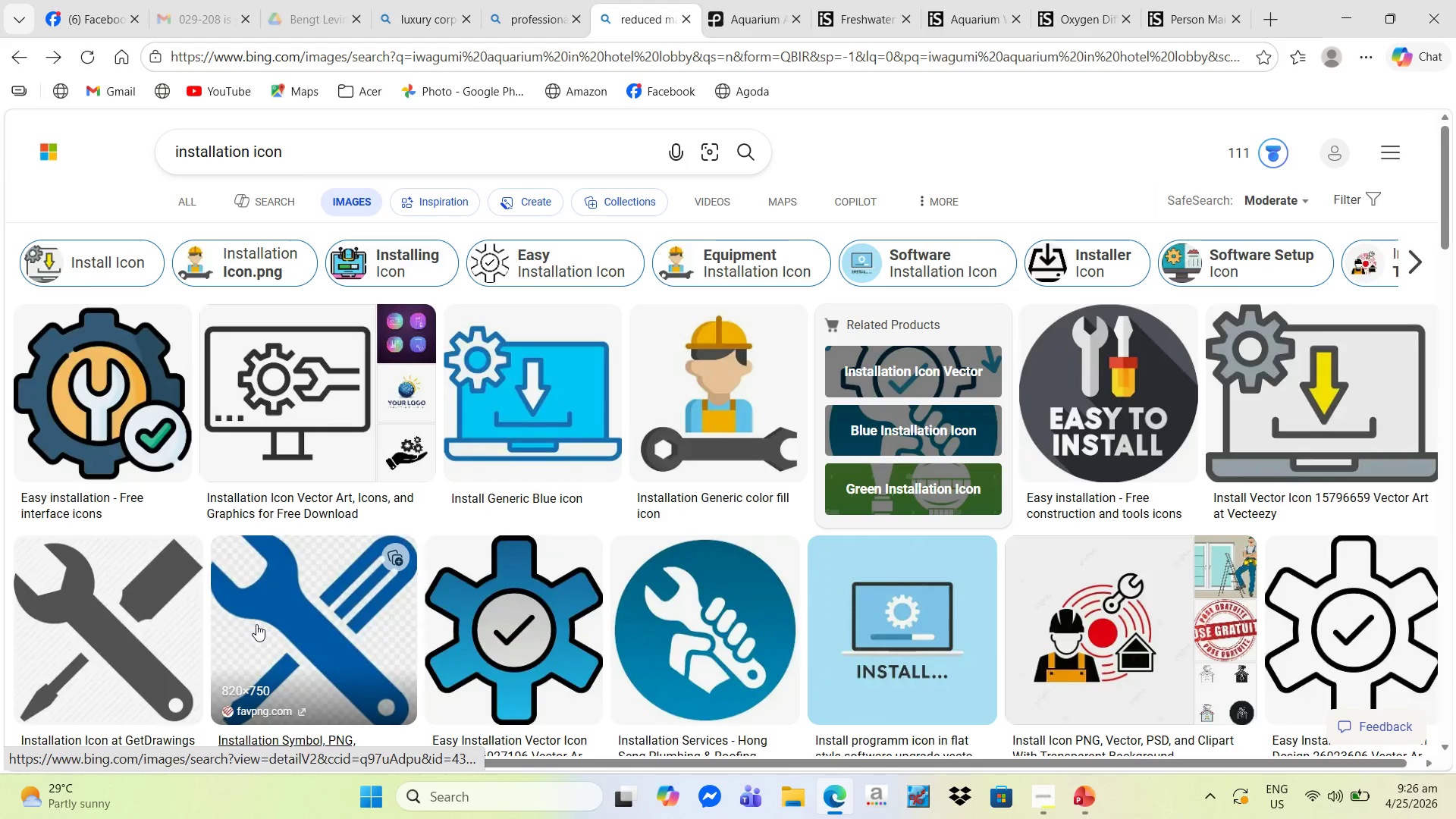 
scroll: coordinate [307, 581], scroll_direction: down, amount: 5.0
 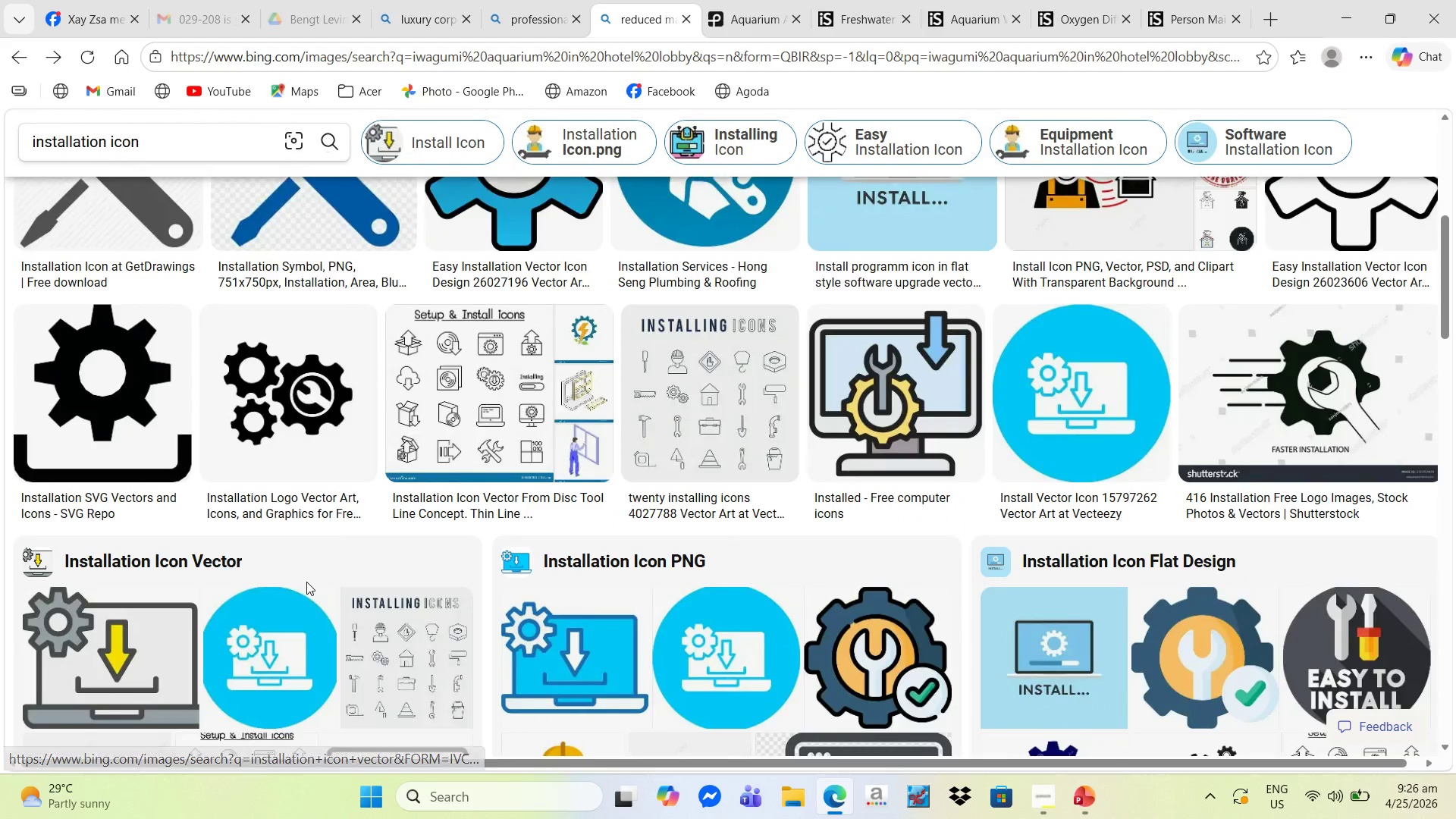 
scroll: coordinate [305, 580], scroll_direction: up, amount: 2.0
 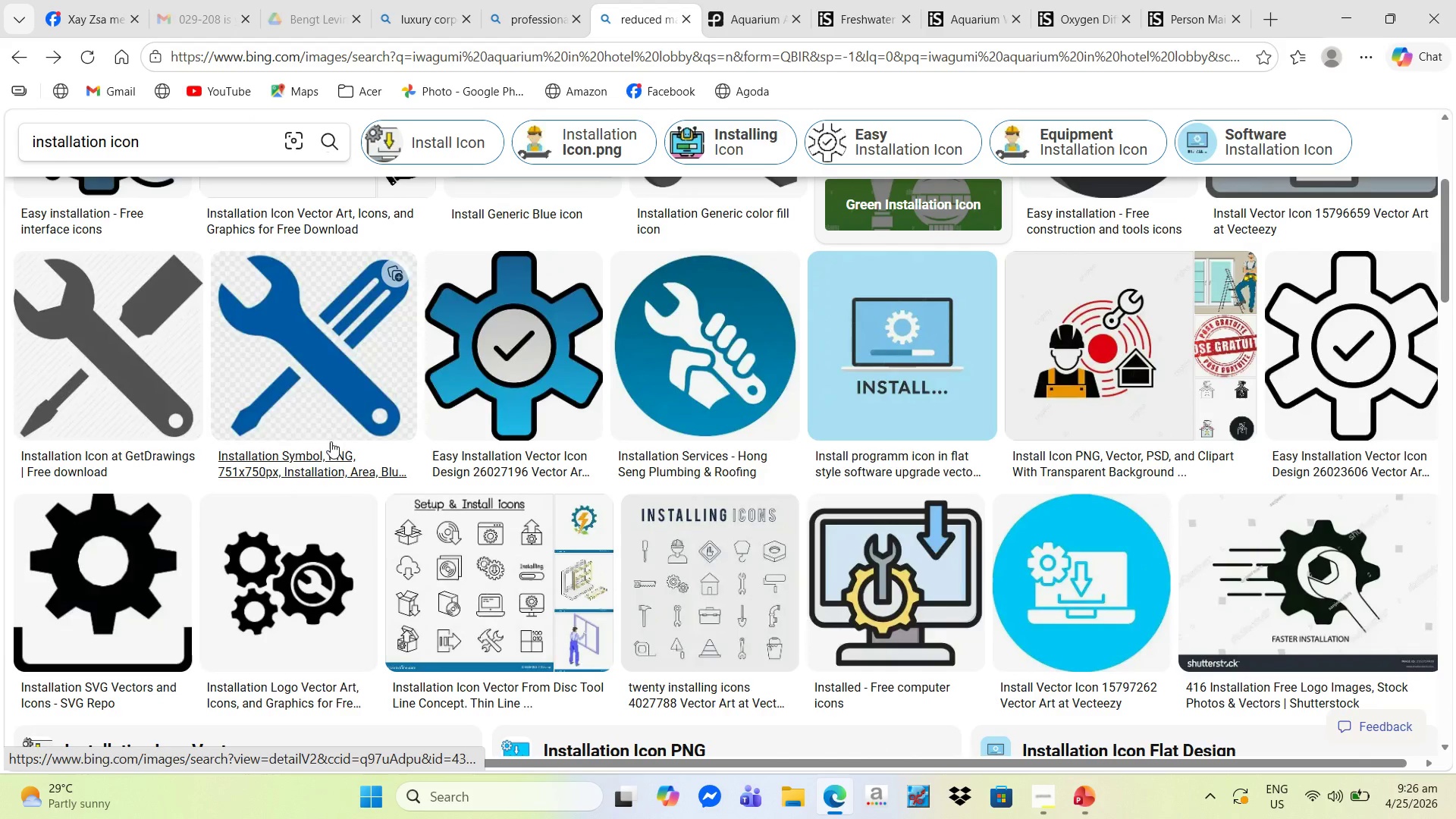 
left_click([341, 381])
 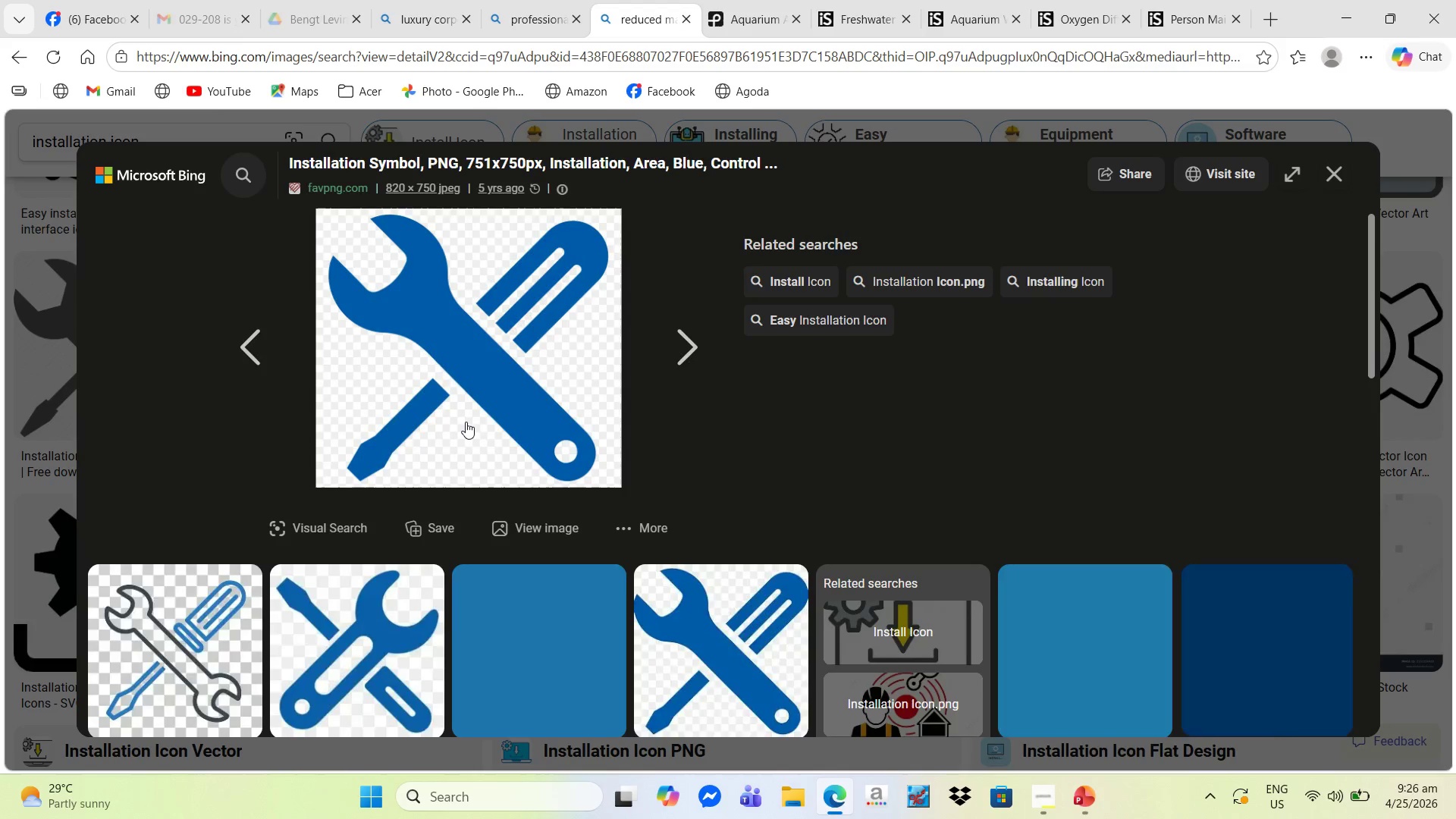 
scroll: coordinate [466, 429], scroll_direction: down, amount: 9.0
 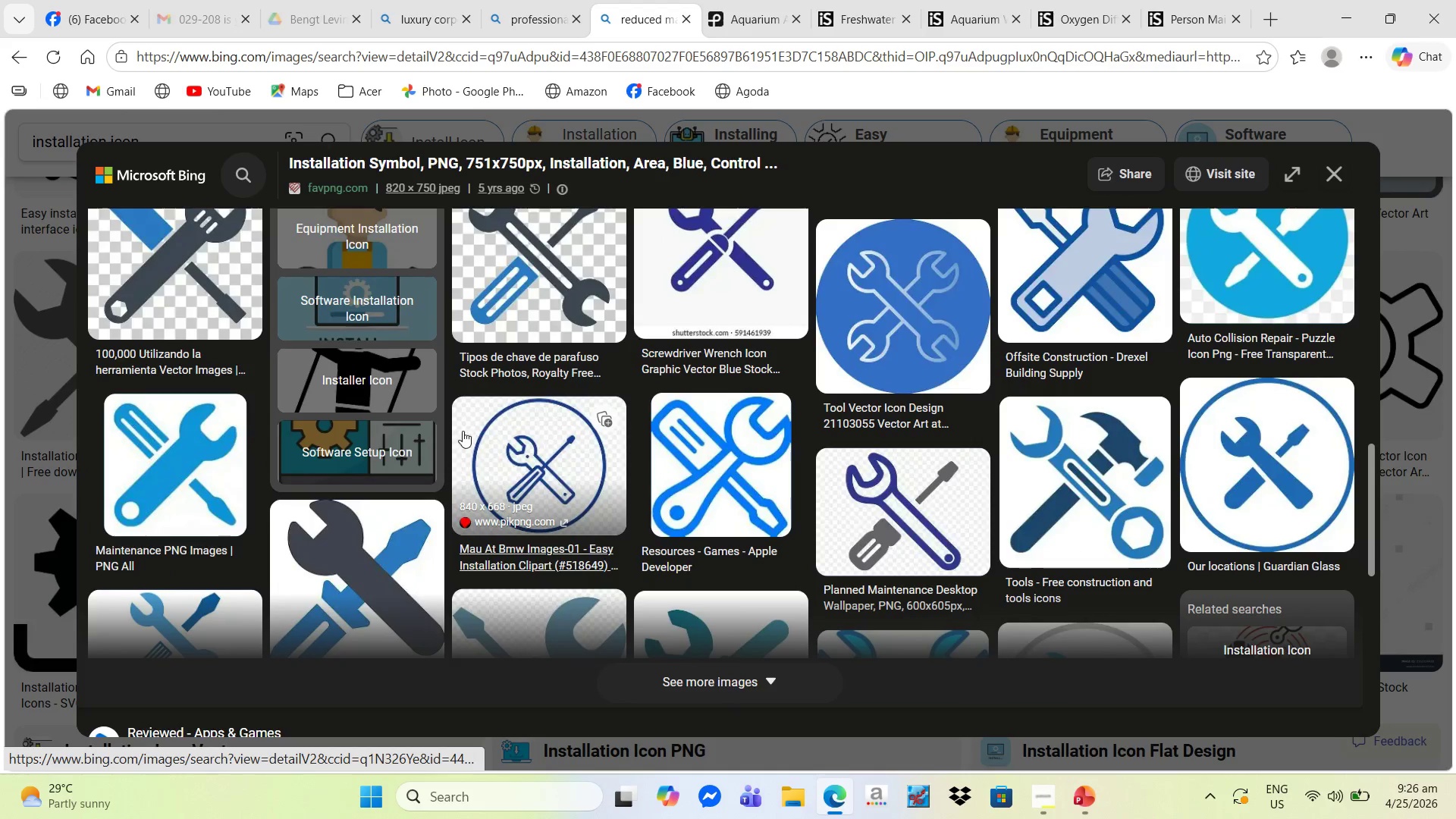 
scroll: coordinate [540, 397], scroll_direction: up, amount: 3.0
 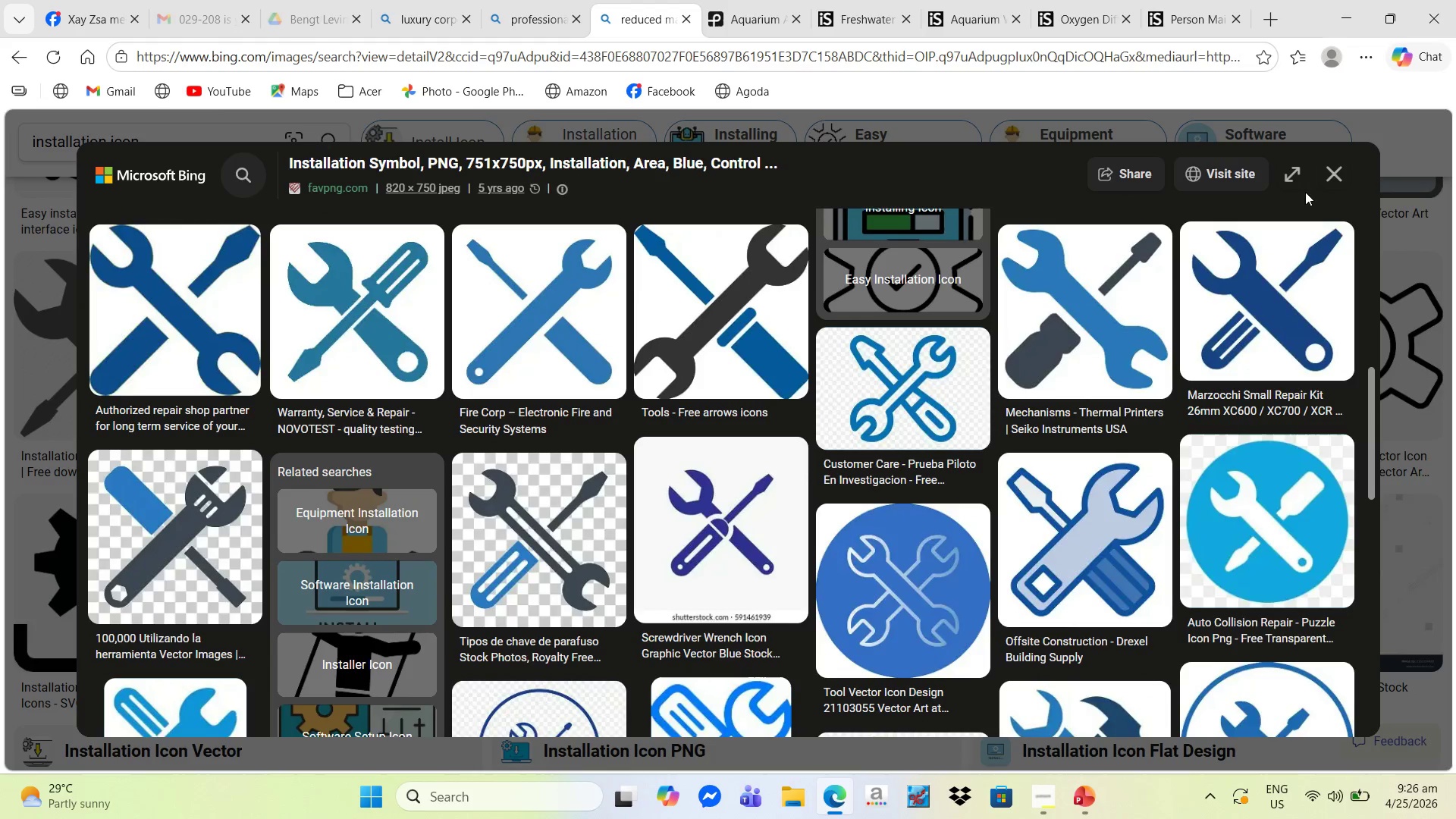 
left_click([1323, 177])
 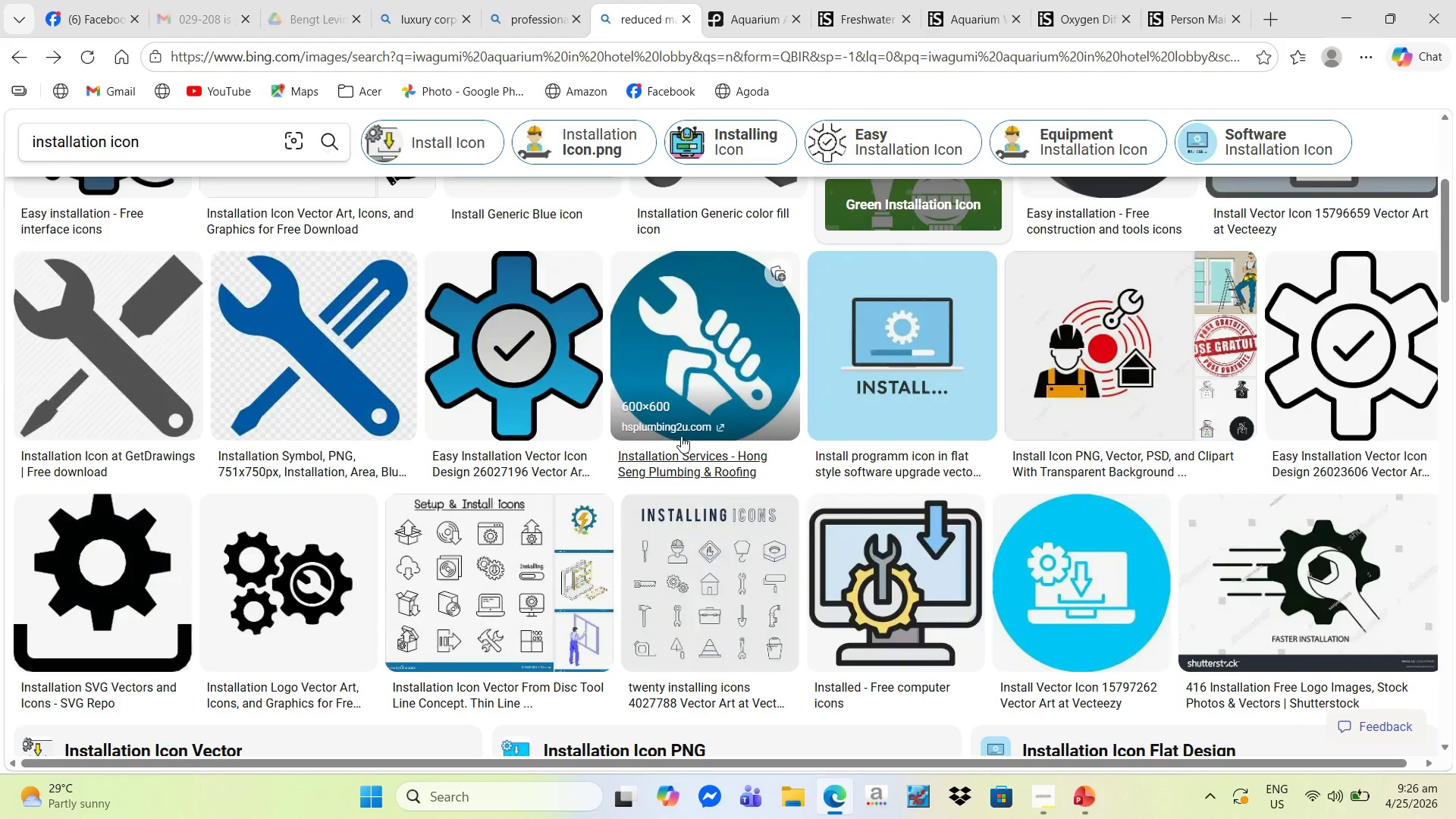 
scroll: coordinate [682, 457], scroll_direction: up, amount: 3.0
 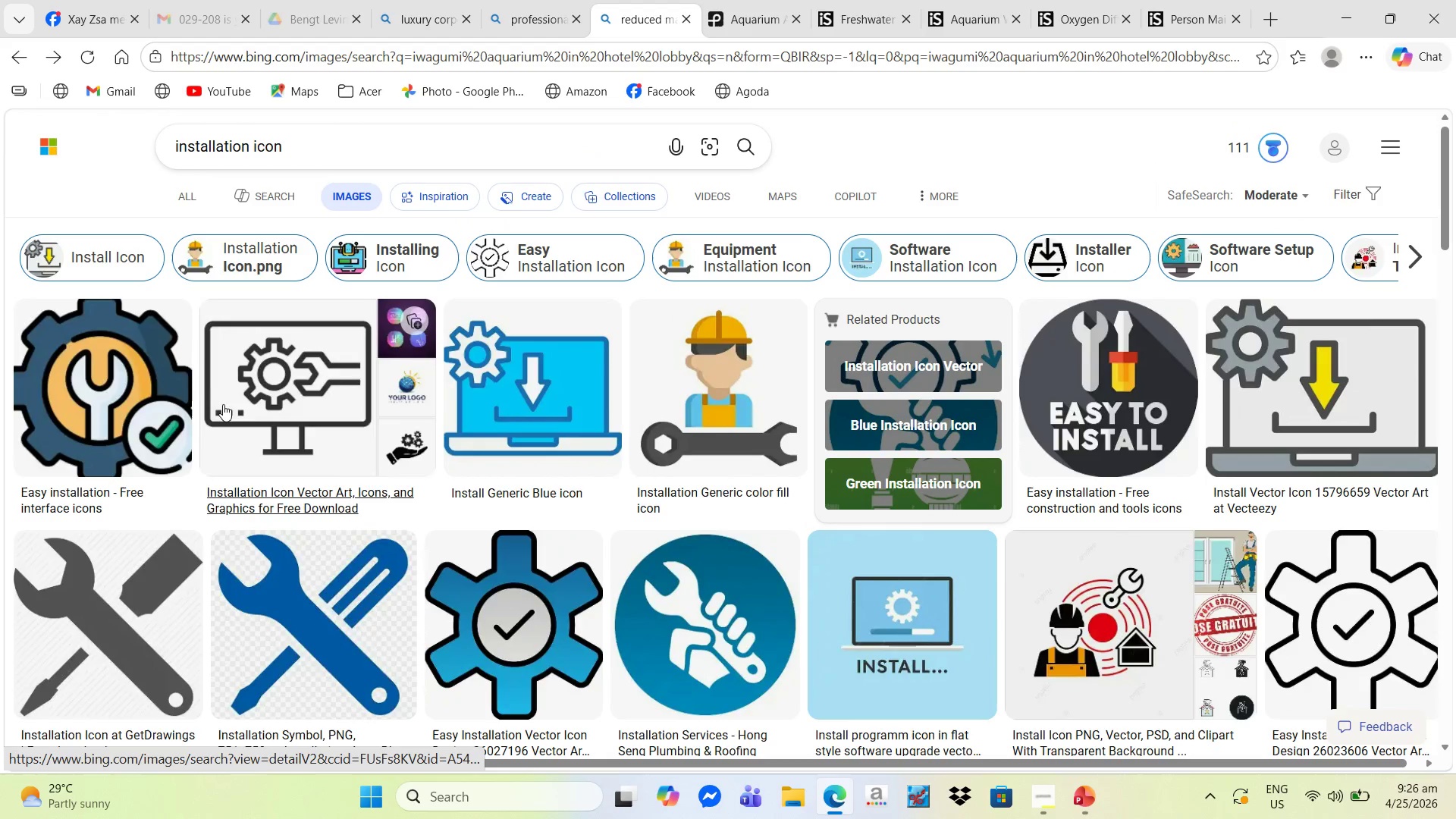 
scroll: coordinate [300, 457], scroll_direction: down, amount: 7.0
 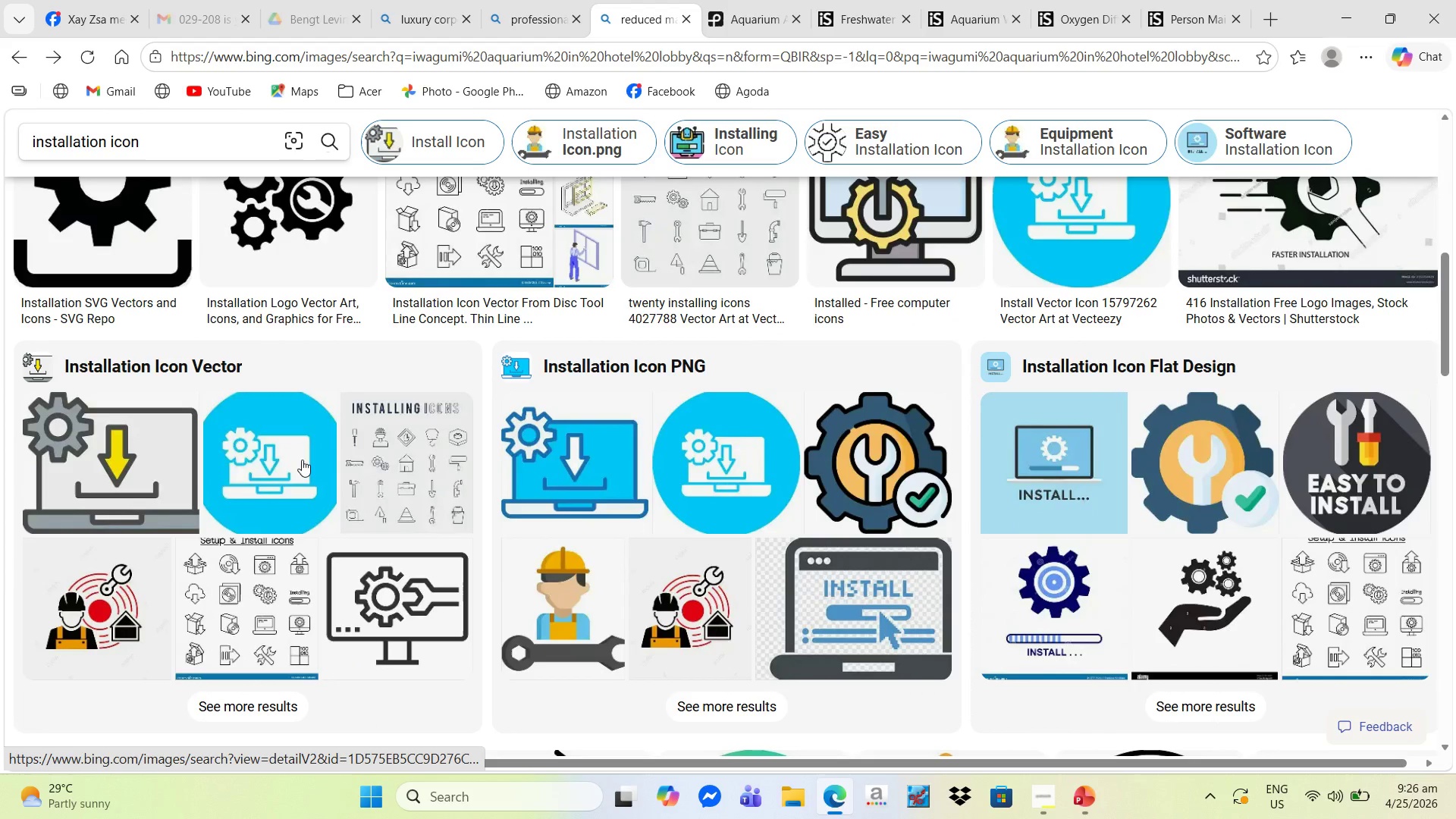 
scroll: coordinate [303, 462], scroll_direction: up, amount: 2.0
 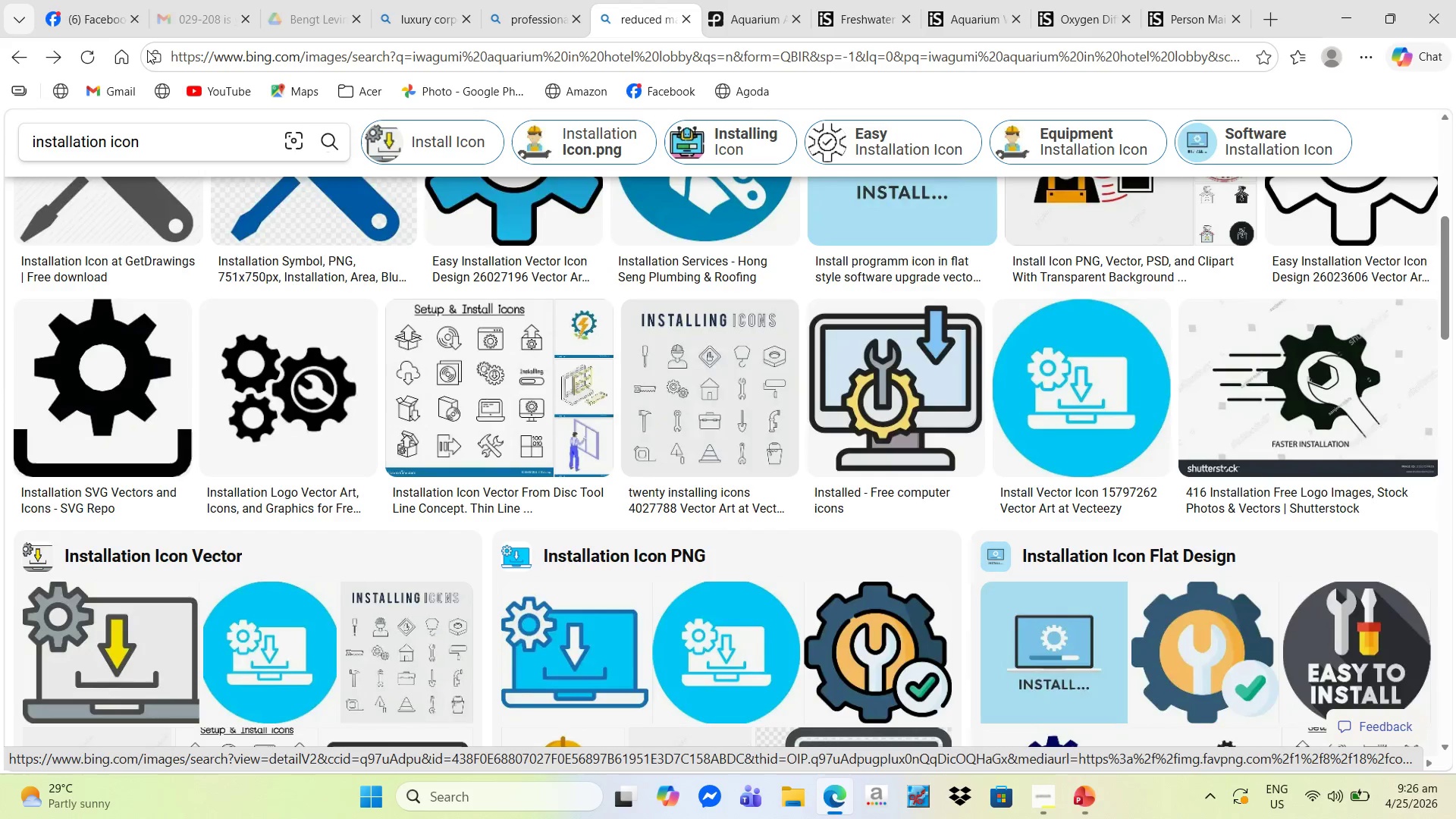 
mouse_move([33, 49])
 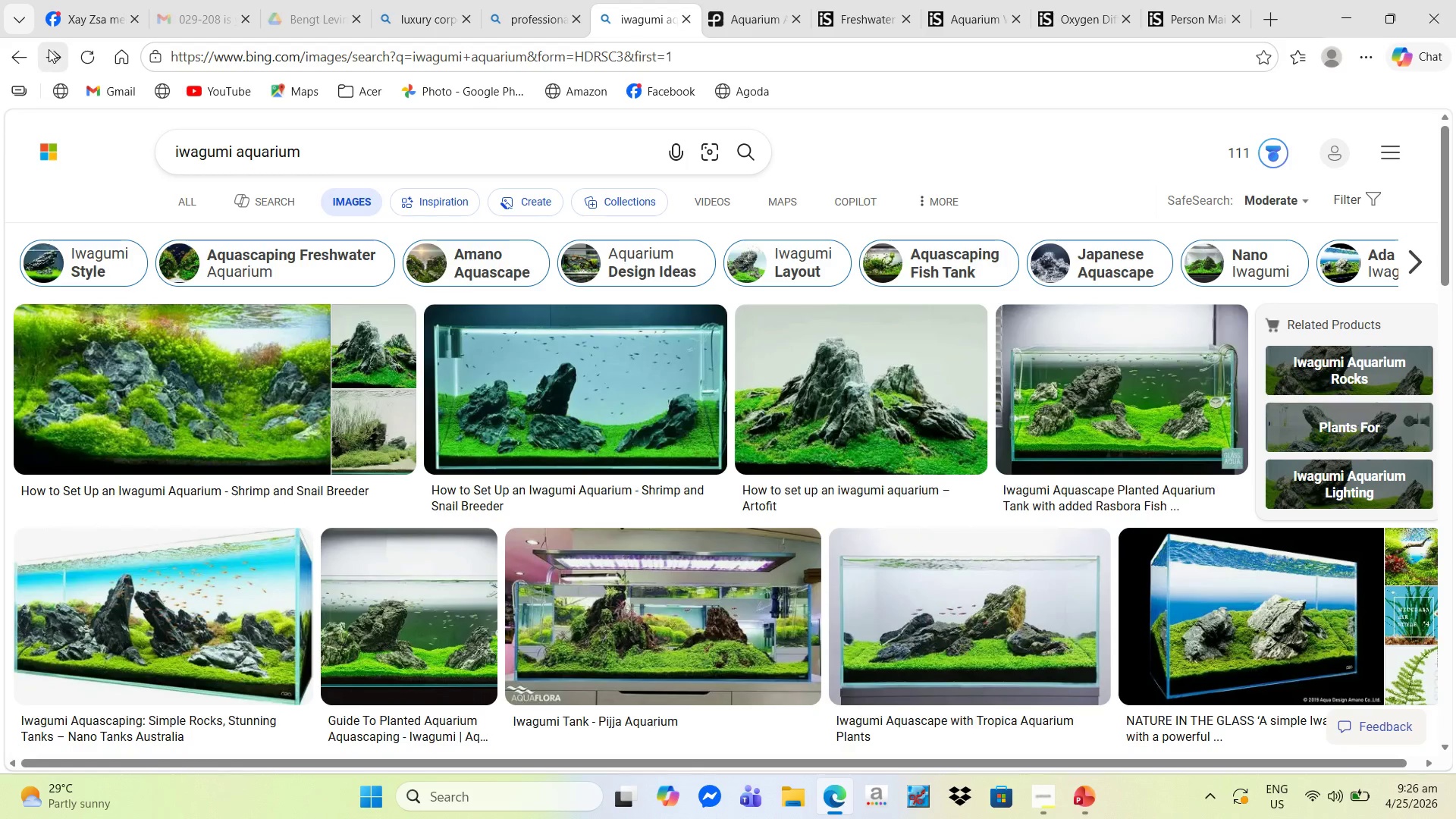 
left_click([49, 49])
 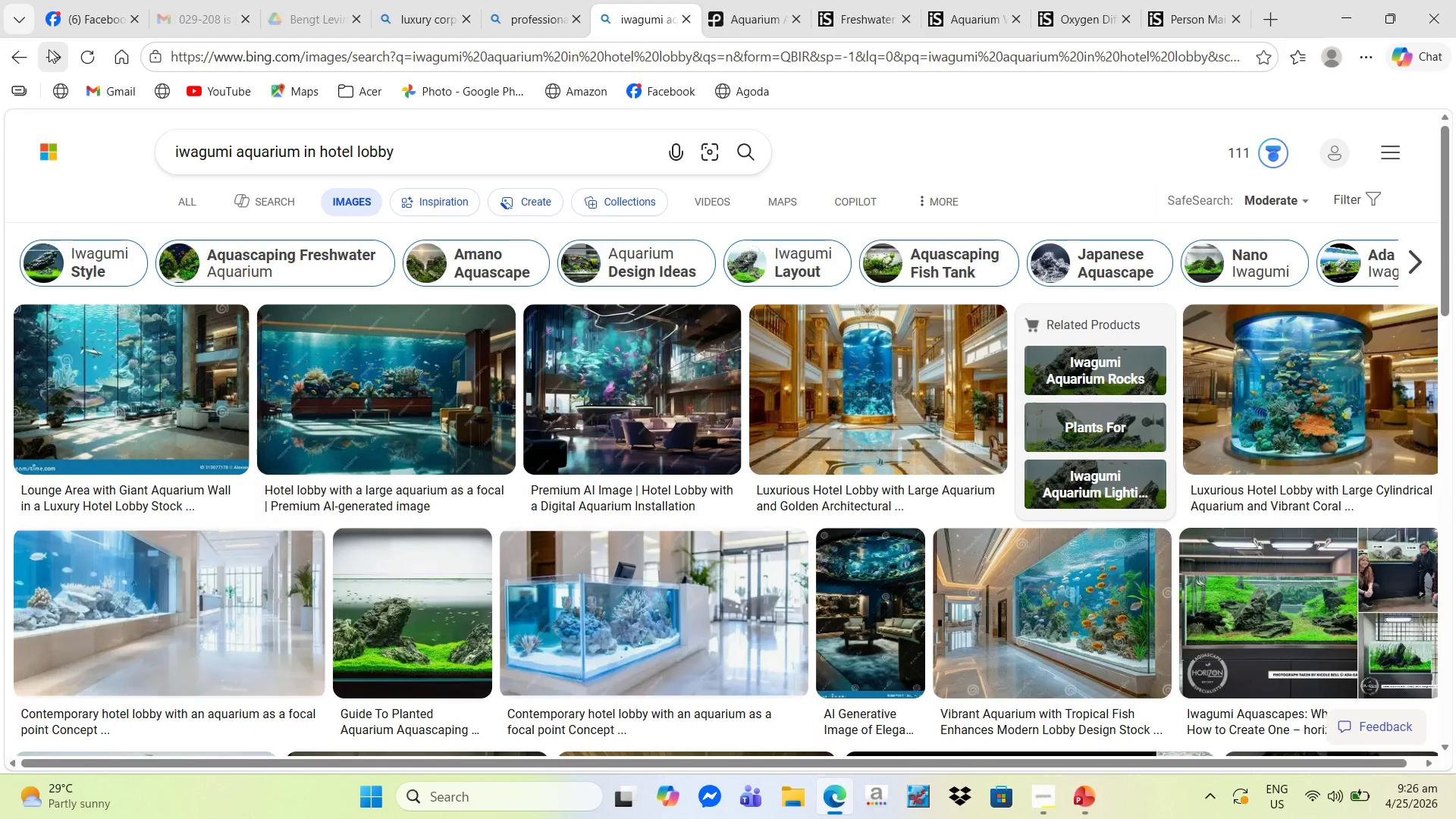 
left_click([49, 49])
 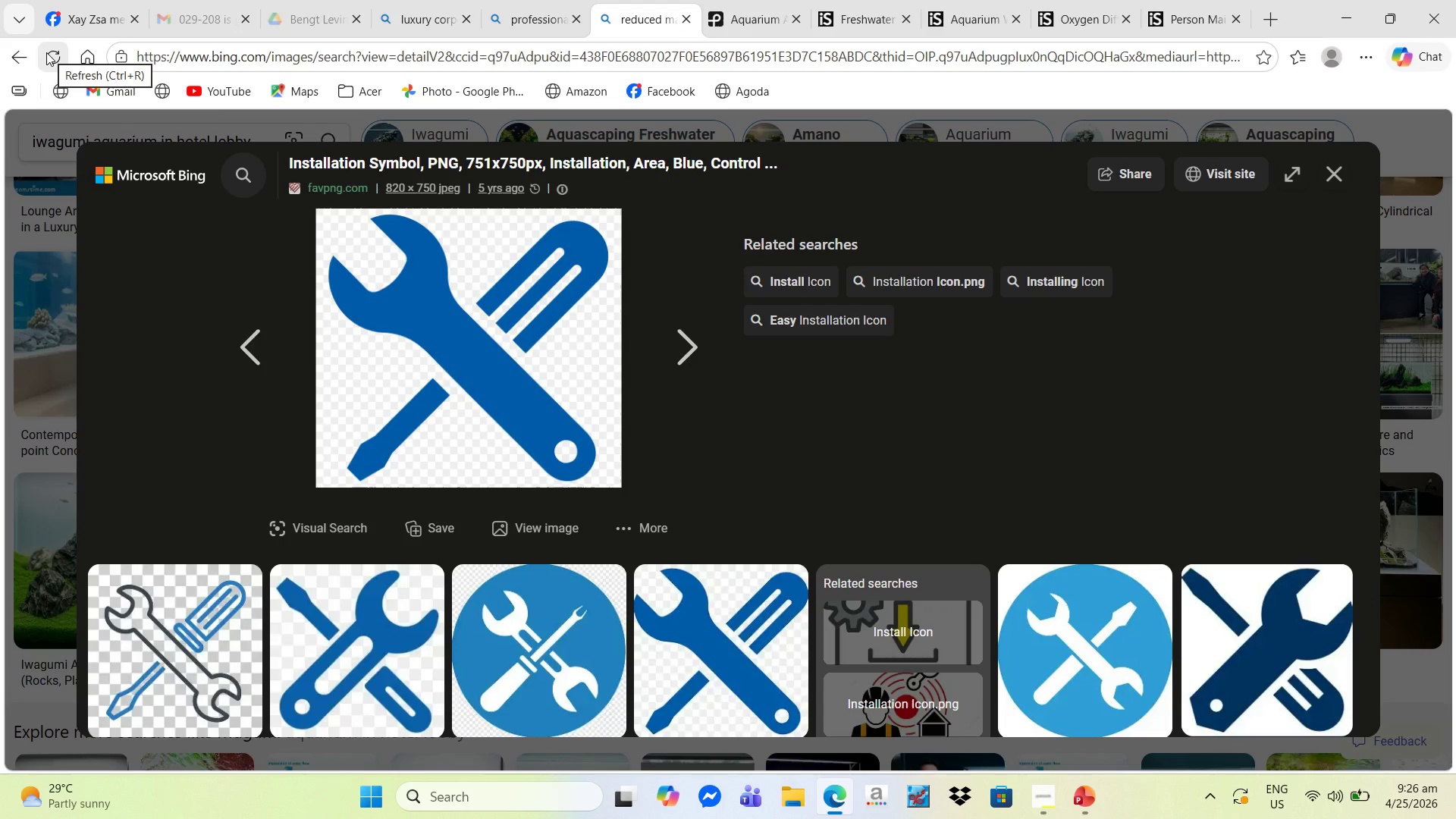 
left_click([46, 52])
 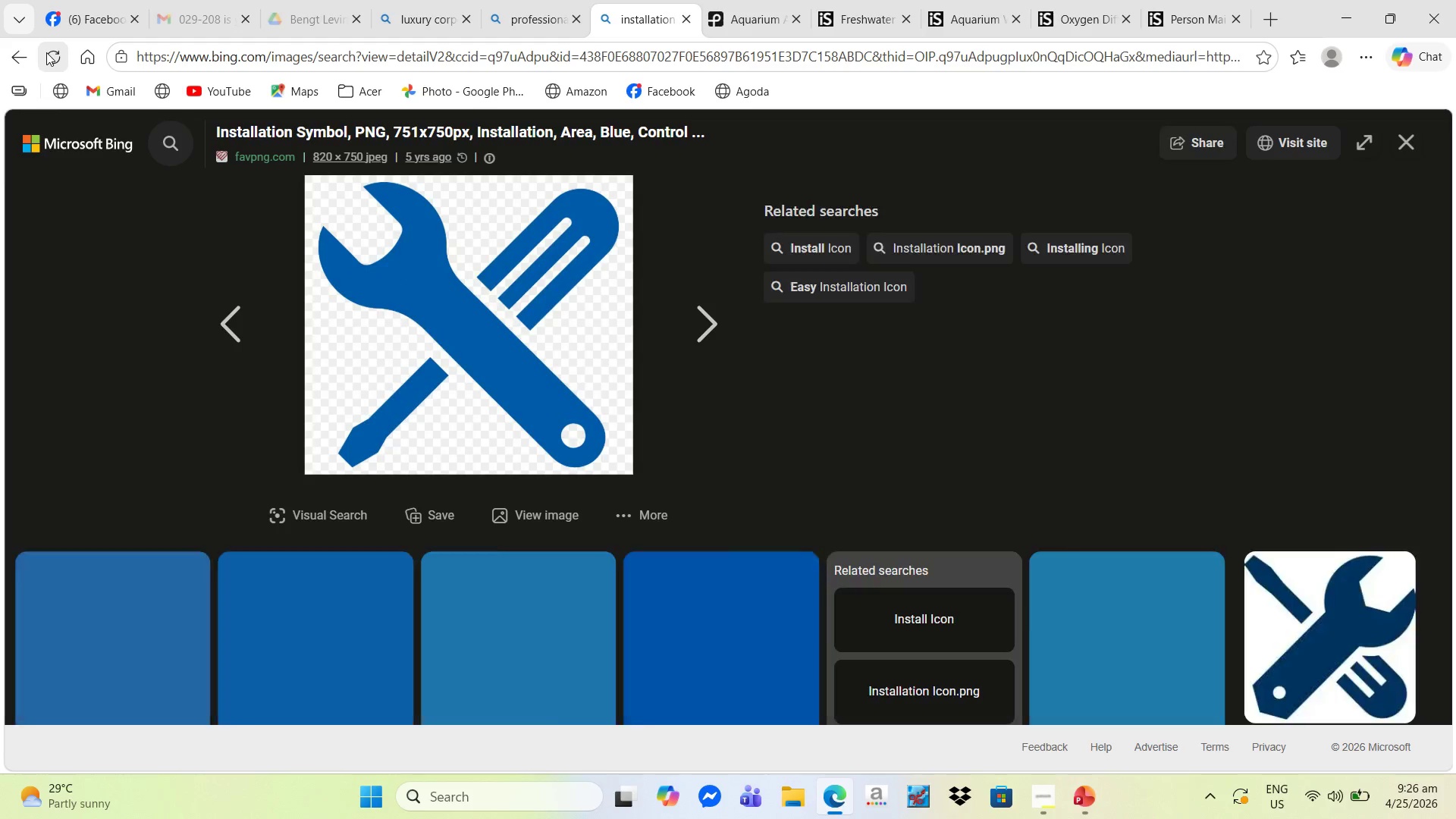 
left_click([46, 52])
 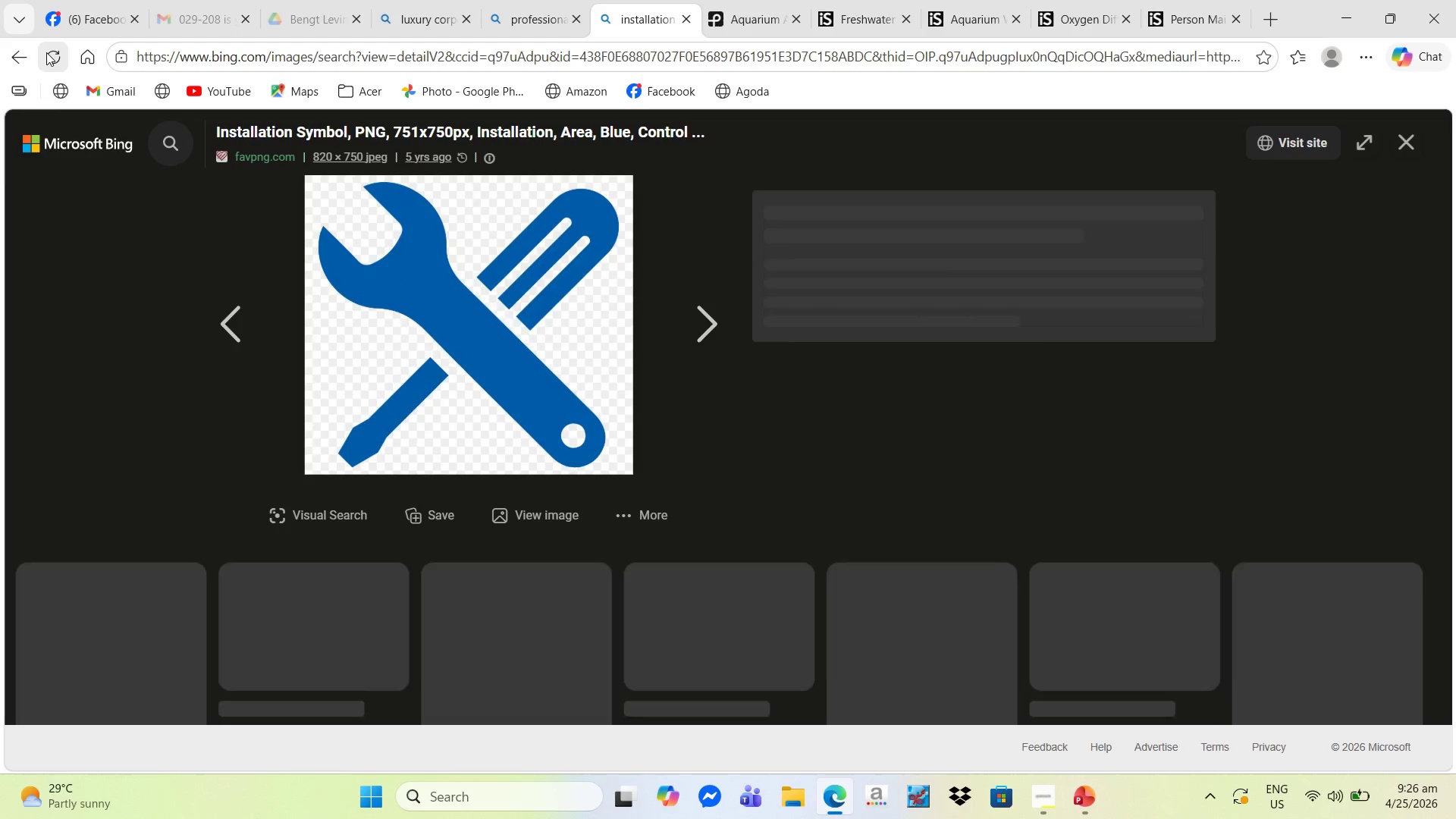 
left_click([46, 52])
 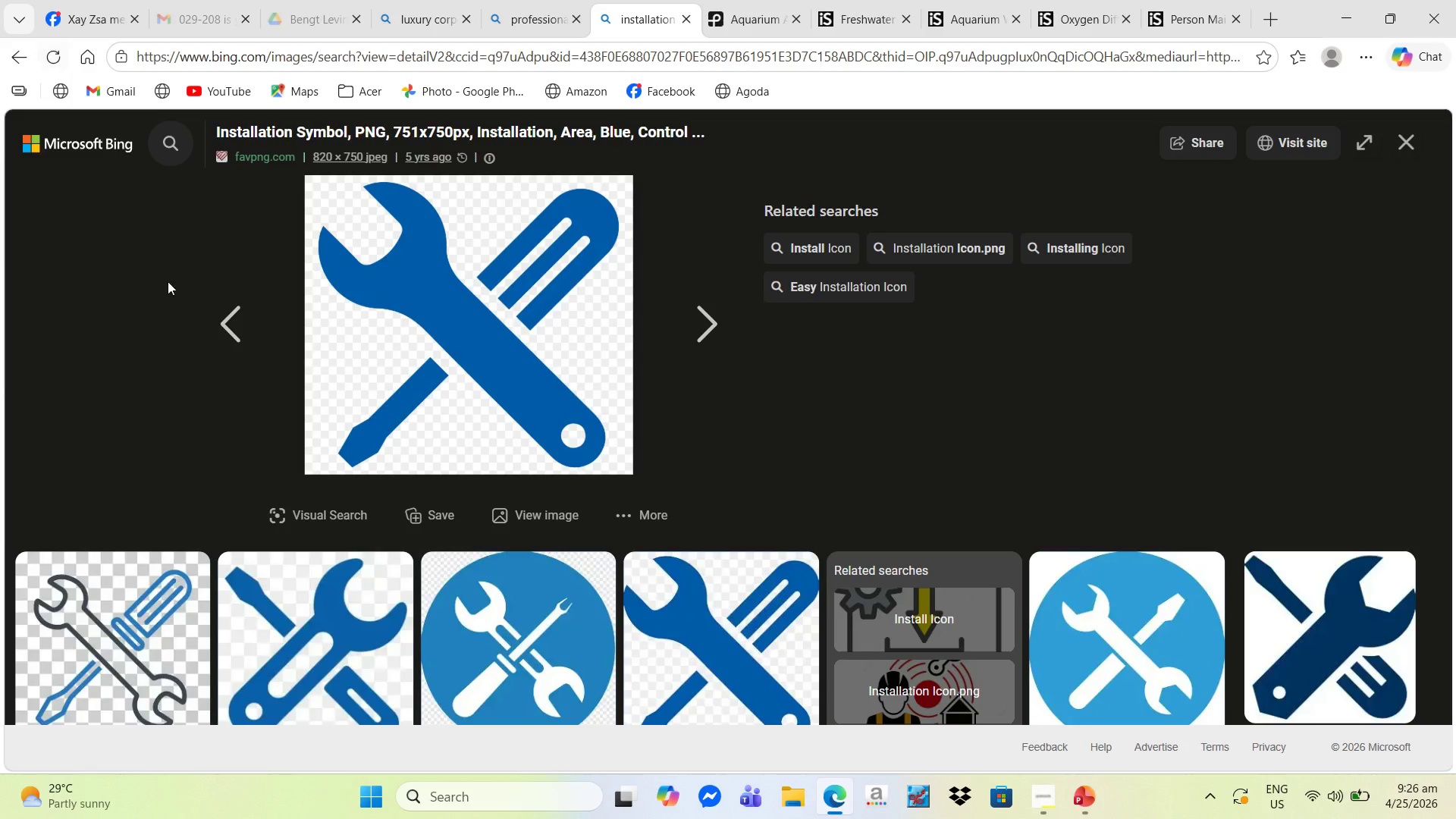 
scroll: coordinate [256, 379], scroll_direction: down, amount: 10.0
 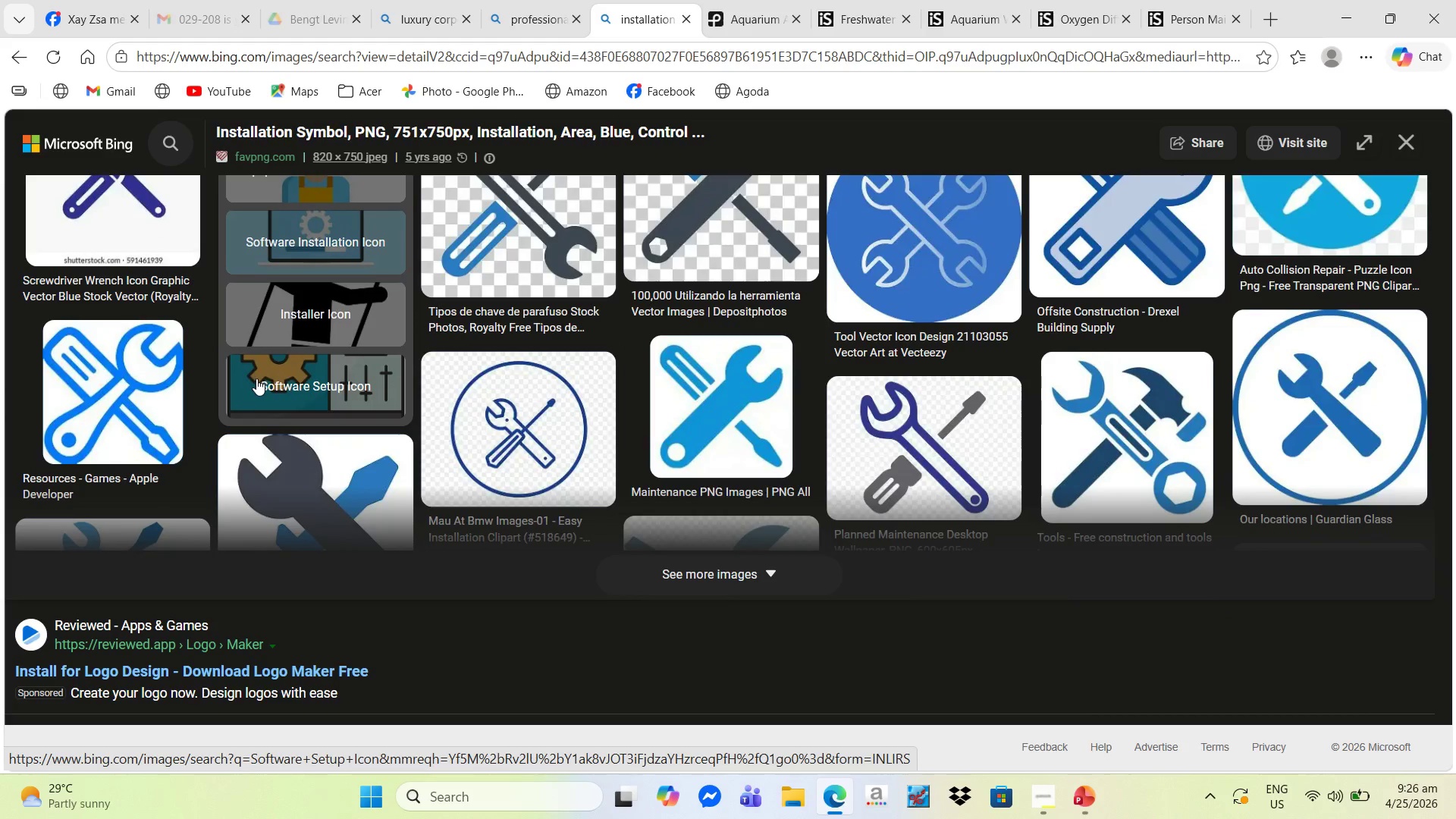 
scroll: coordinate [522, 272], scroll_direction: up, amount: 20.0
 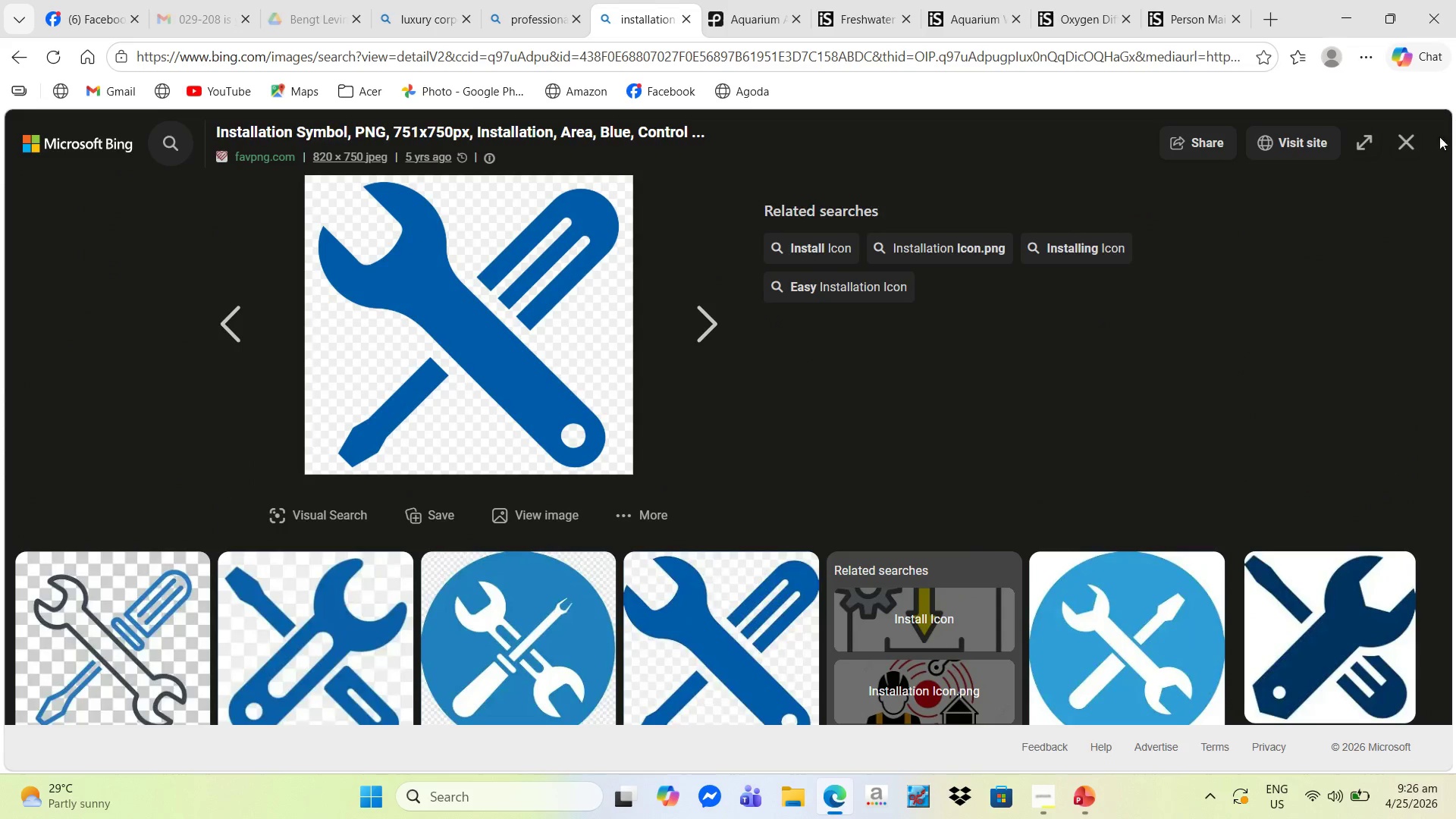 
left_click([1414, 142])
 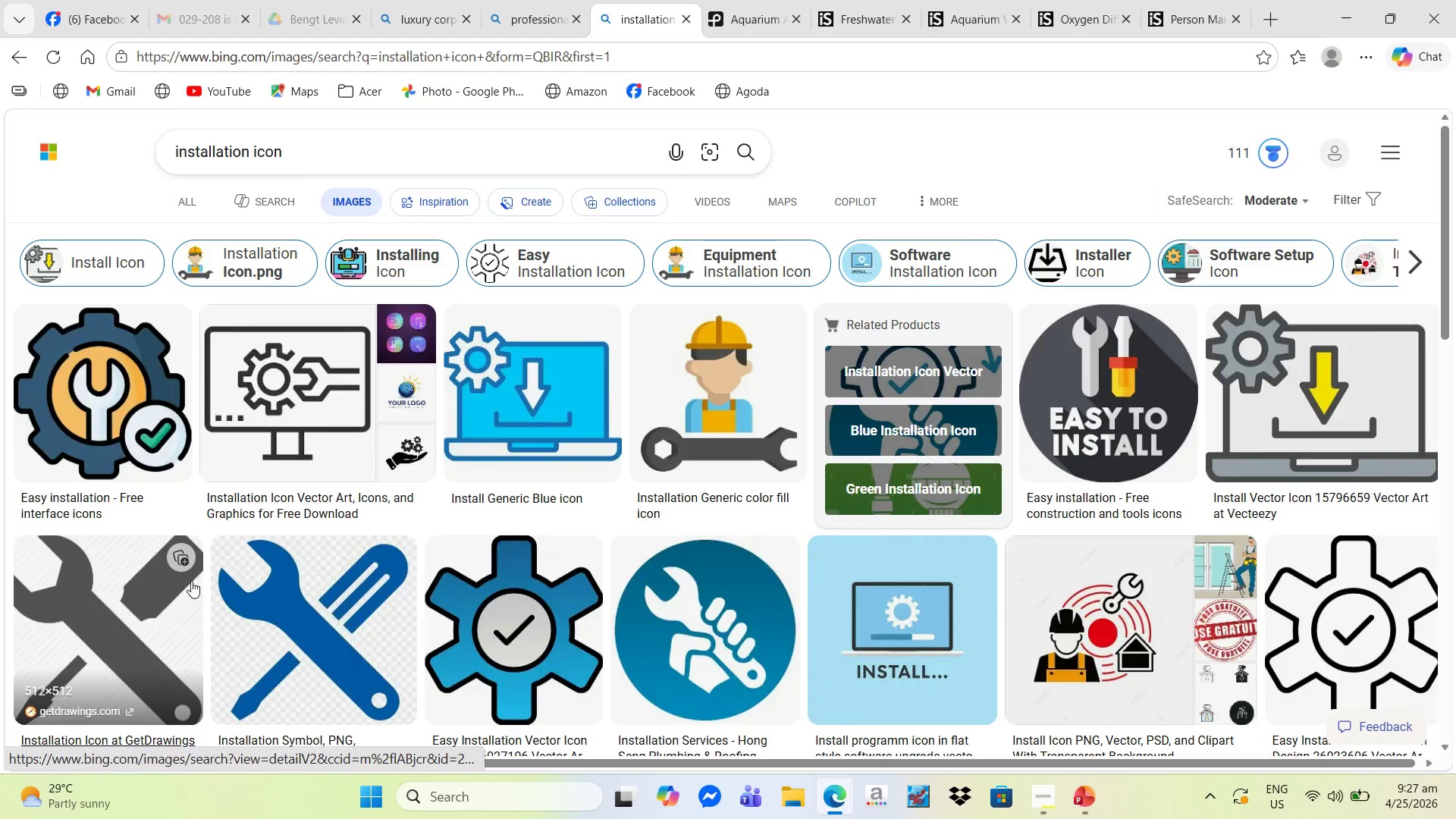 
left_click([674, 619])
 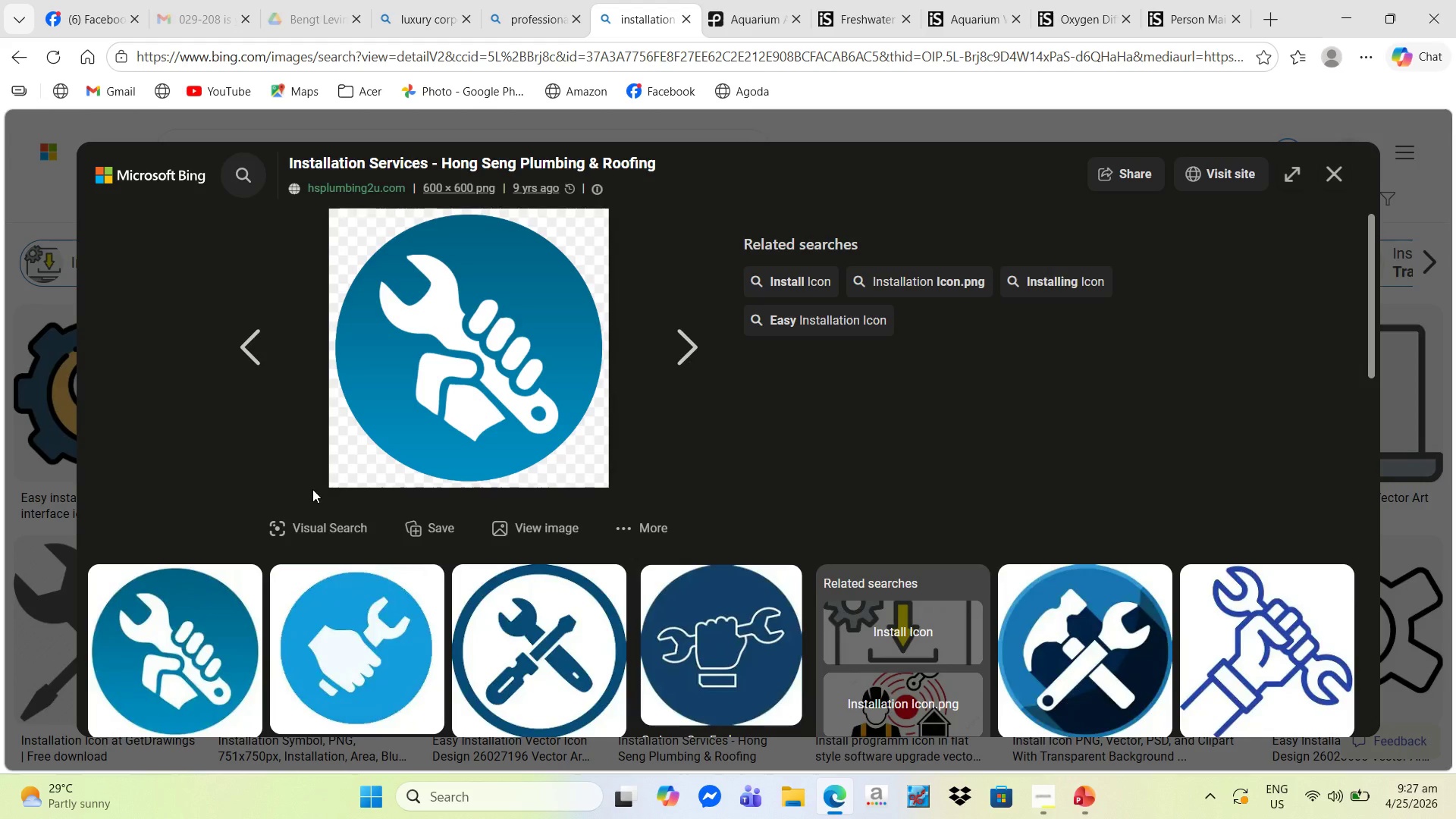 
scroll: coordinate [312, 489], scroll_direction: down, amount: 2.0
 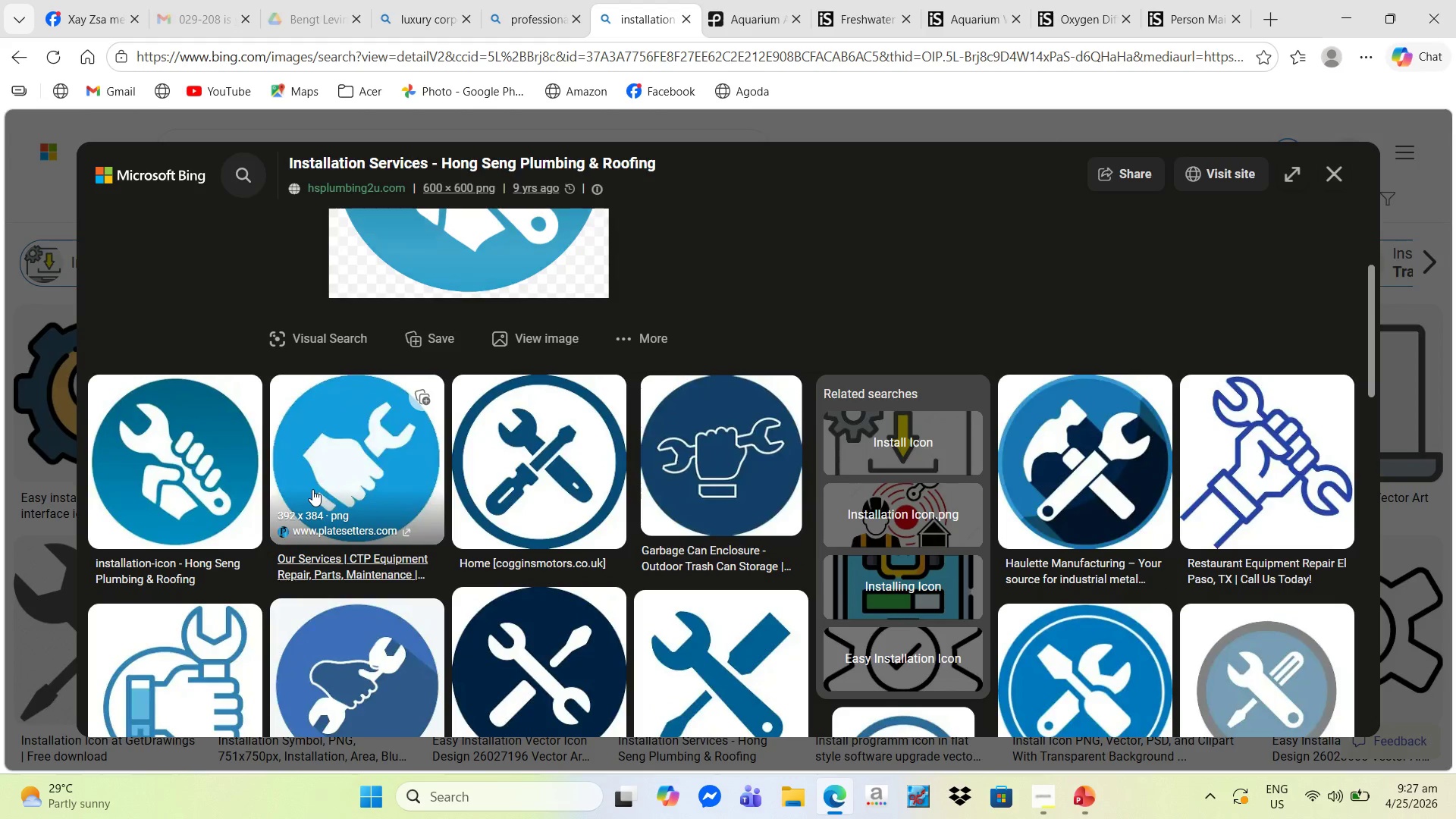 
scroll: coordinate [312, 489], scroll_direction: up, amount: 2.0
 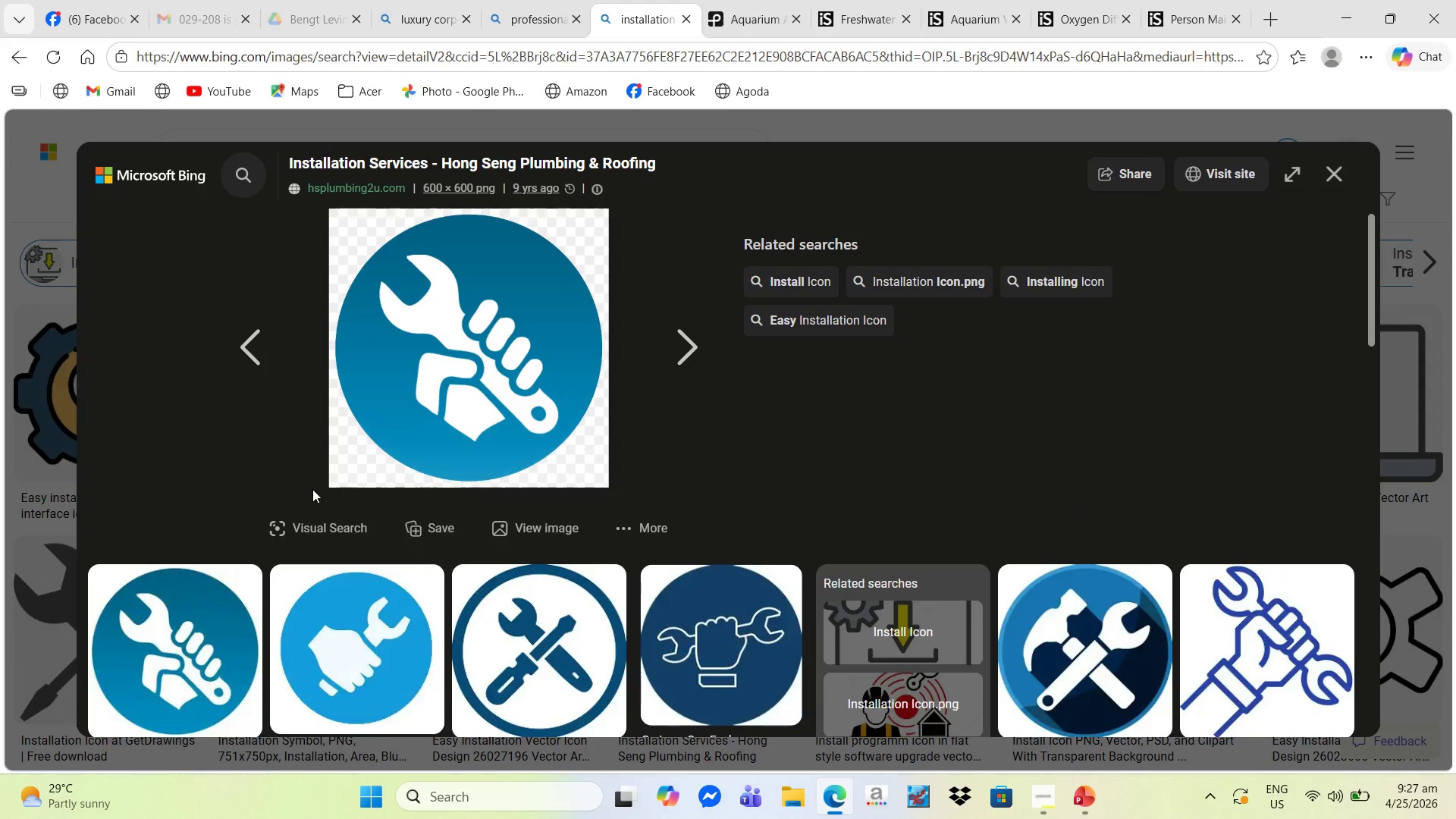 
scroll: coordinate [312, 489], scroll_direction: down, amount: 2.0
 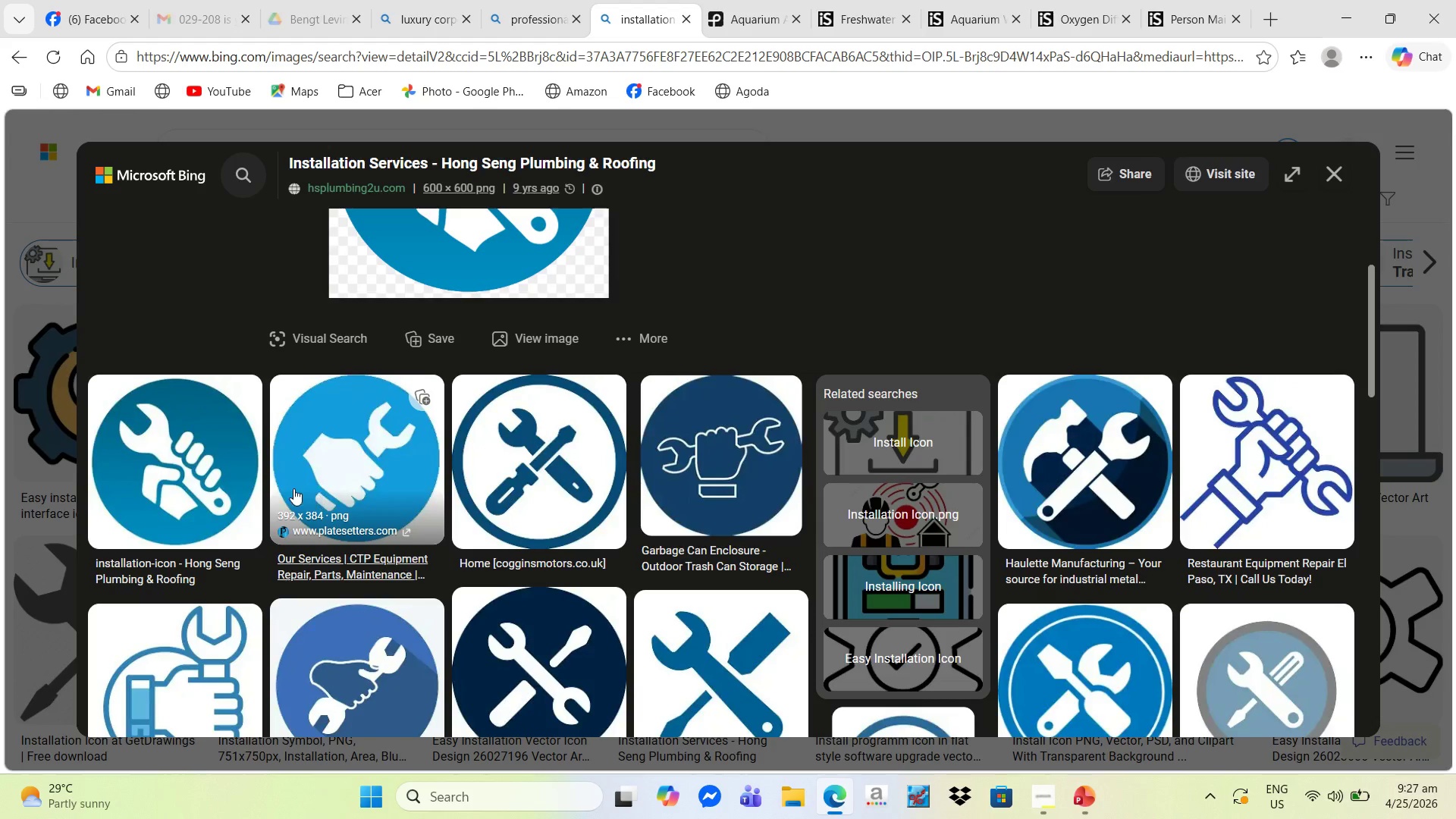 
scroll: coordinate [353, 370], scroll_direction: up, amount: 3.0
 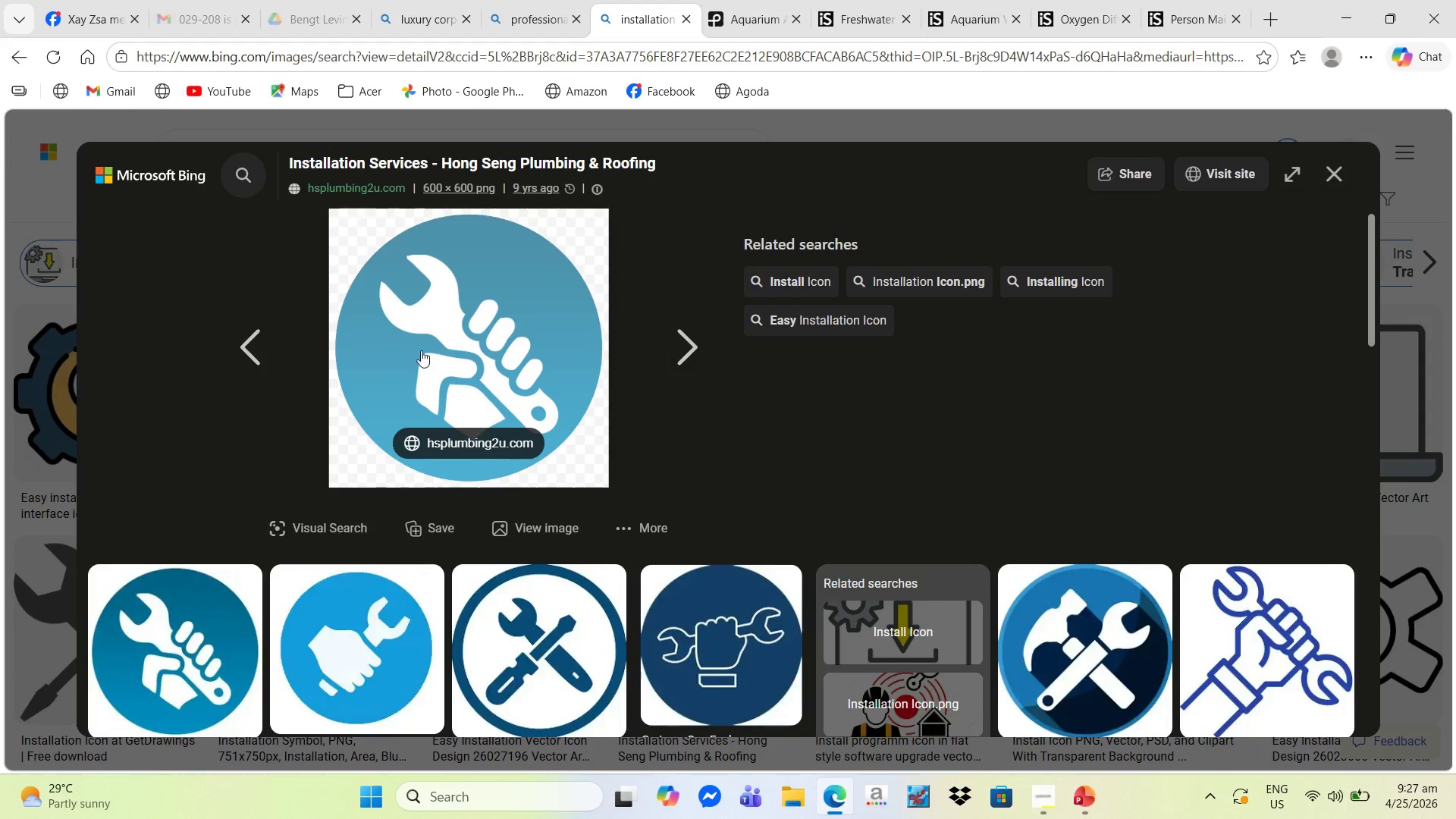 
right_click([442, 336])
 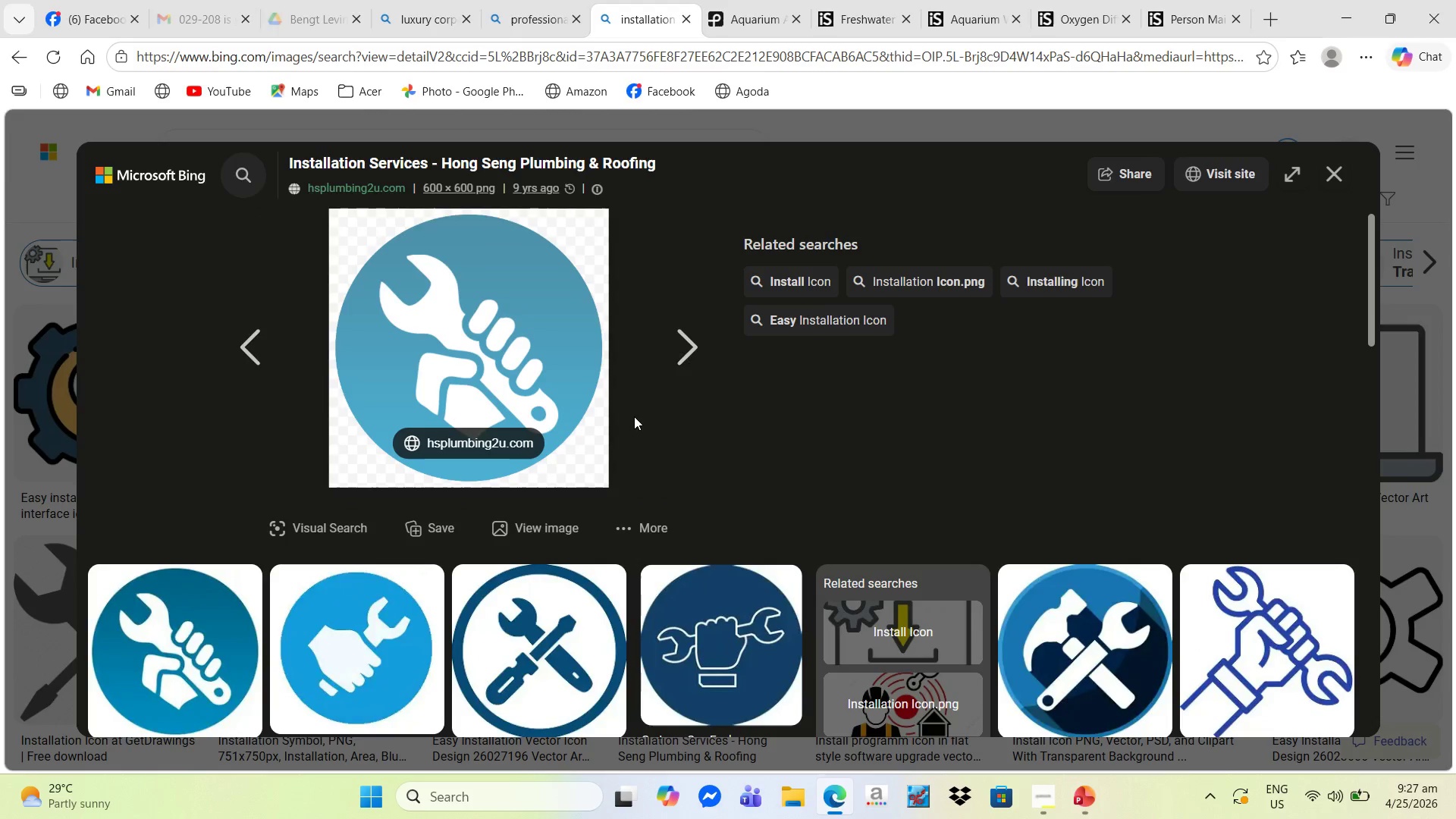 
mouse_move([566, 413])
 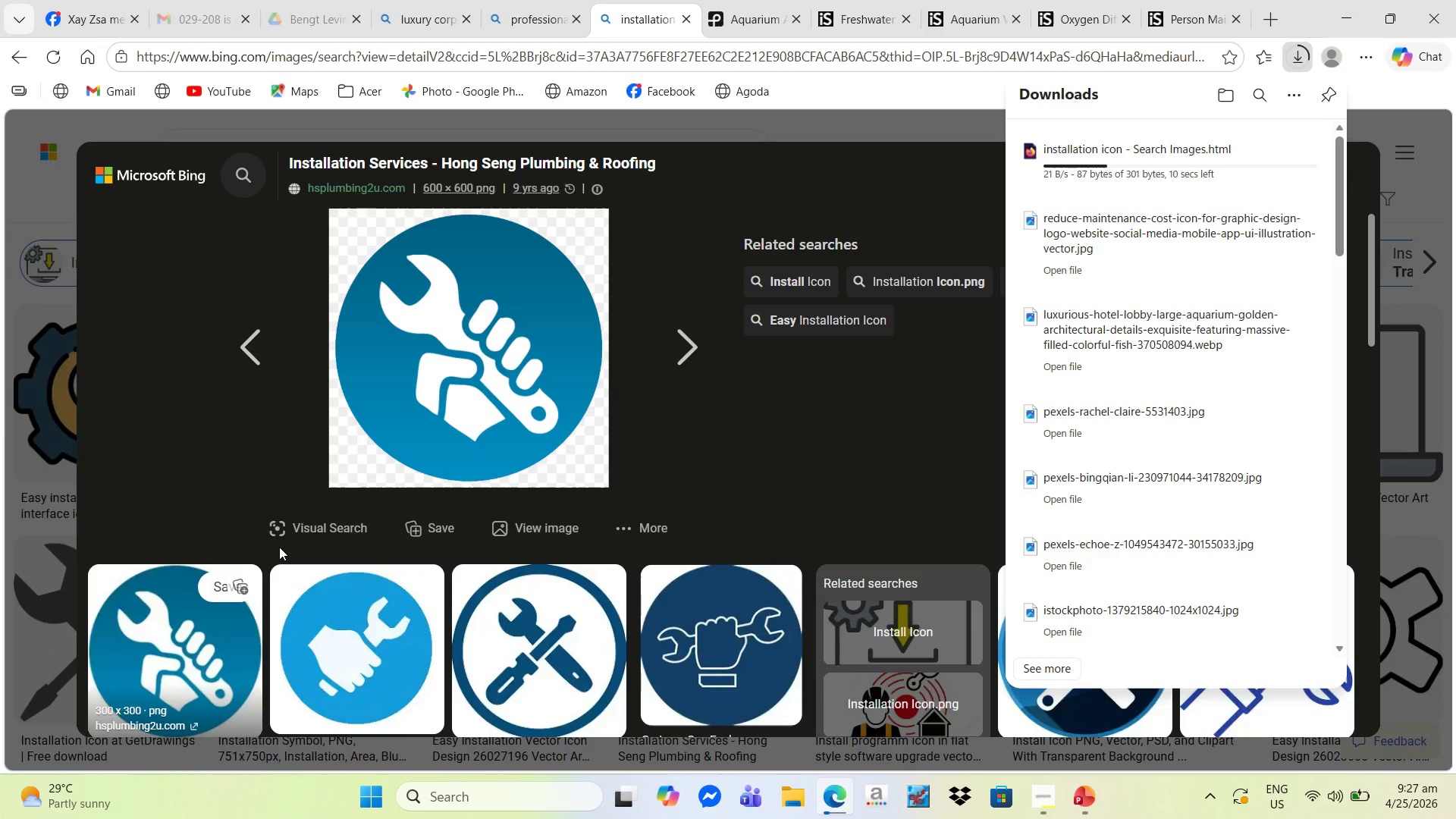 
left_click_drag(start_coordinate=[169, 616], to_coordinate=[179, 616])
 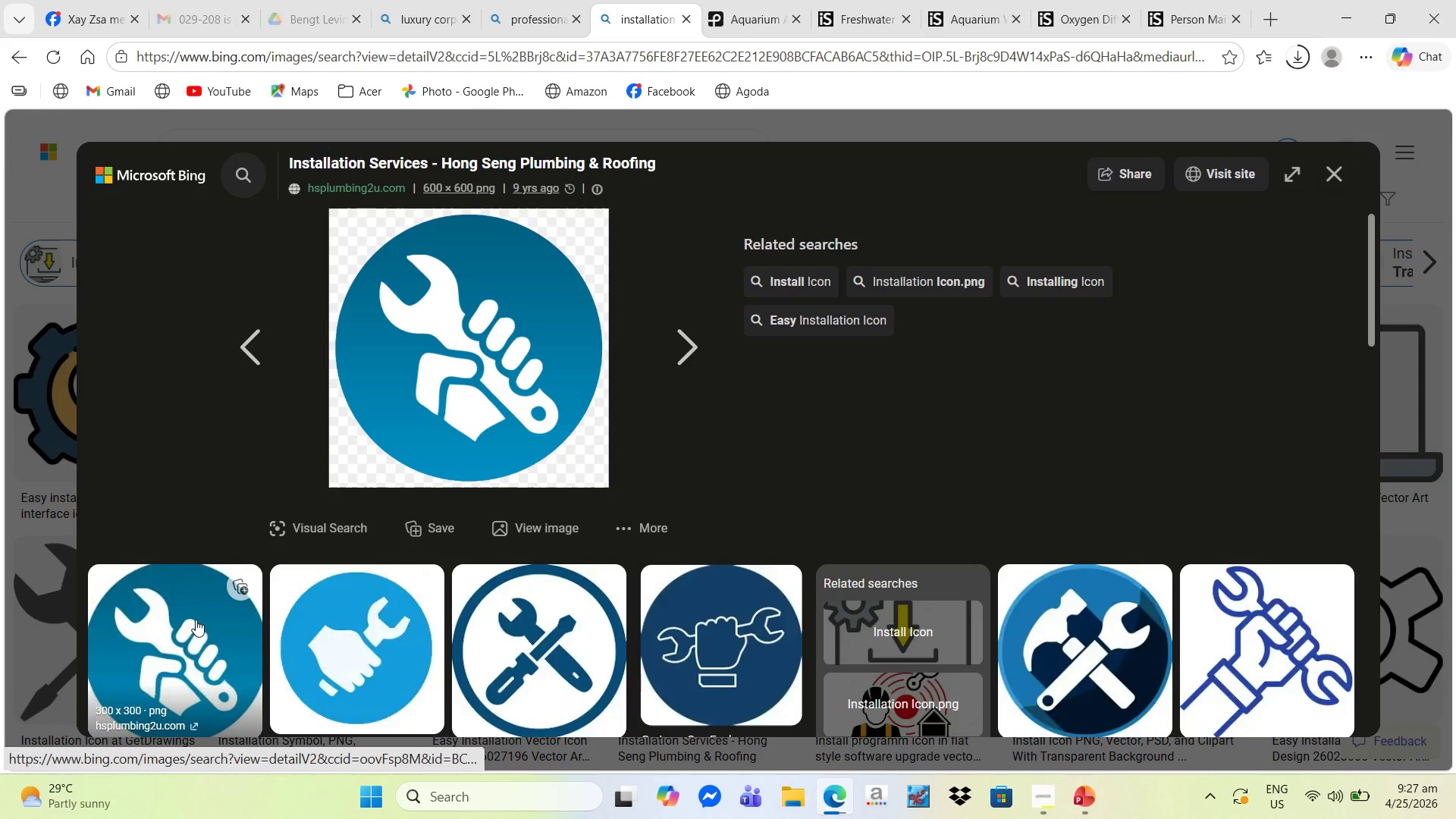 
right_click([464, 364])
 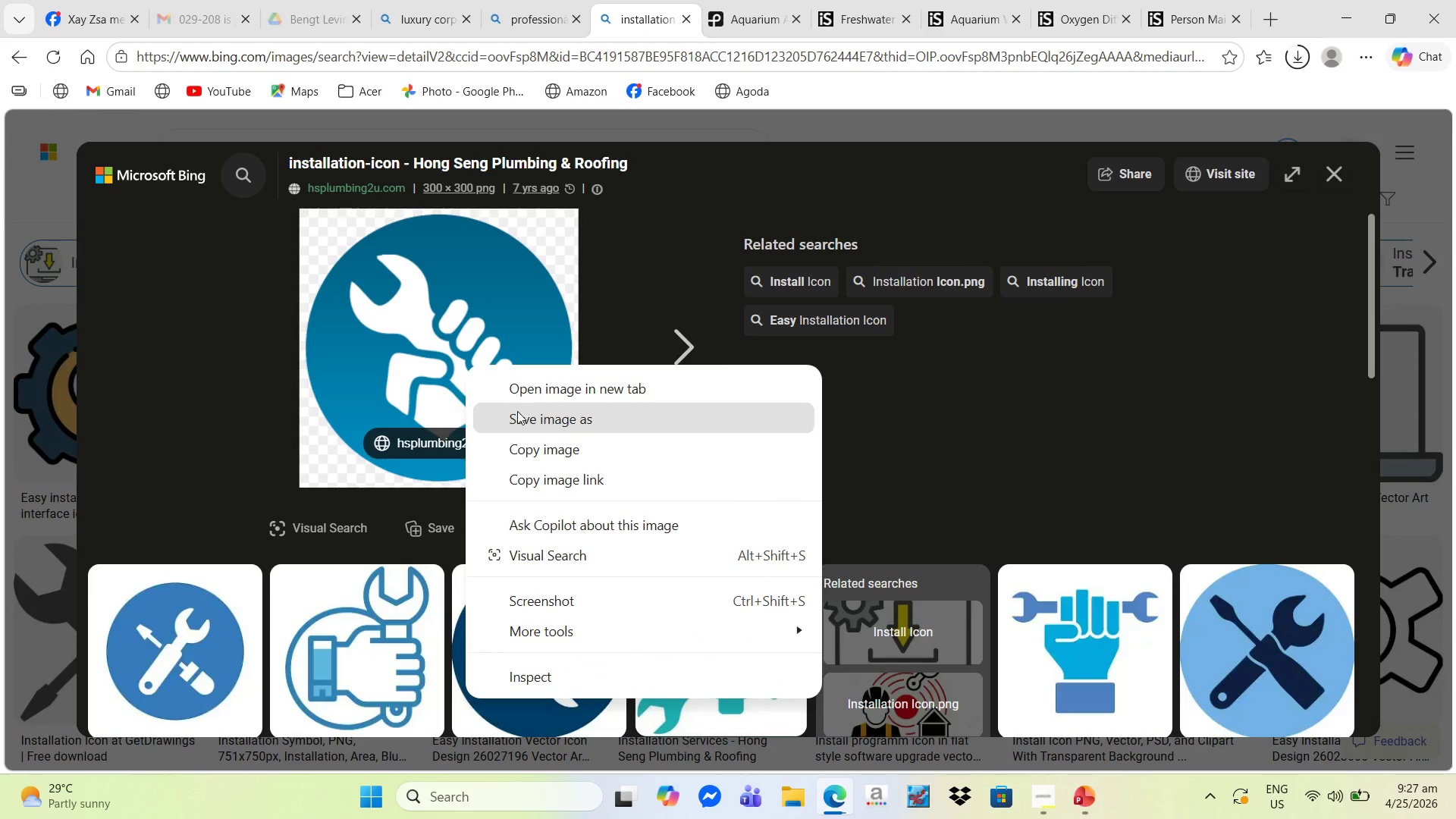 
left_click([517, 411])
 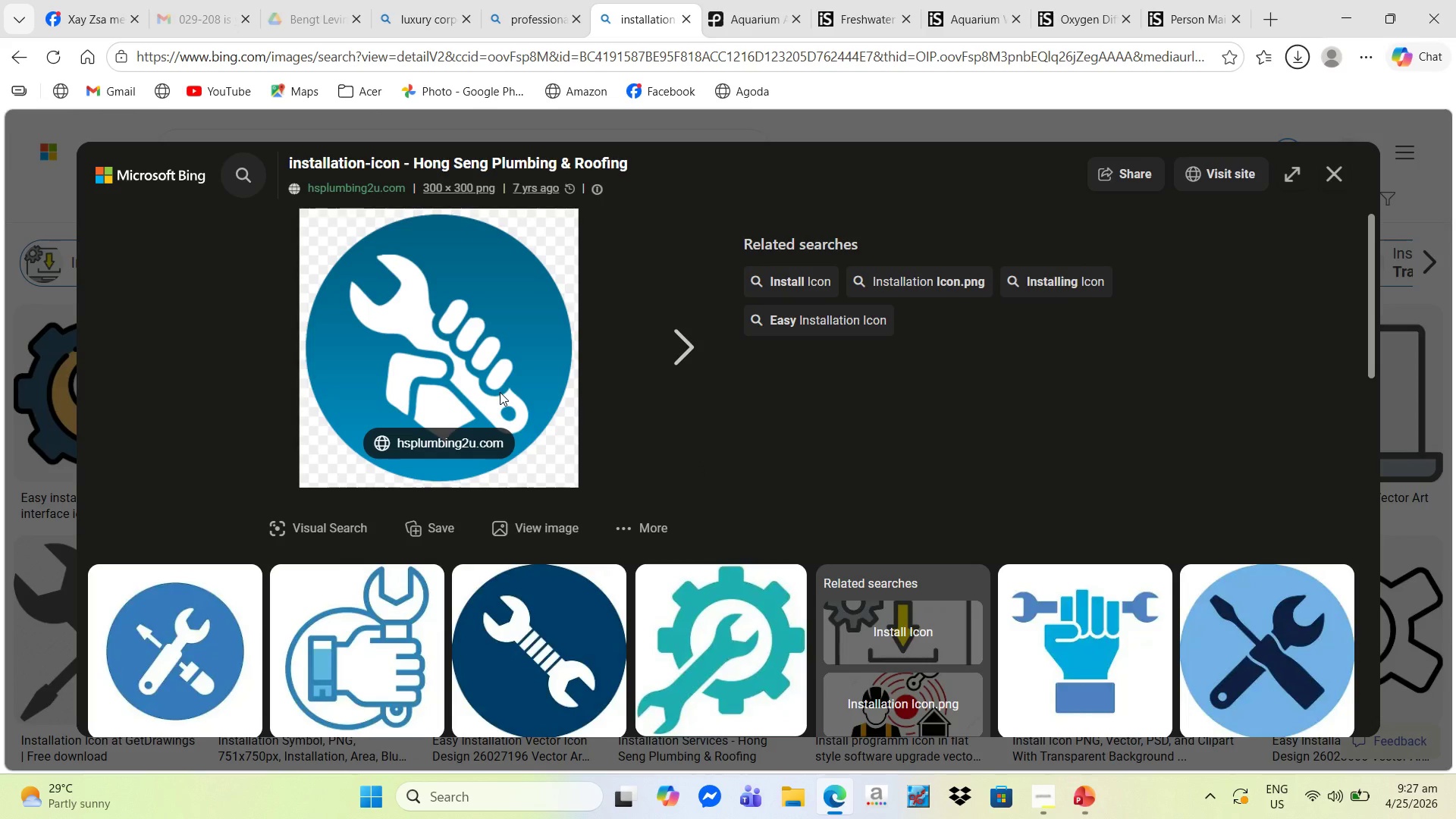 
right_click([484, 350])
 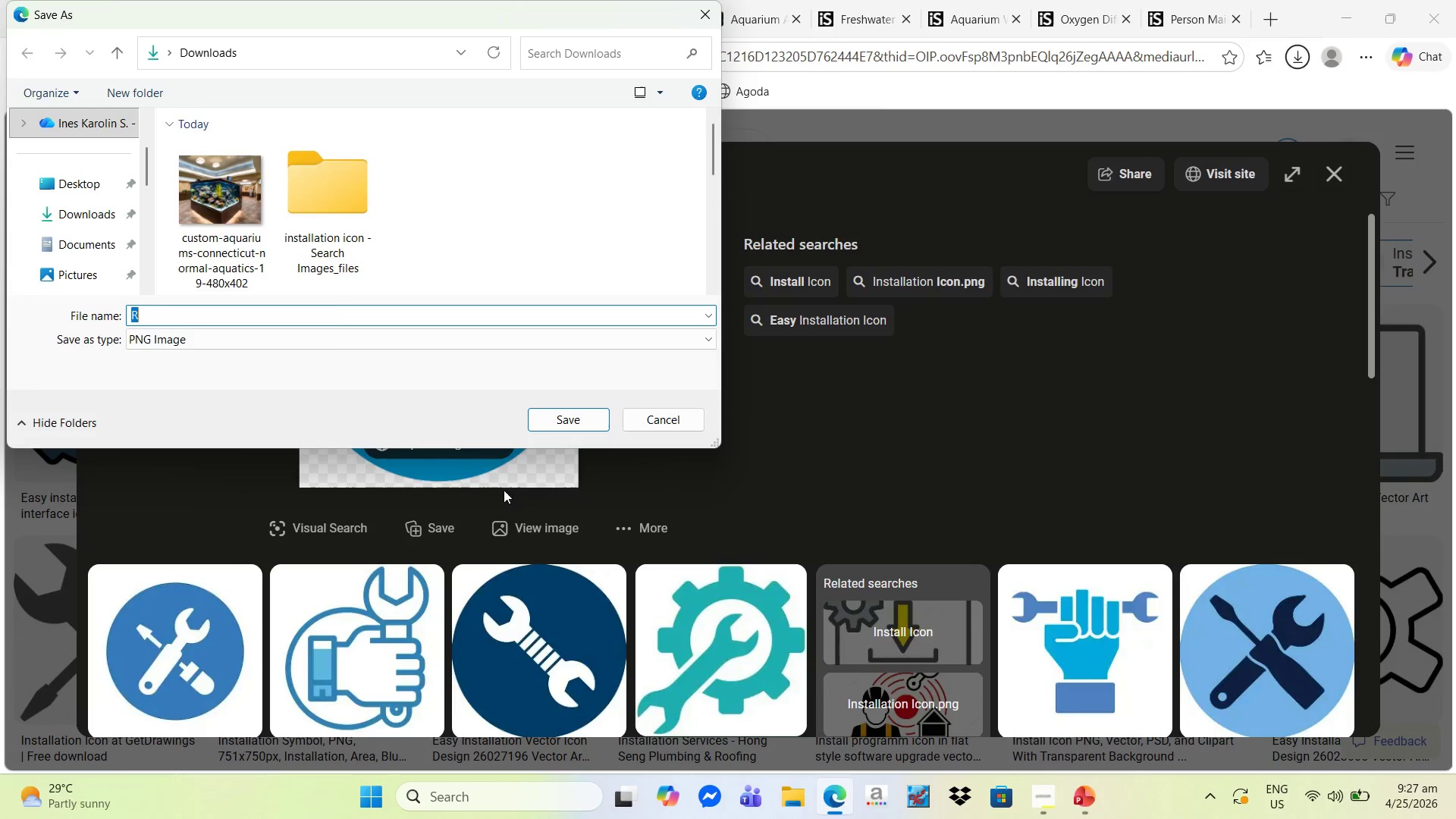 
left_click([553, 418])
 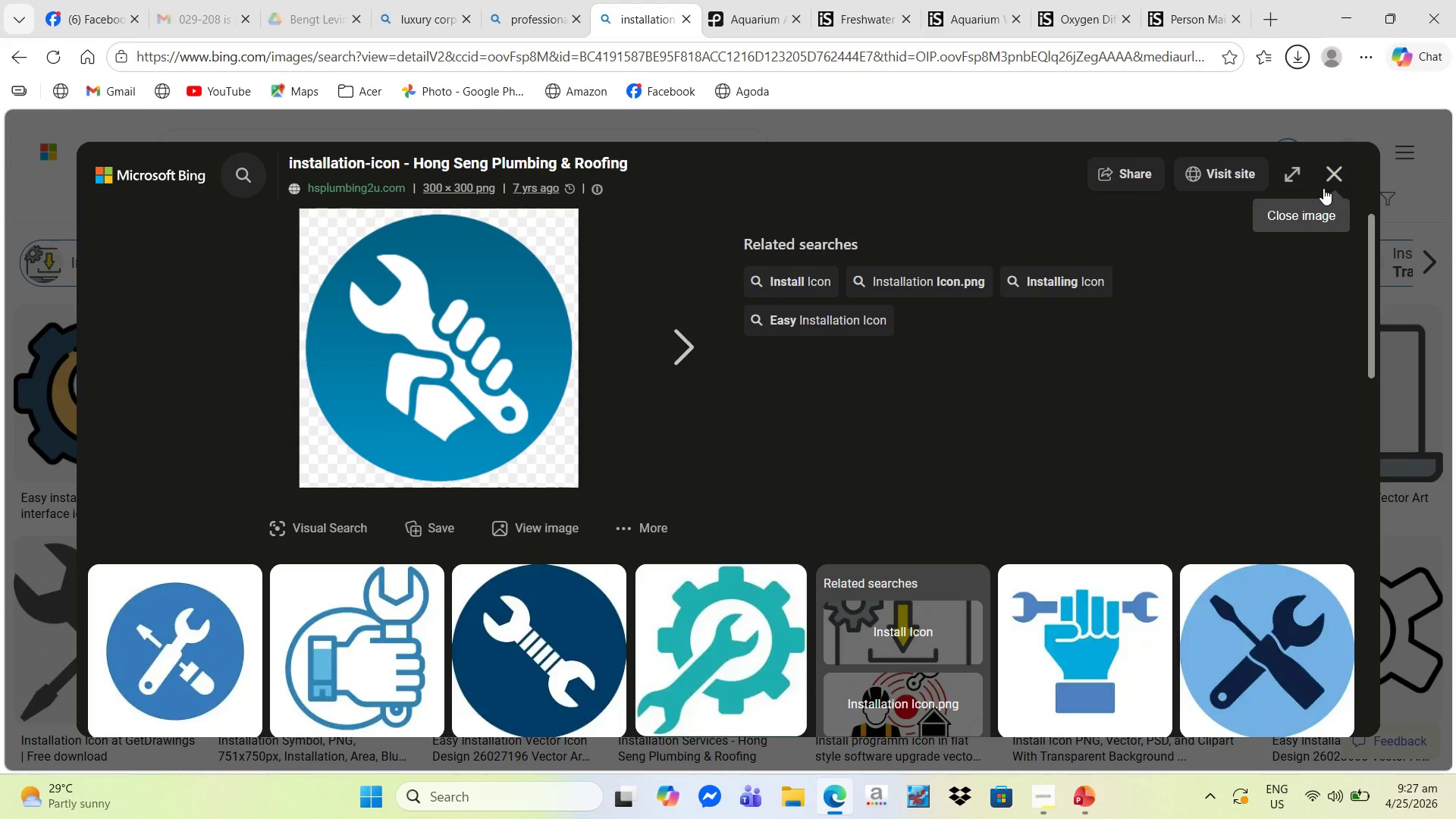 
wait(6.53)
 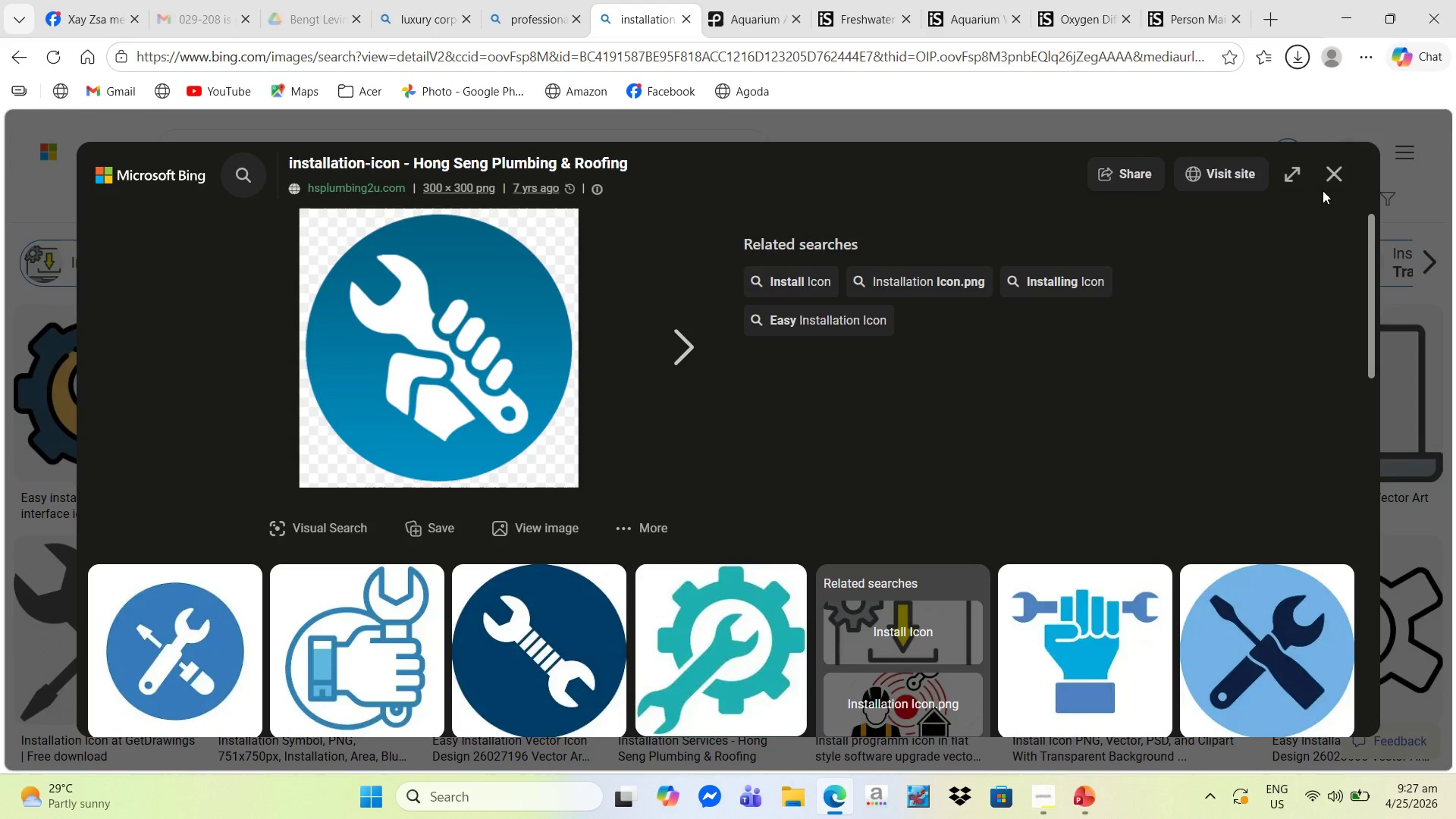 
left_click([1323, 179])
 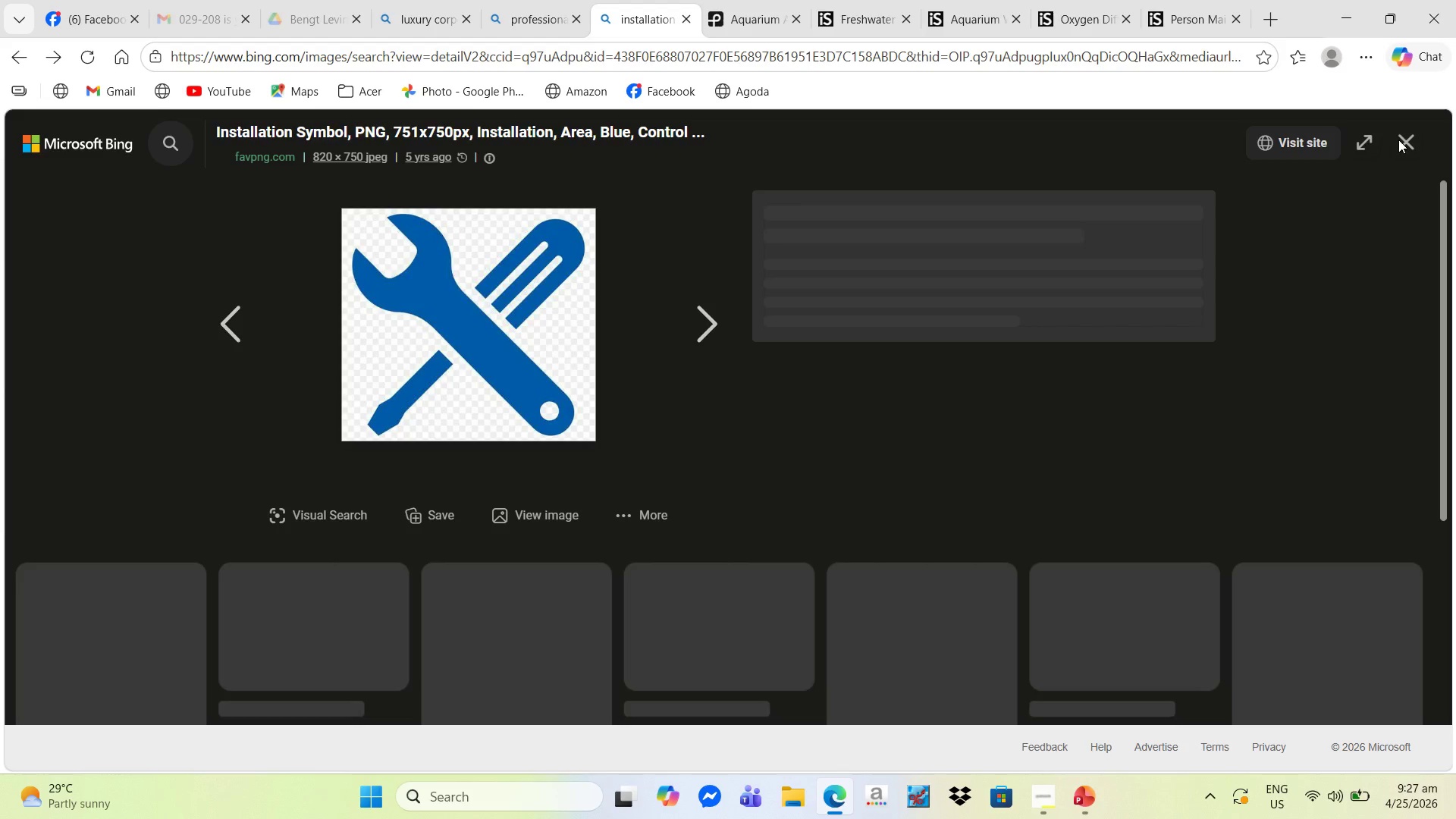 
left_click([1407, 146])
 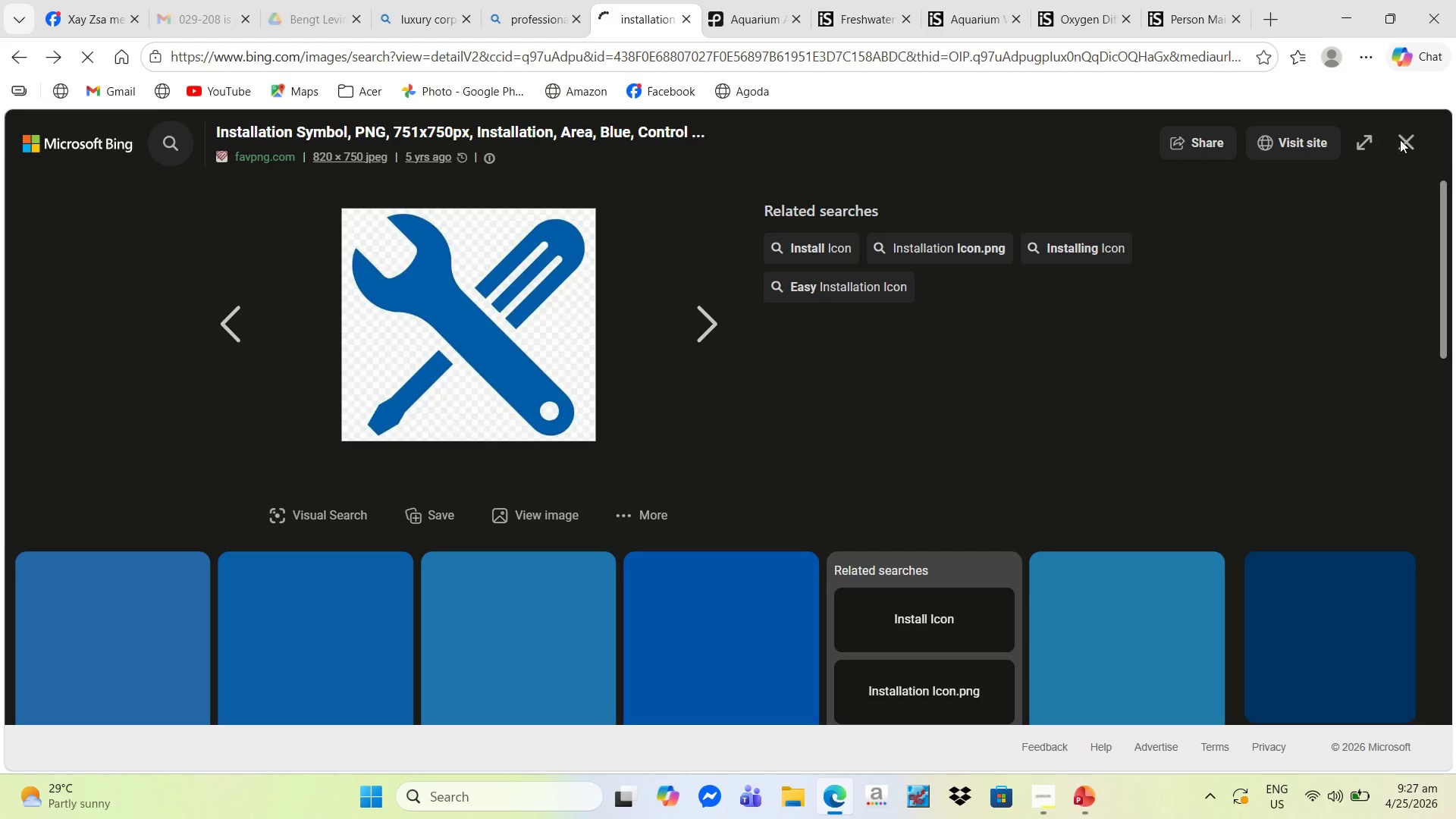 
left_click([250, 156])
 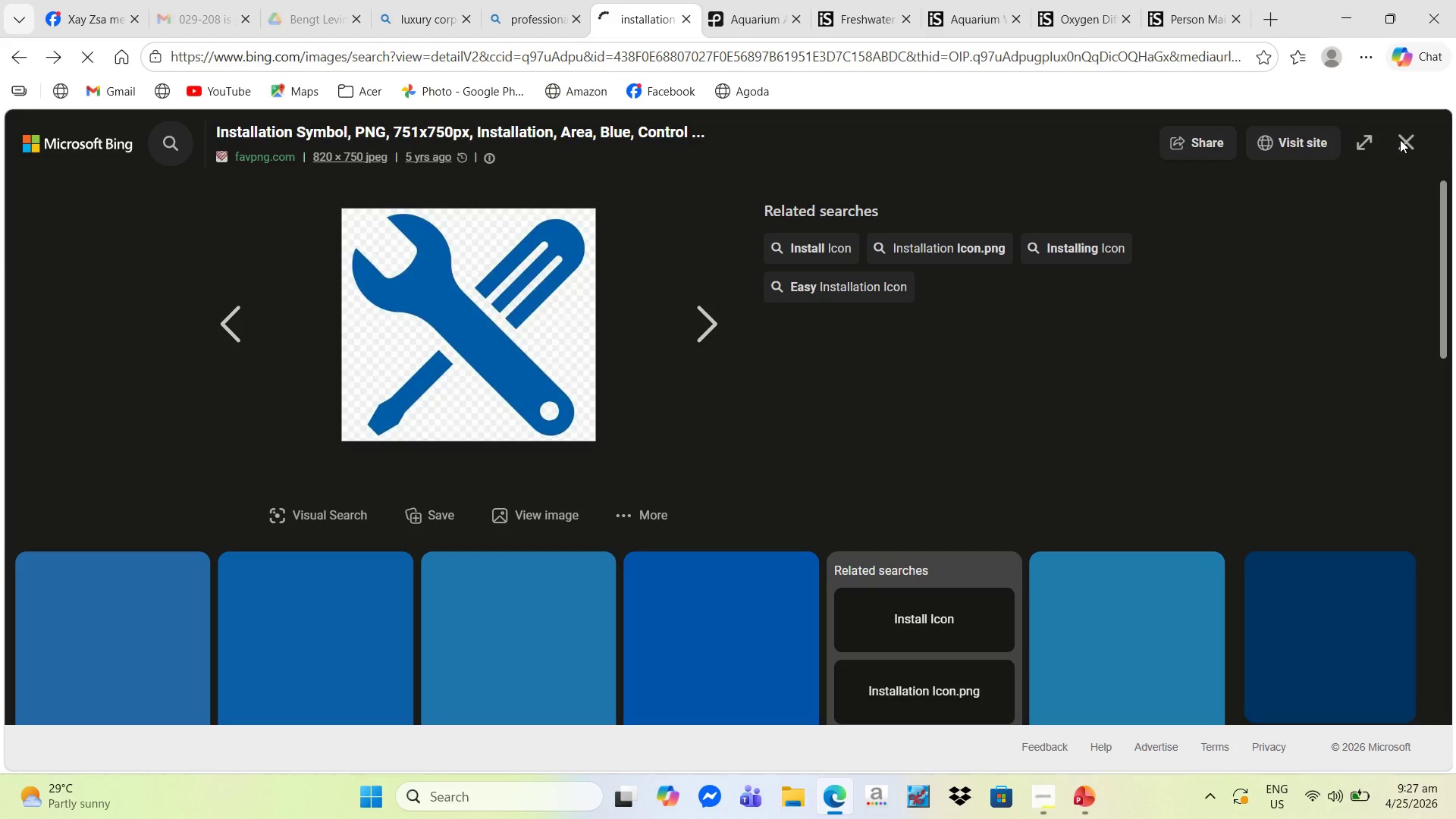 
key(Backspace)
key(Backspace)
key(Backspace)
key(Backspace)
key(Backspace)
key(Backspace)
key(Backspace)
key(Backspace)
key(Backspace)
key(Backspace)
key(Backspace)
key(Backspace)
type(guest or visitors)
key(NumpadEnter)
 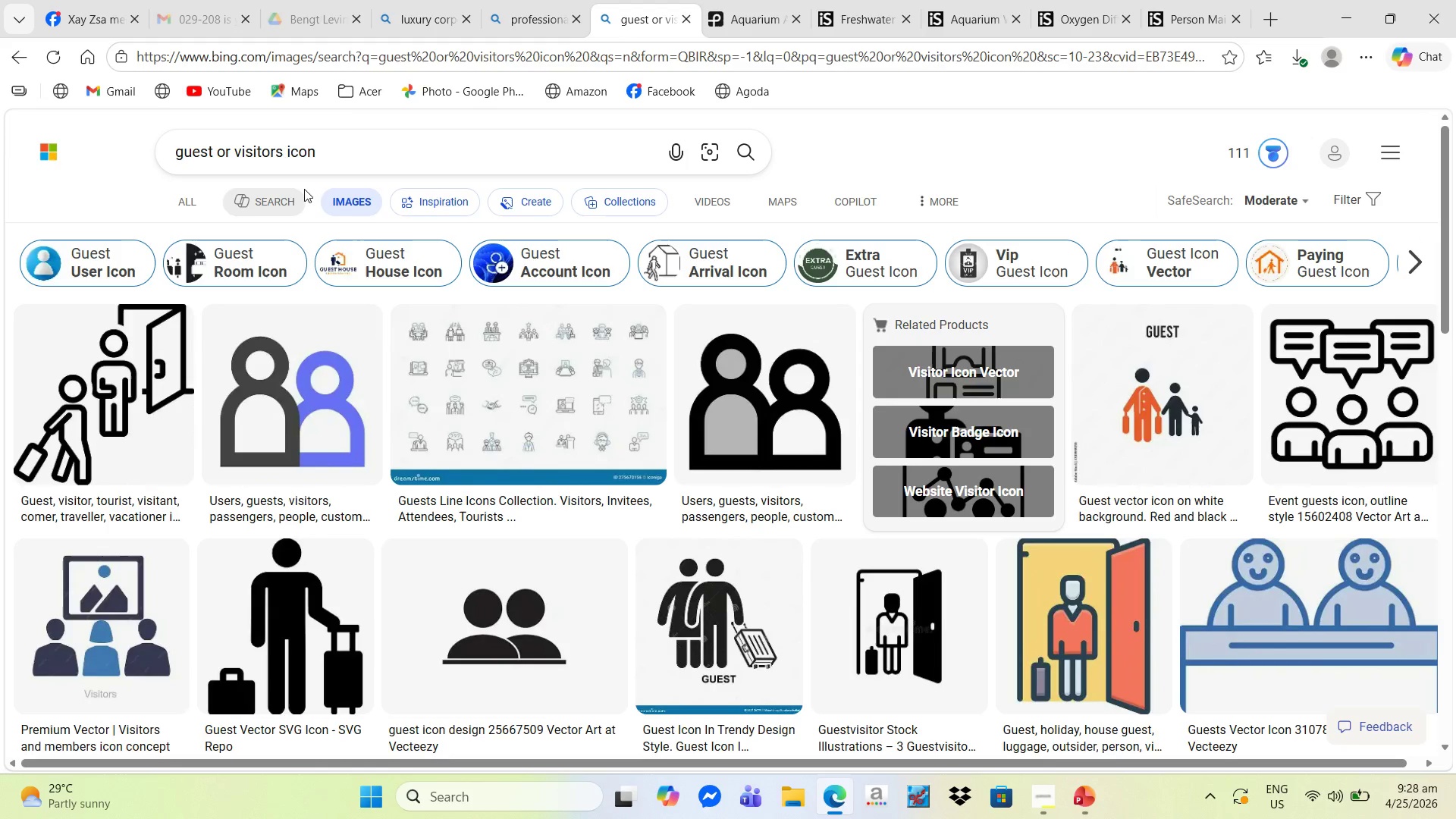 
wait(5.28)
 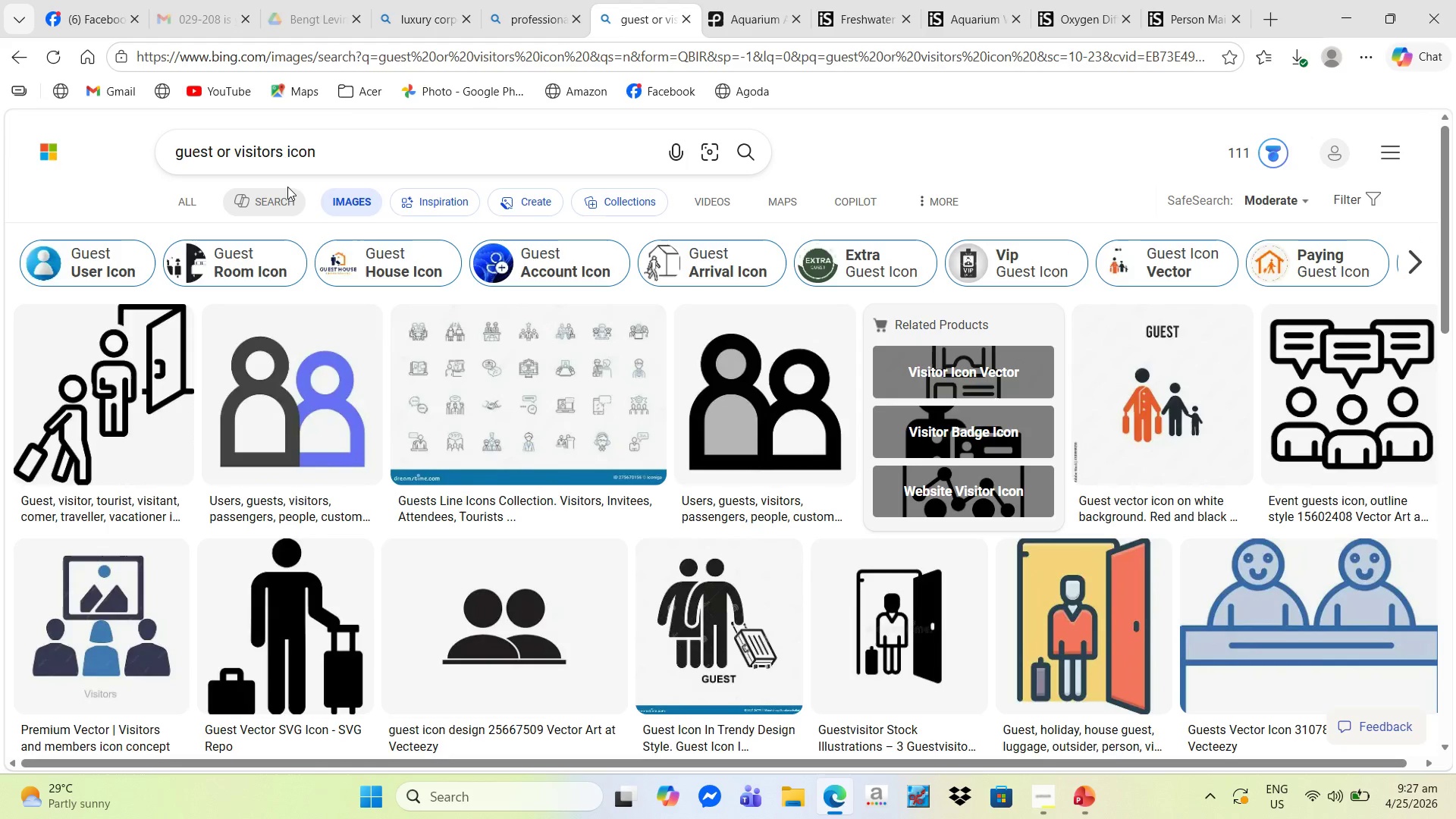 
scroll: coordinate [620, 453], scroll_direction: down, amount: 2.0
 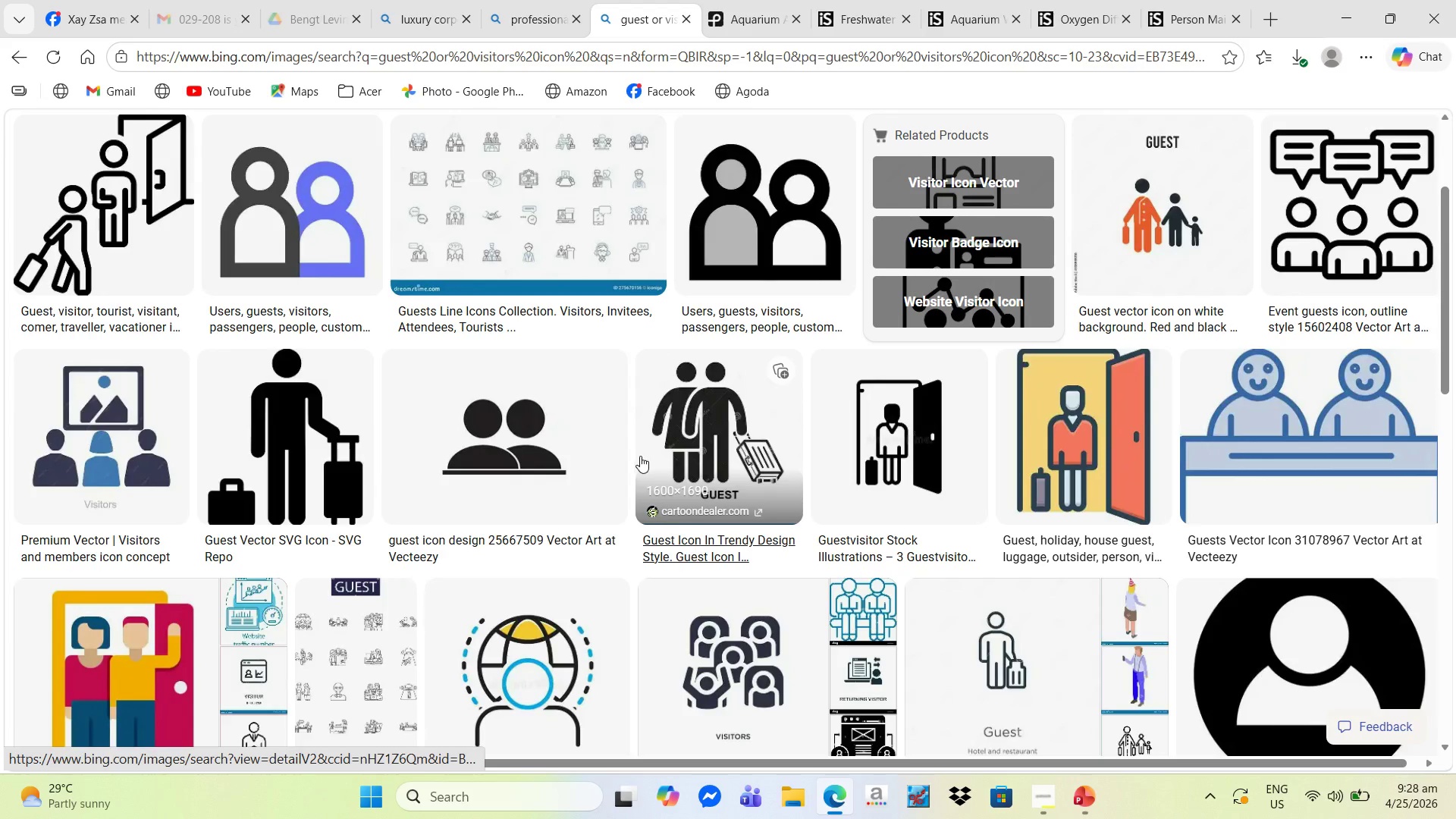 
scroll: coordinate [639, 457], scroll_direction: up, amount: 1.0
 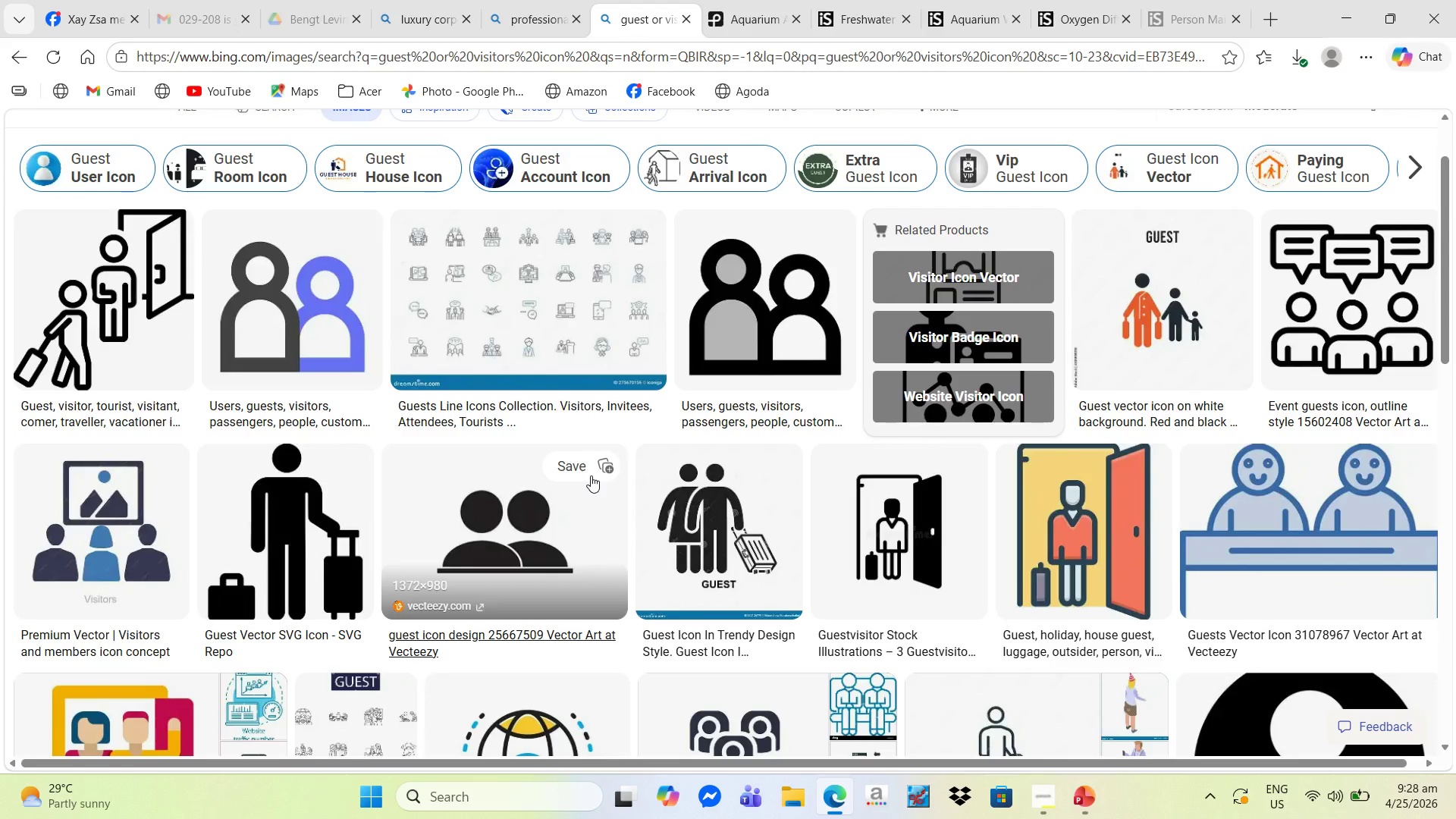 
scroll: coordinate [592, 485], scroll_direction: down, amount: 4.0
 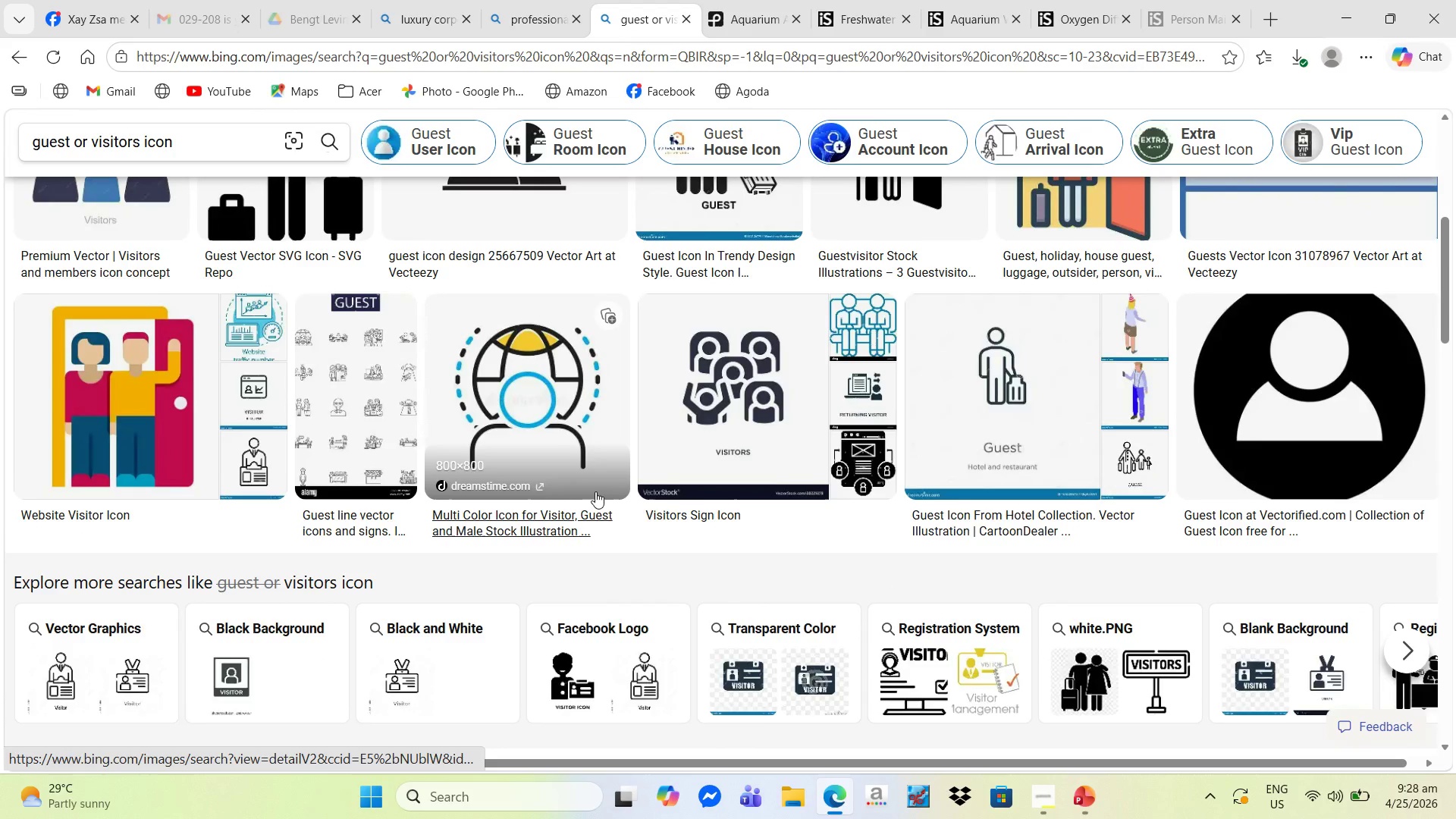 
scroll: coordinate [595, 491], scroll_direction: up, amount: 4.0
 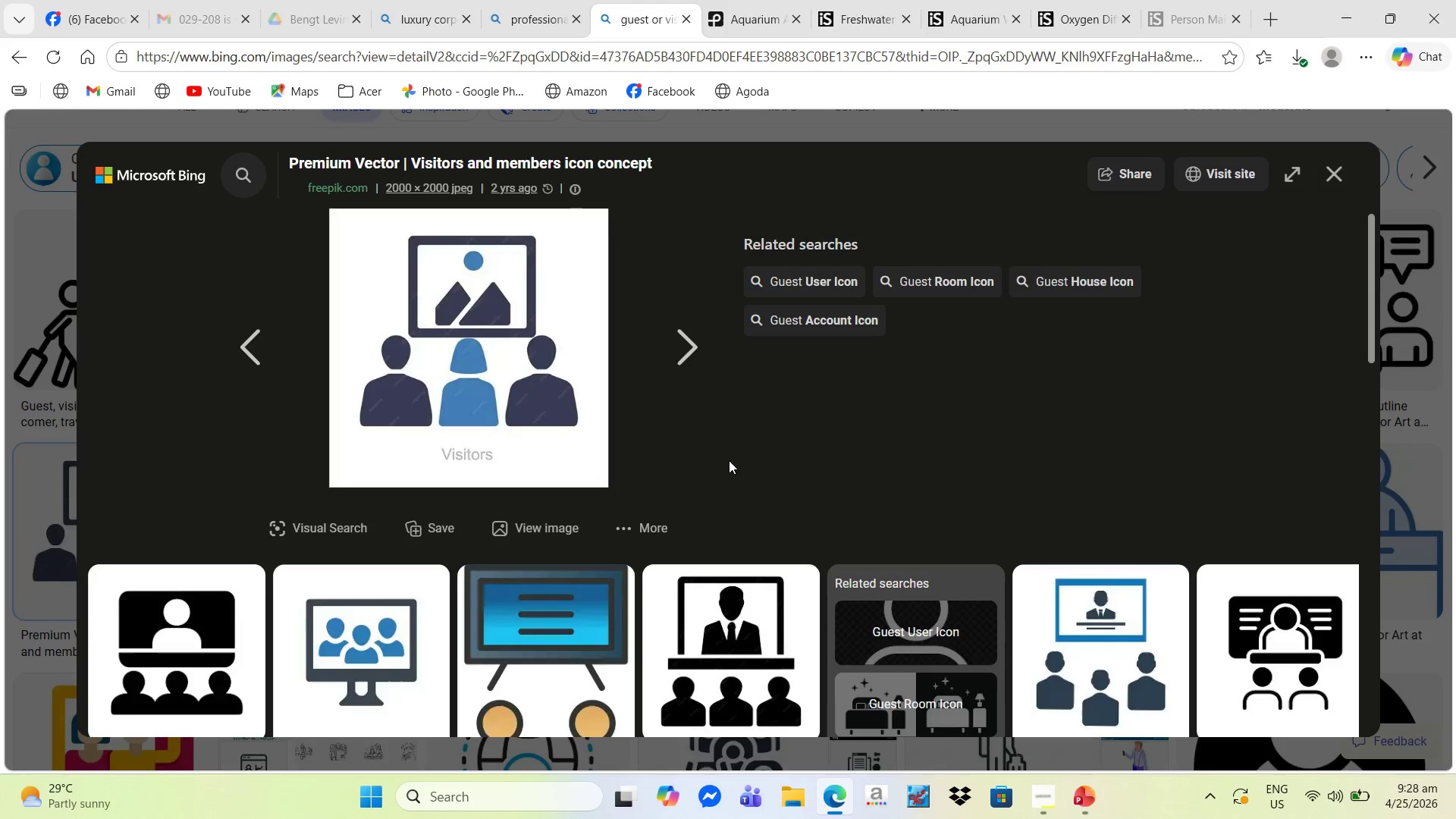 
scroll: coordinate [708, 472], scroll_direction: down, amount: 11.0
 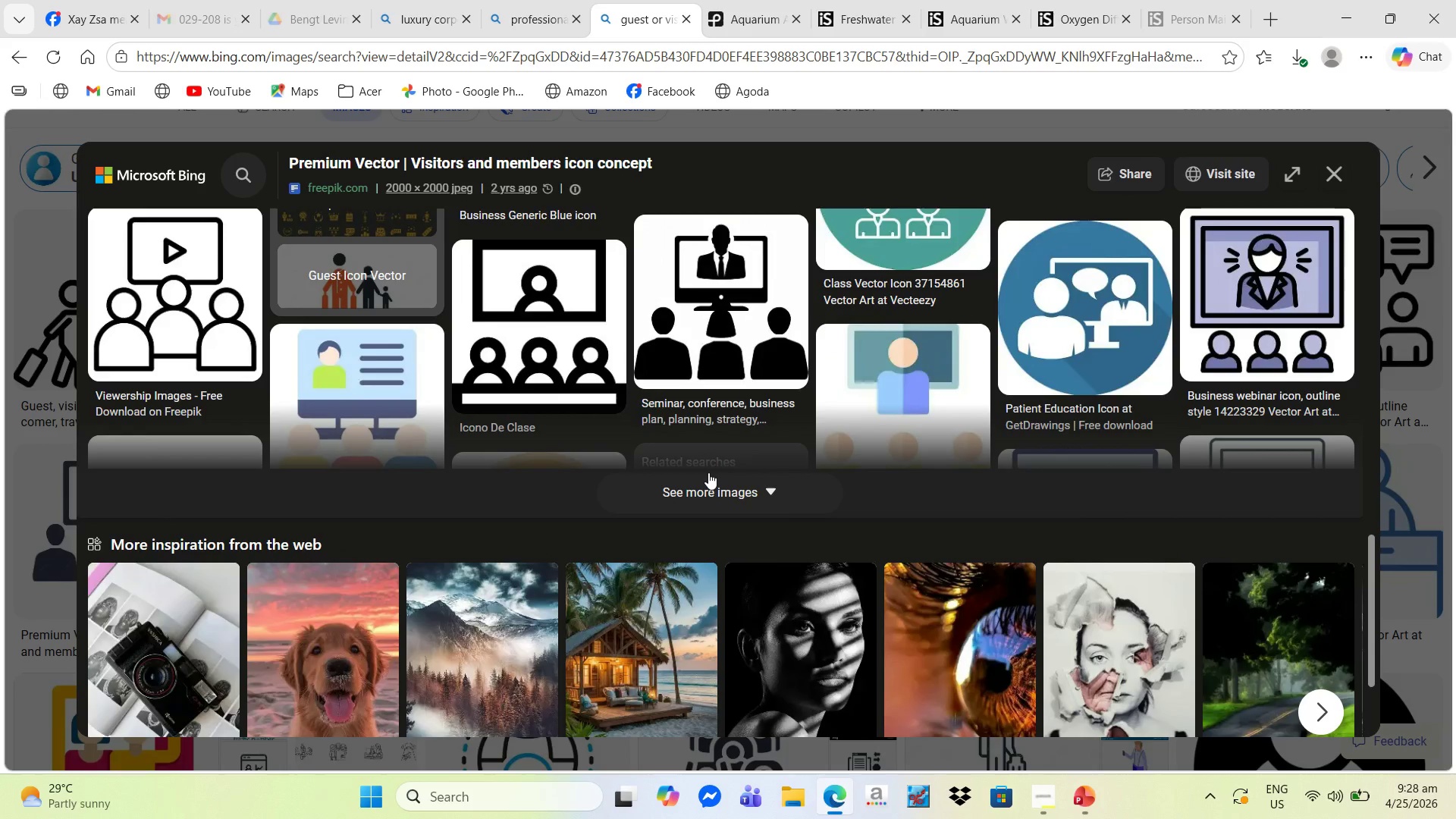 
scroll: coordinate [708, 472], scroll_direction: up, amount: 13.0
 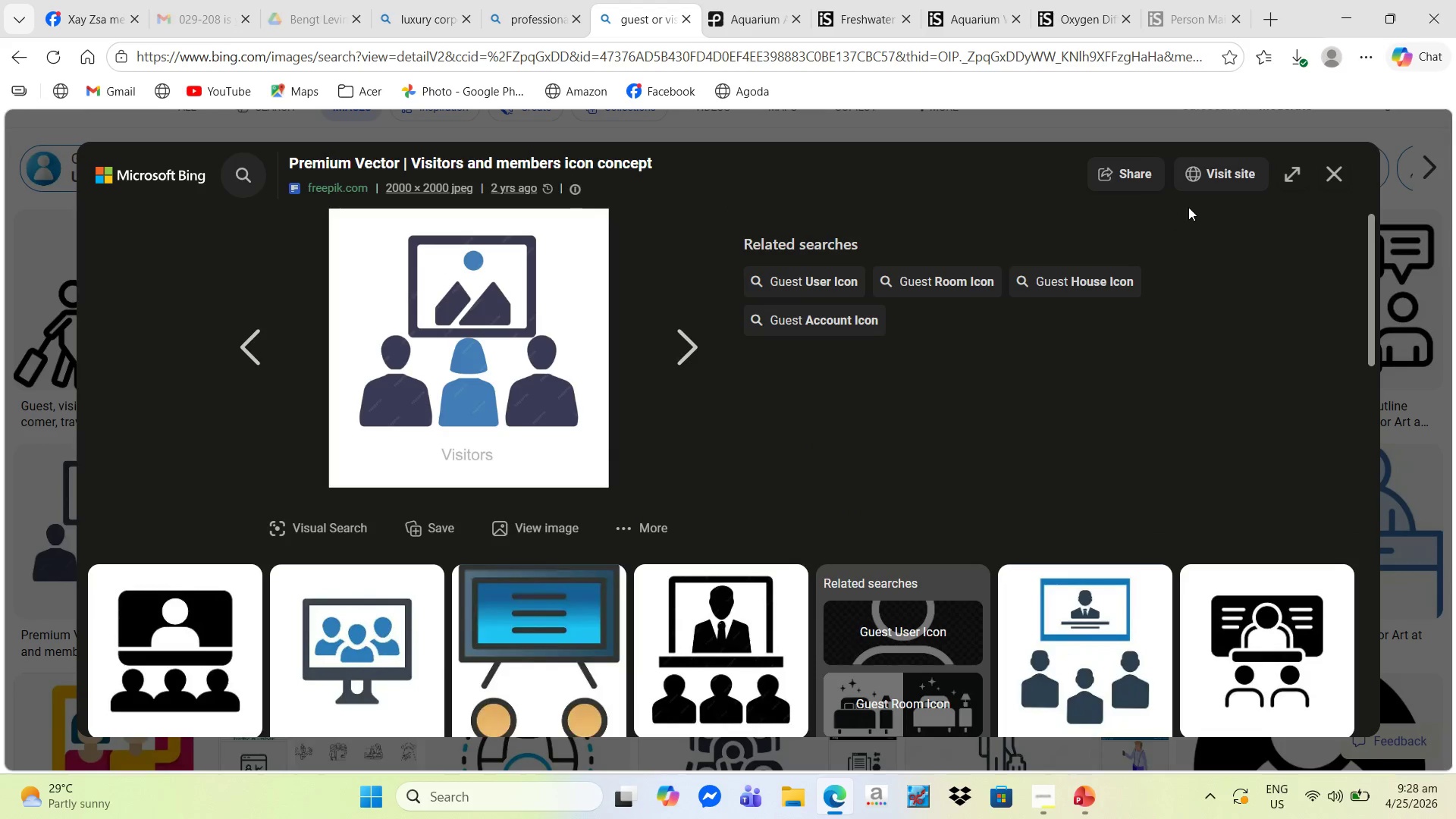 
left_click([1317, 172])
 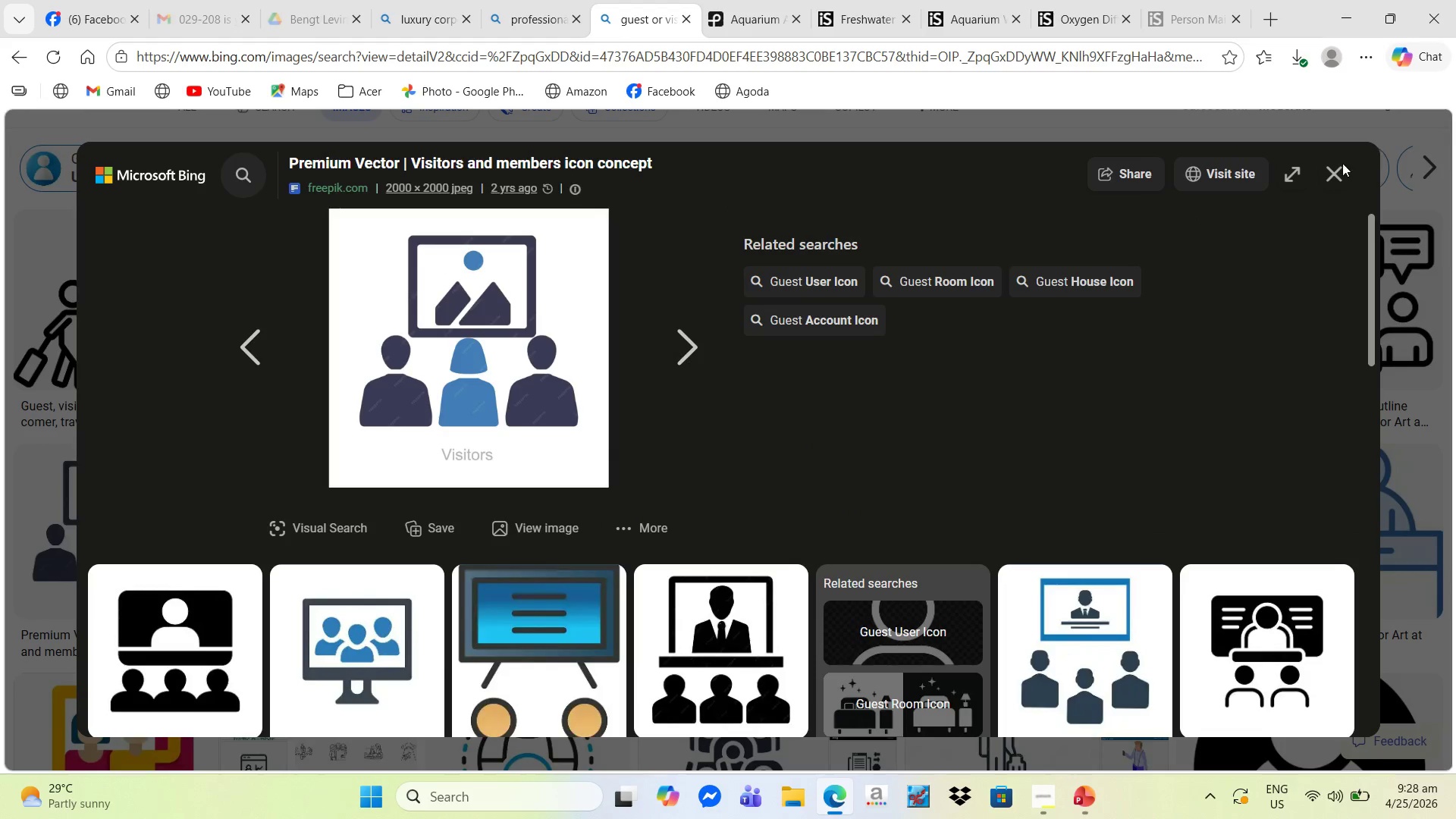 
left_click([1331, 171])
 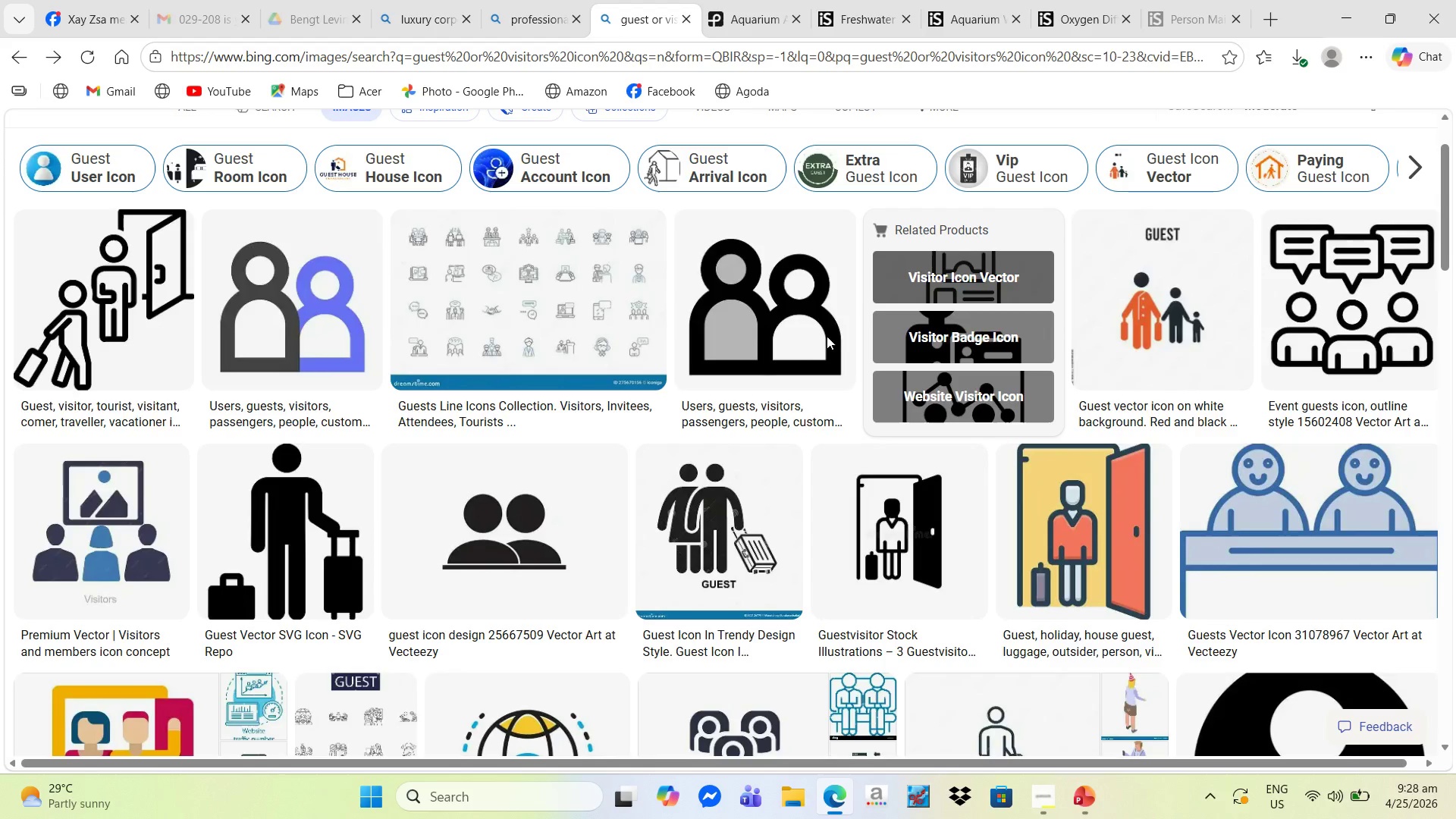 
mouse_move([791, 359])
 